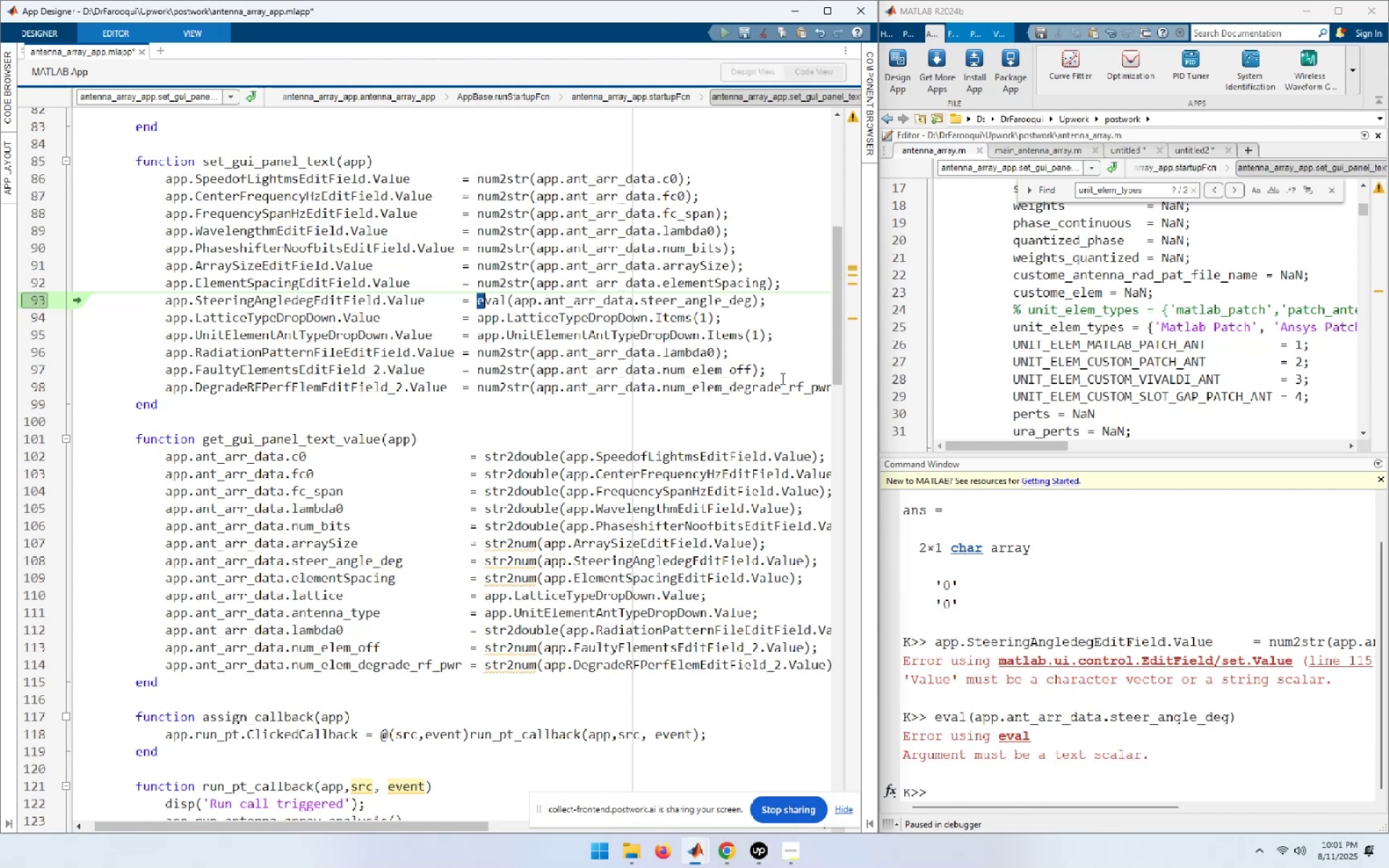 
key(Shift+ArrowRight)
 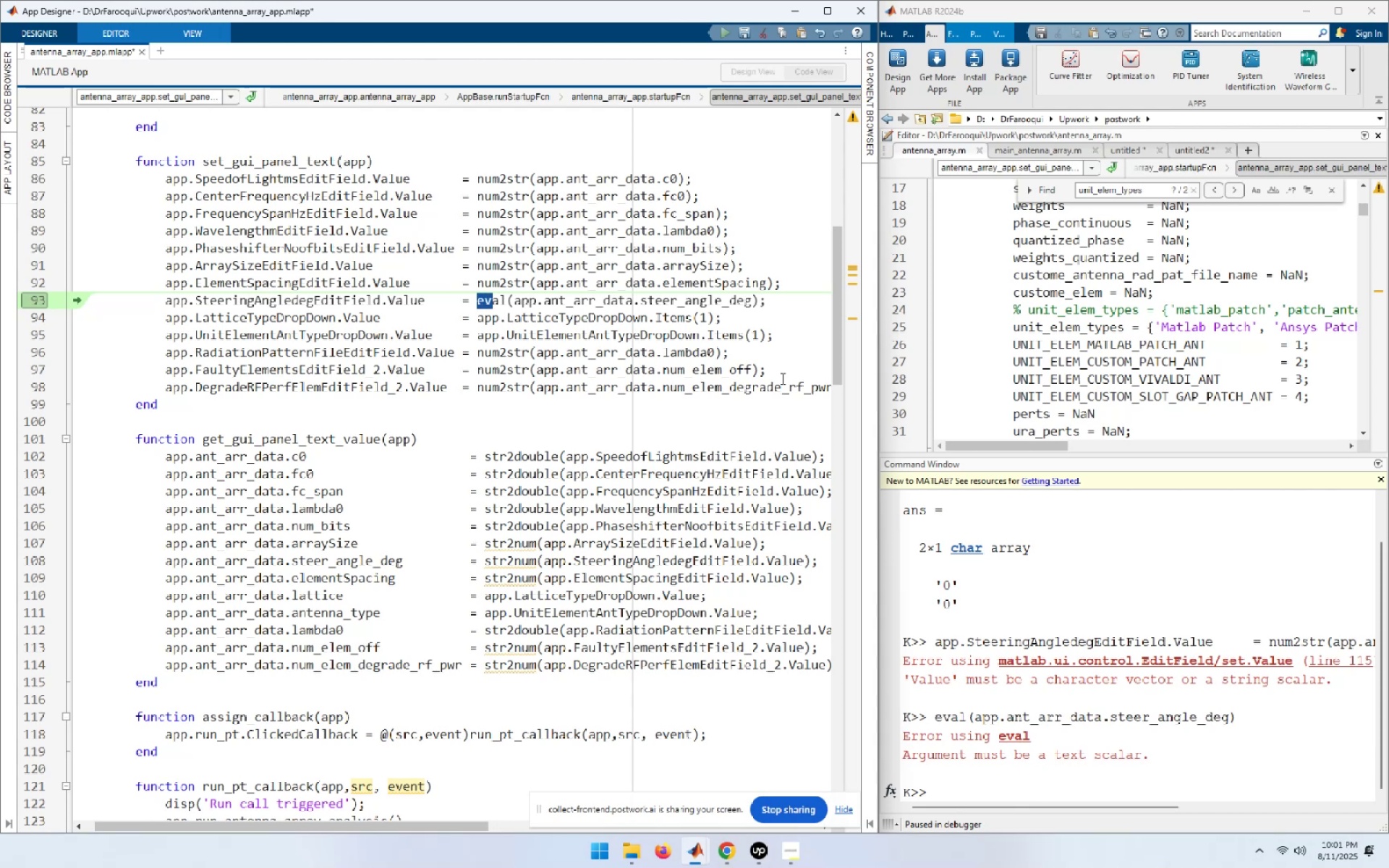 
key(Shift+ArrowRight)
 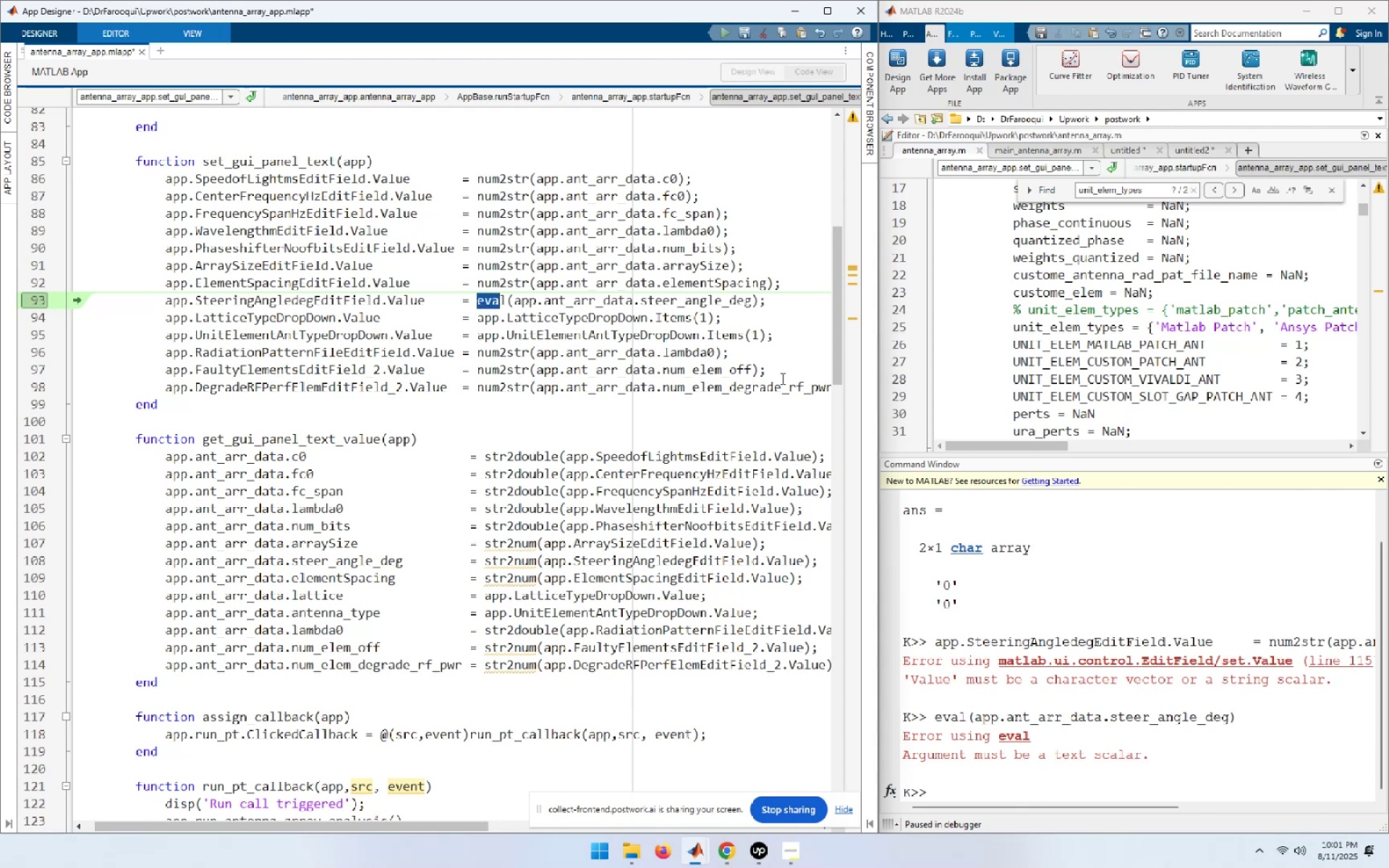 
key(Shift+ArrowRight)
 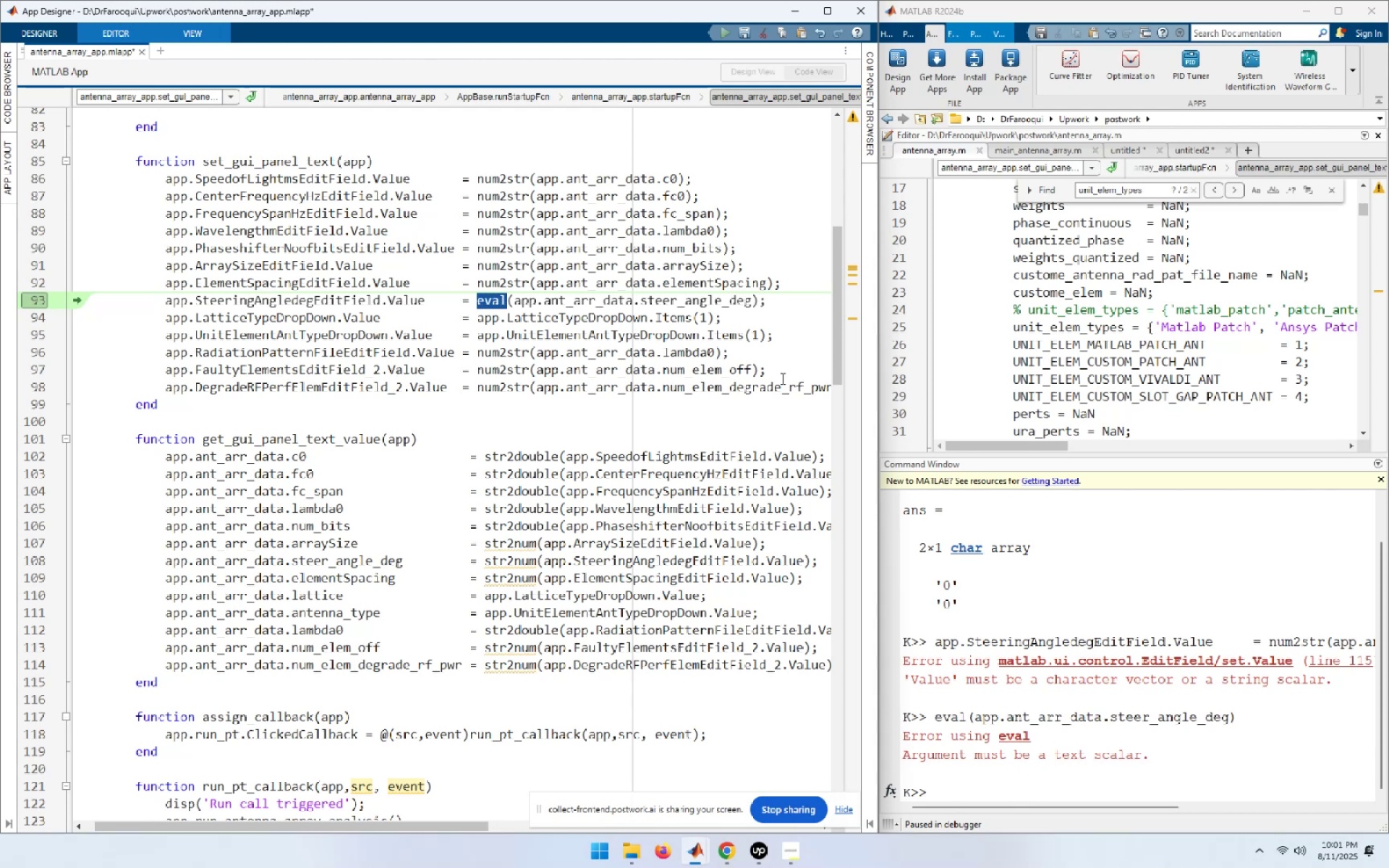 
type(str2)
 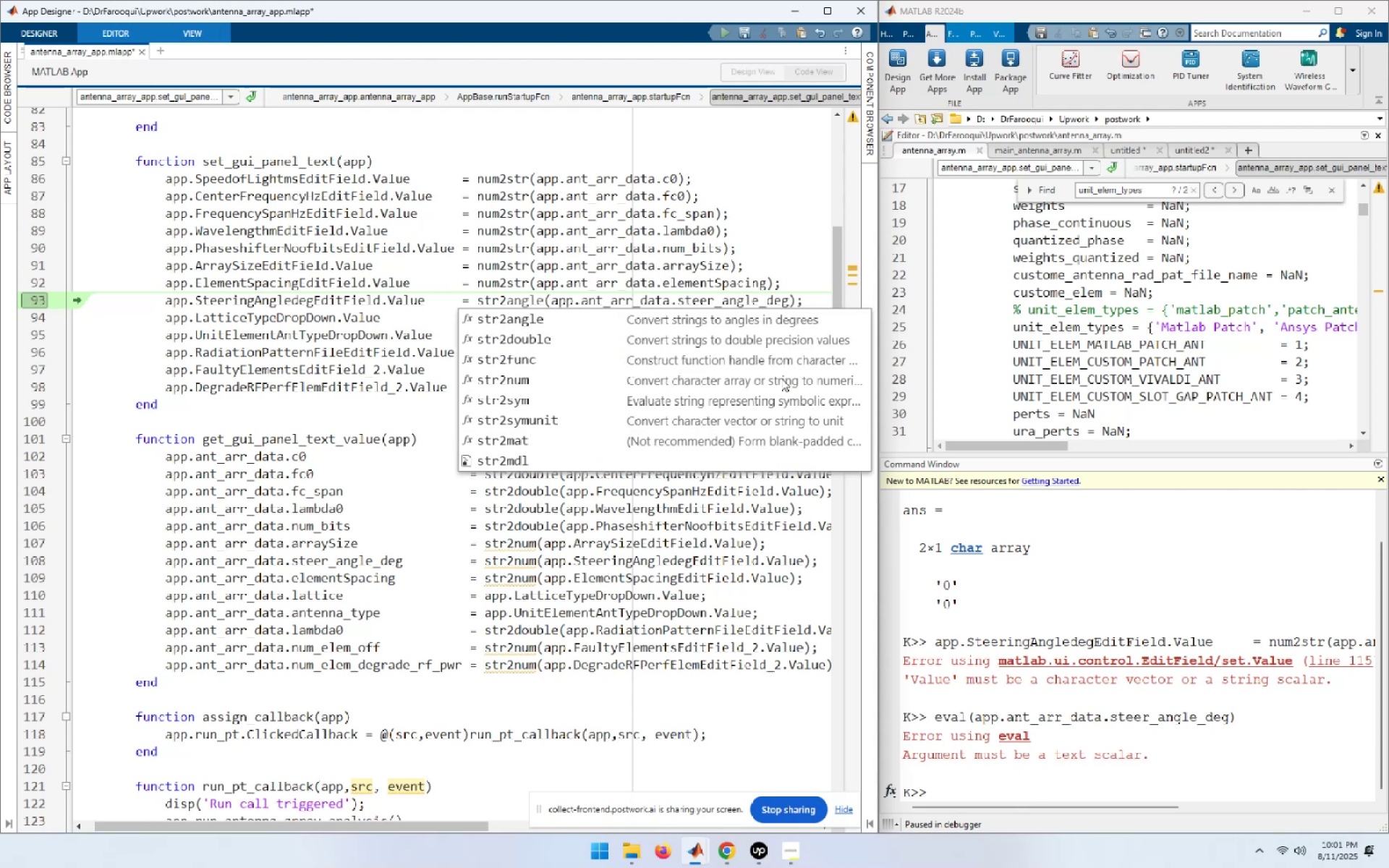 
key(ArrowDown)
 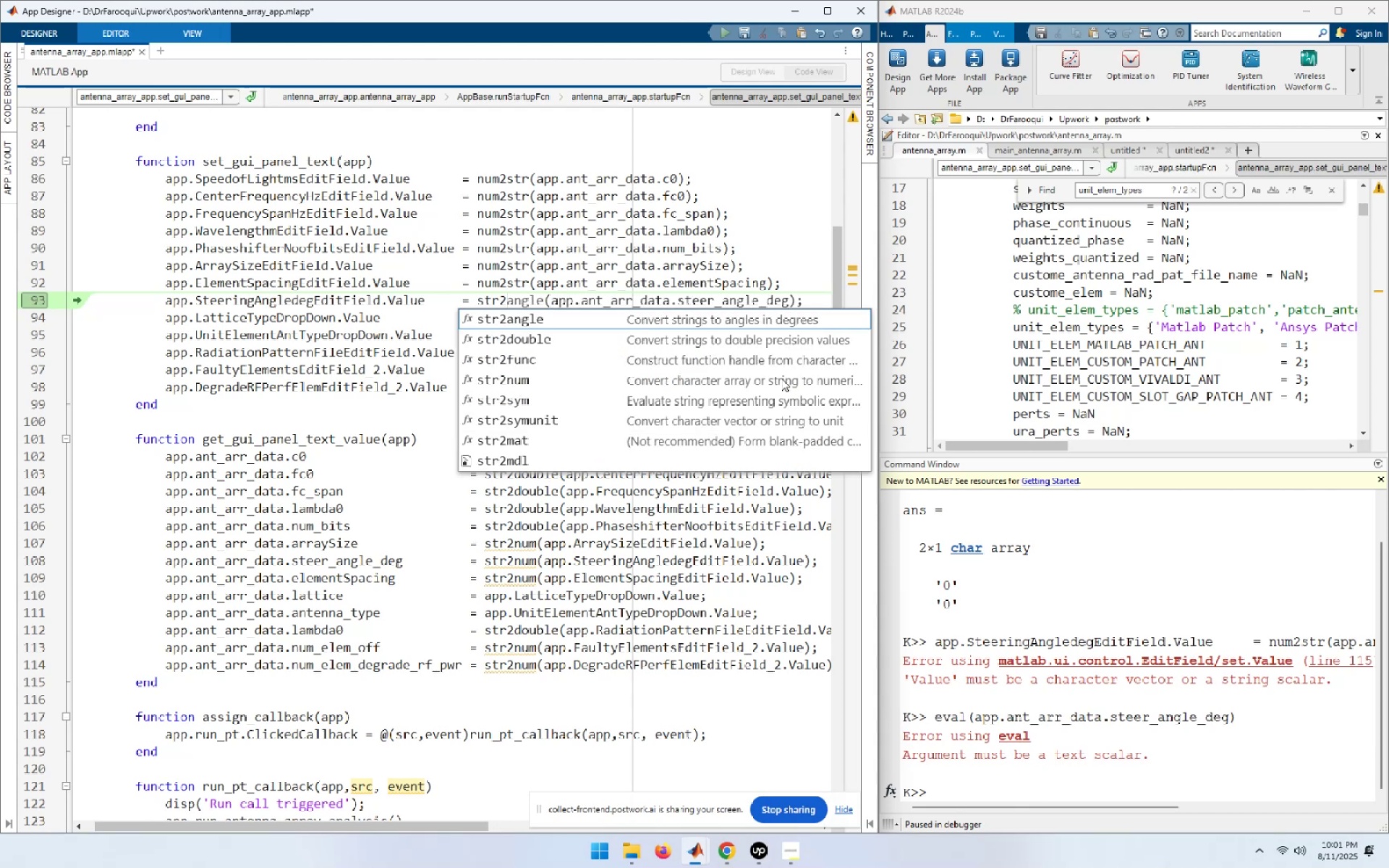 
key(ArrowDown)
 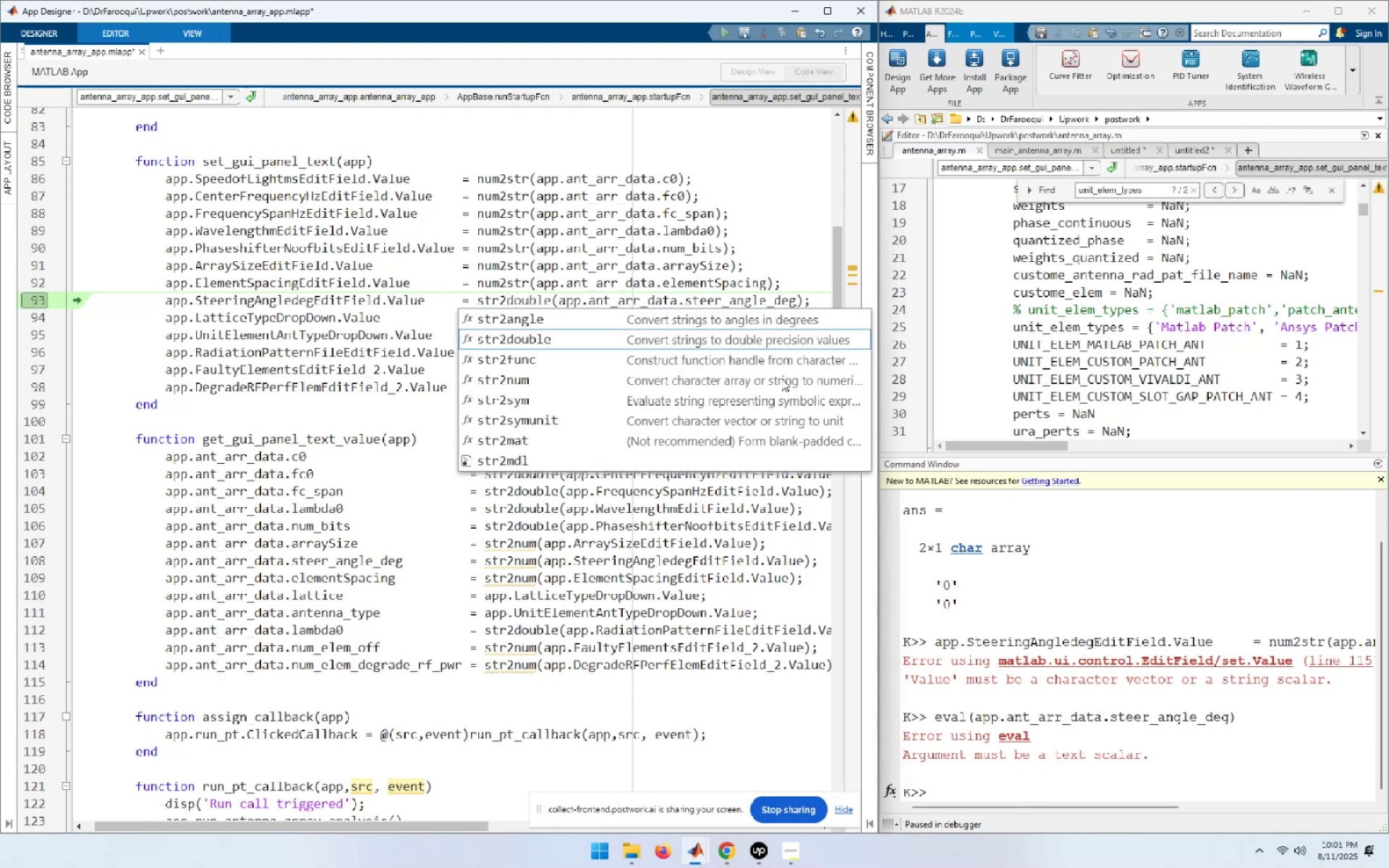 
key(NumpadEnter)
 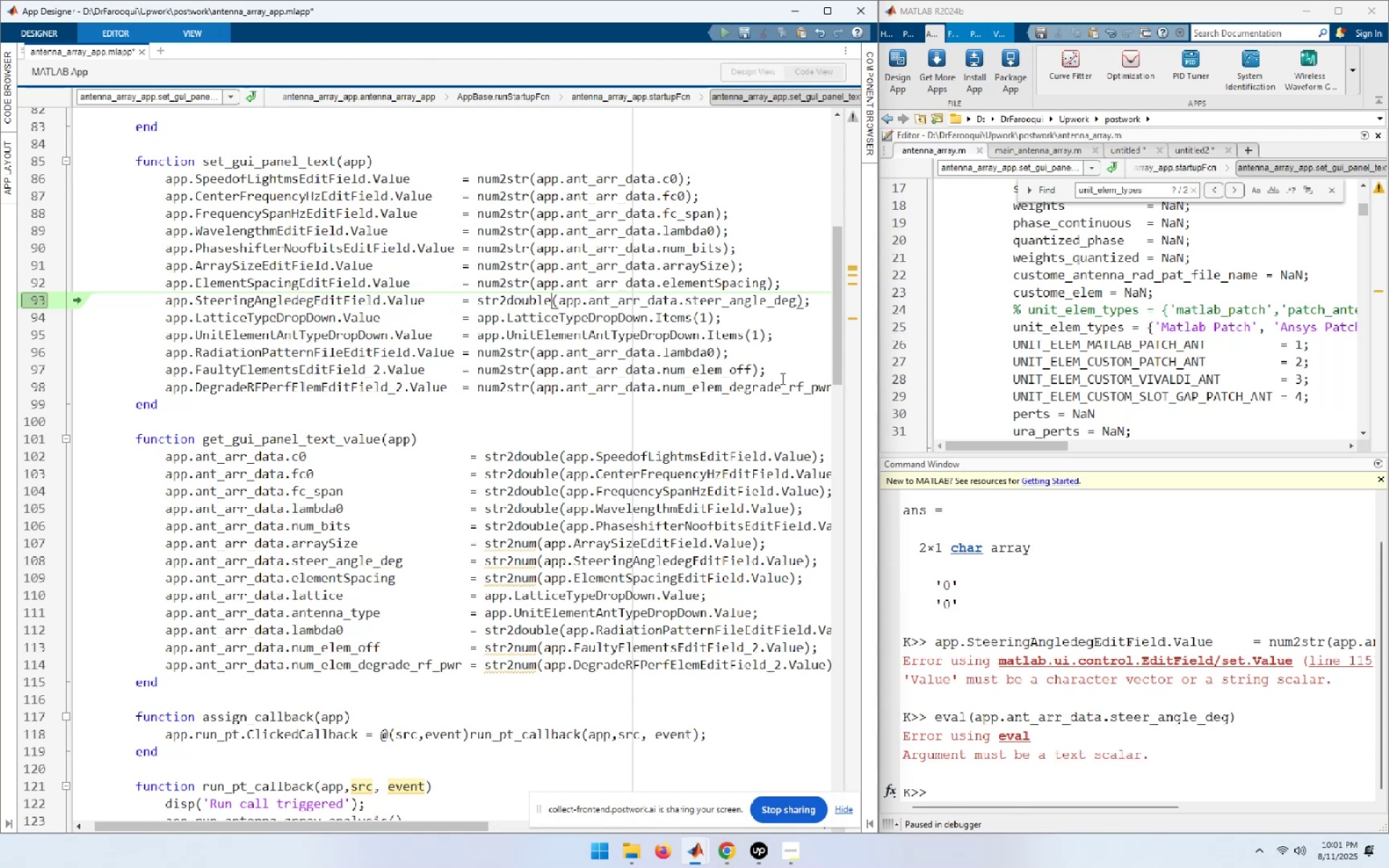 
hold_key(key=ArrowLeft, duration=0.77)
 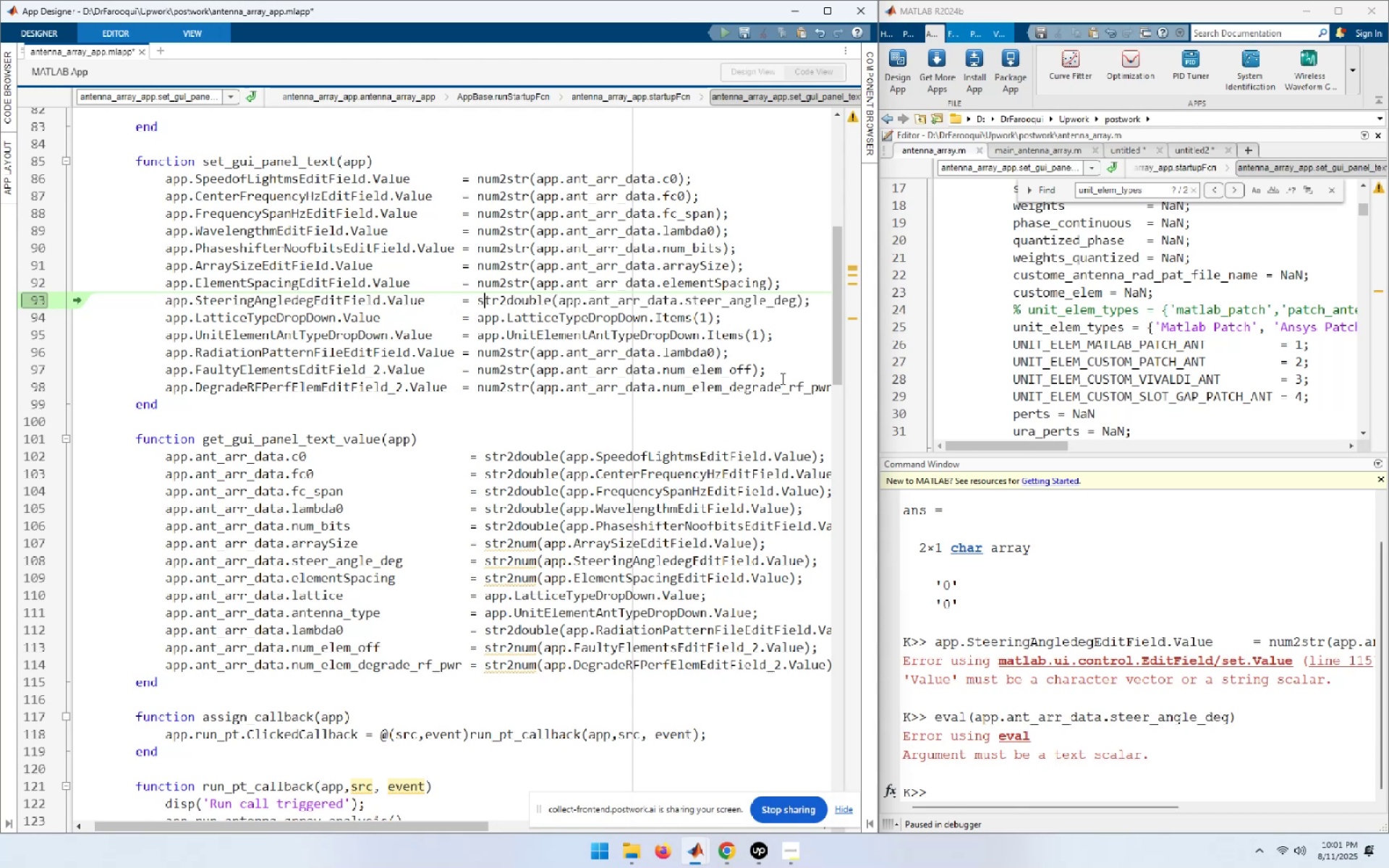 
key(ArrowLeft)
 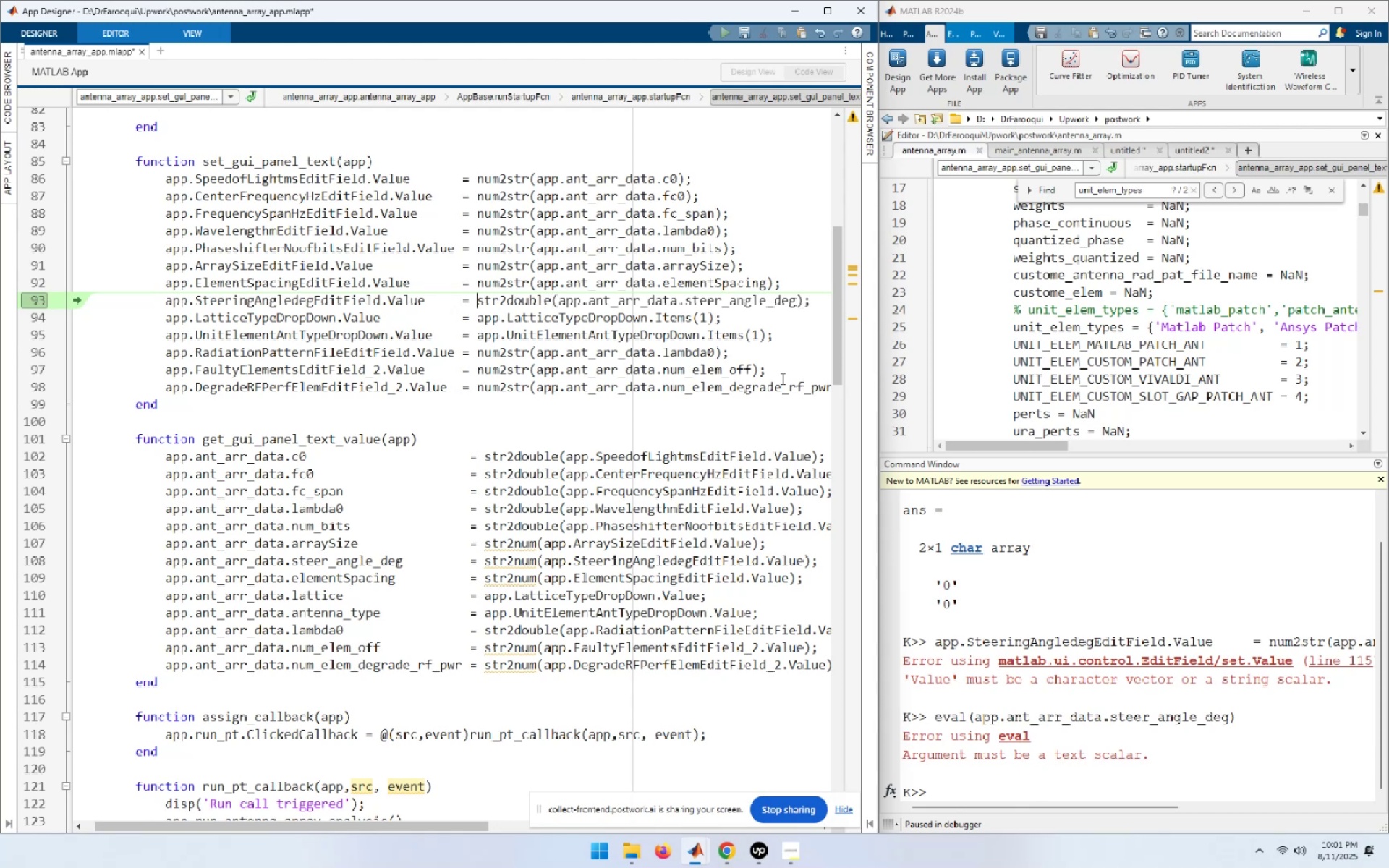 
key(Shift+End)
 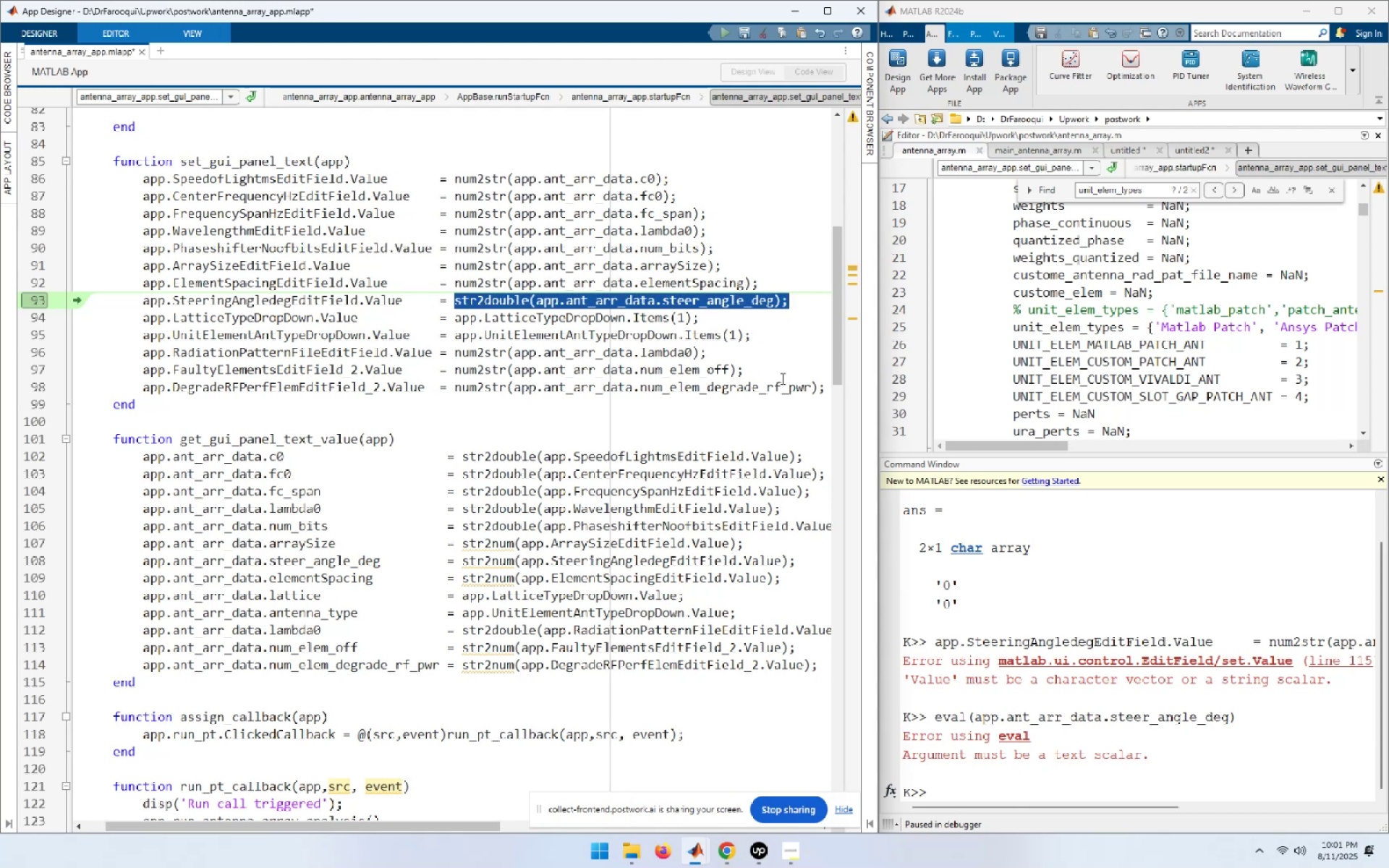 
key(Shift+ArrowLeft)
 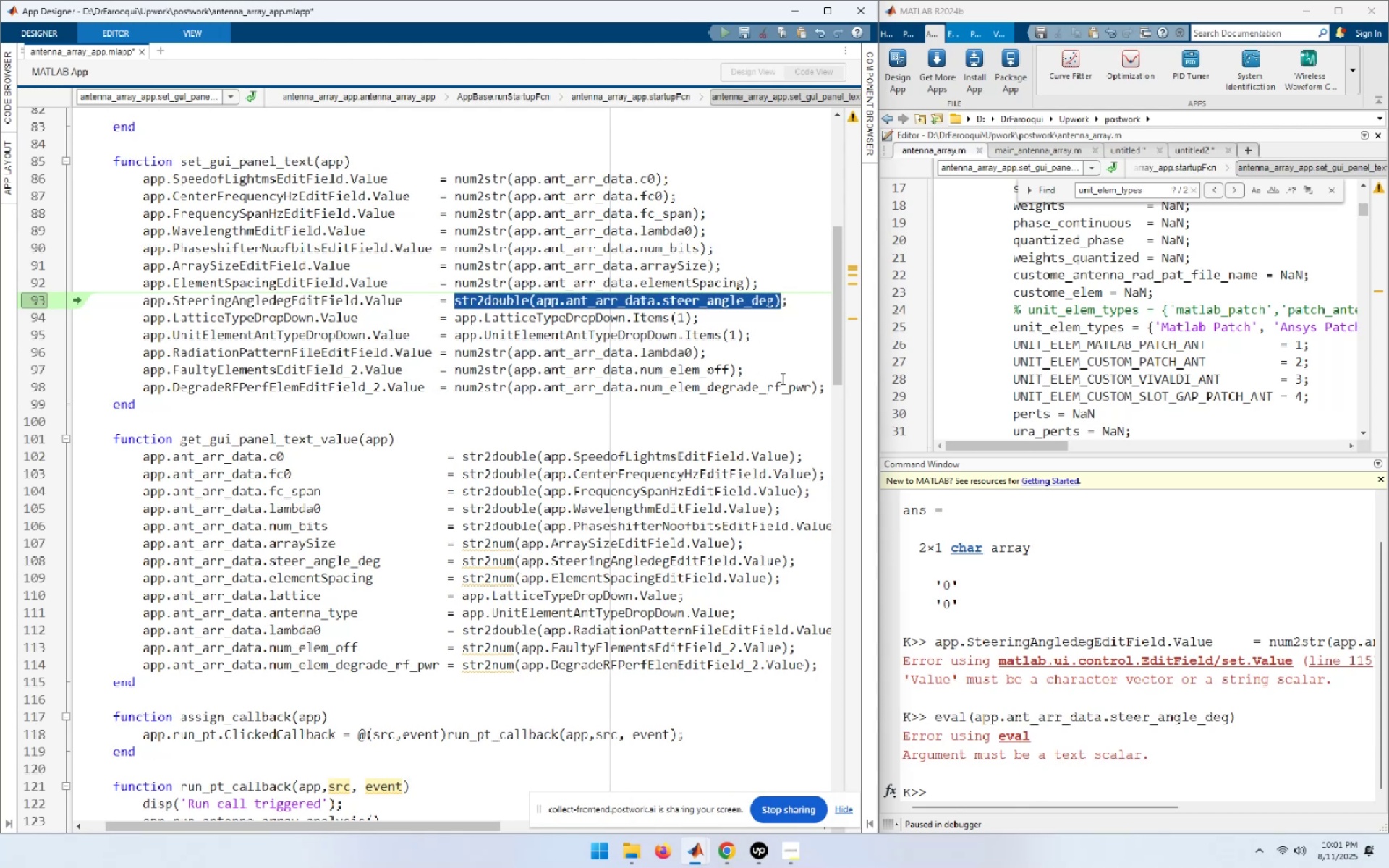 
key(F9)
 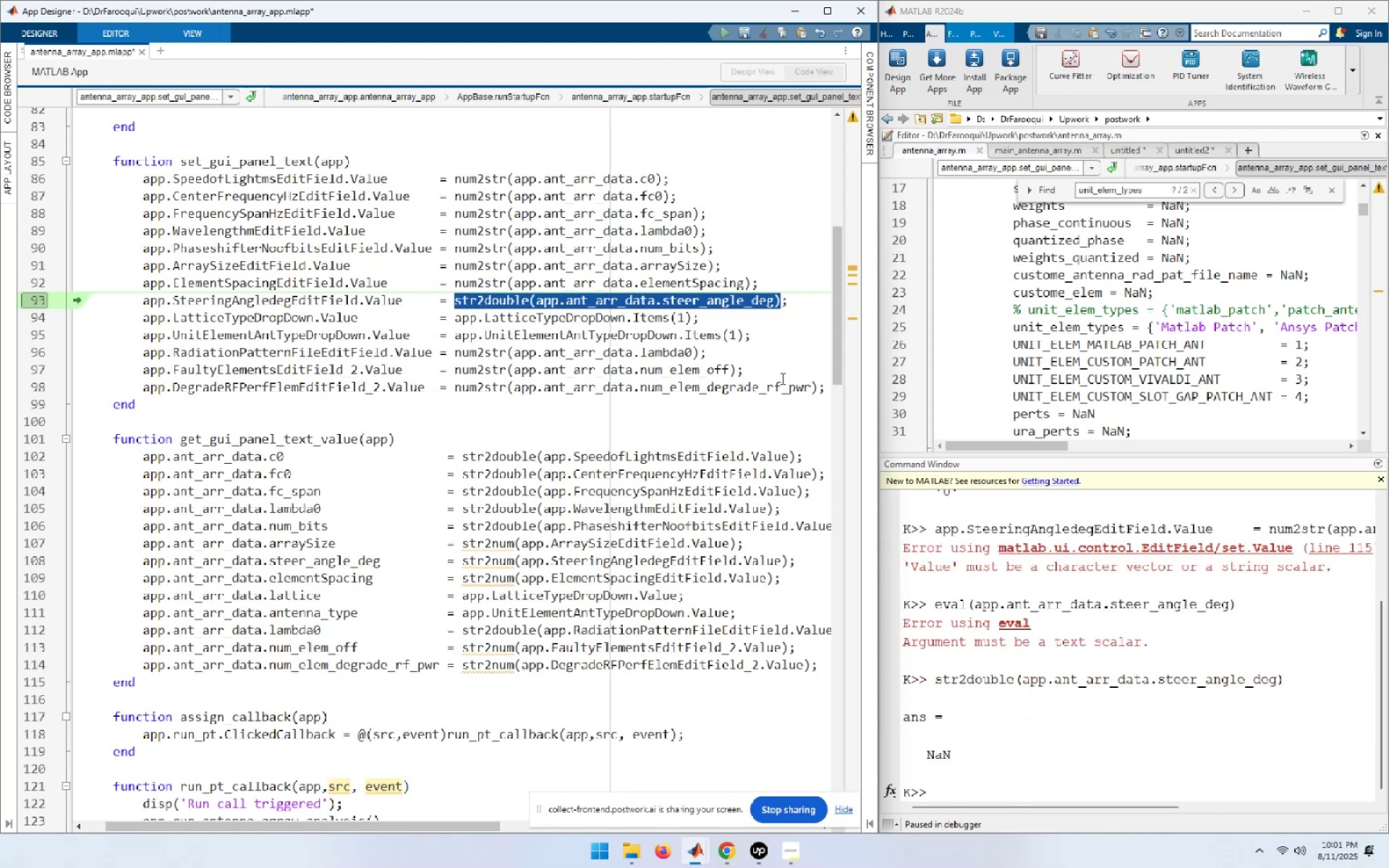 
key(ArrowLeft)
 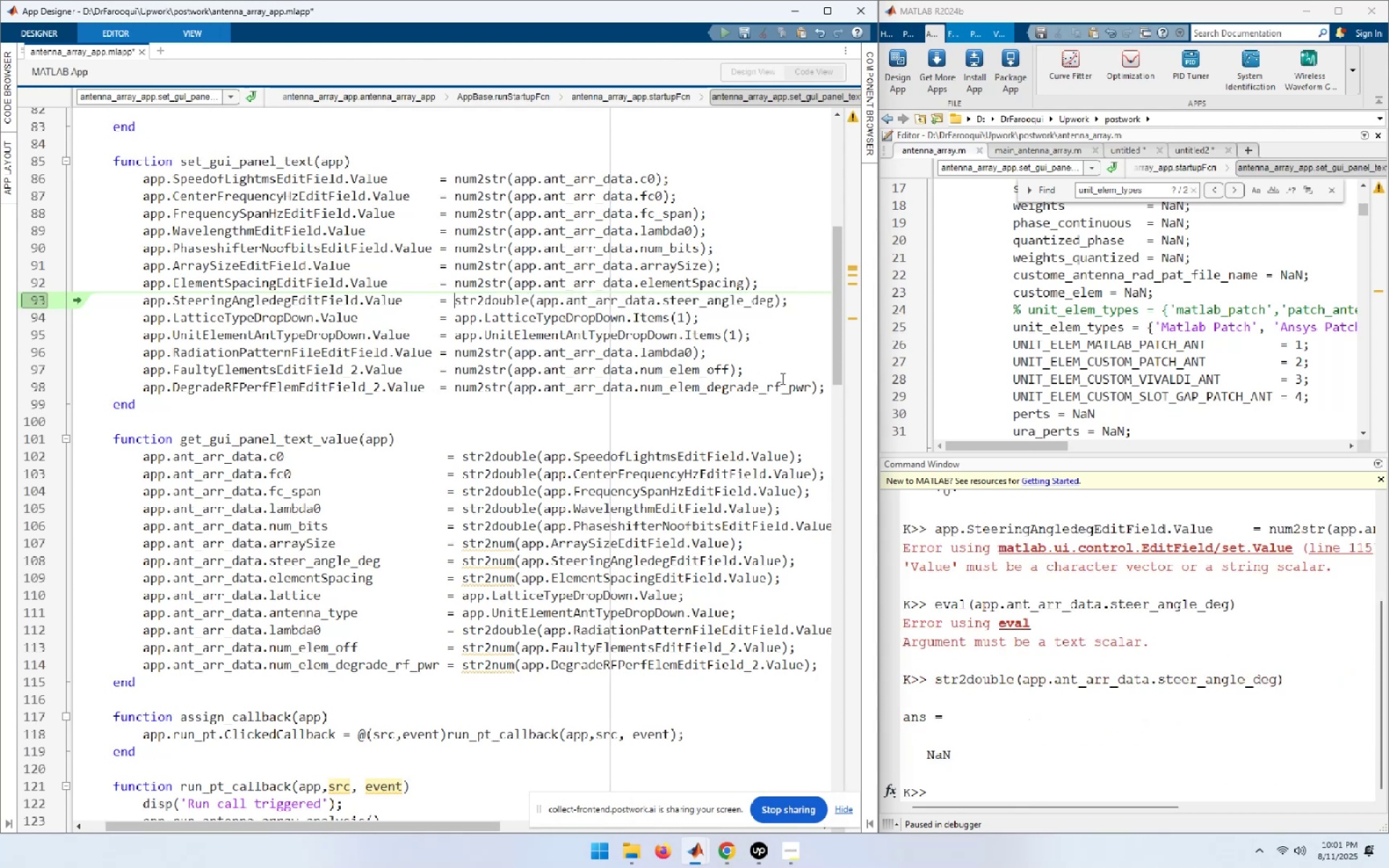 
hold_key(key=ArrowRight, duration=0.77)
 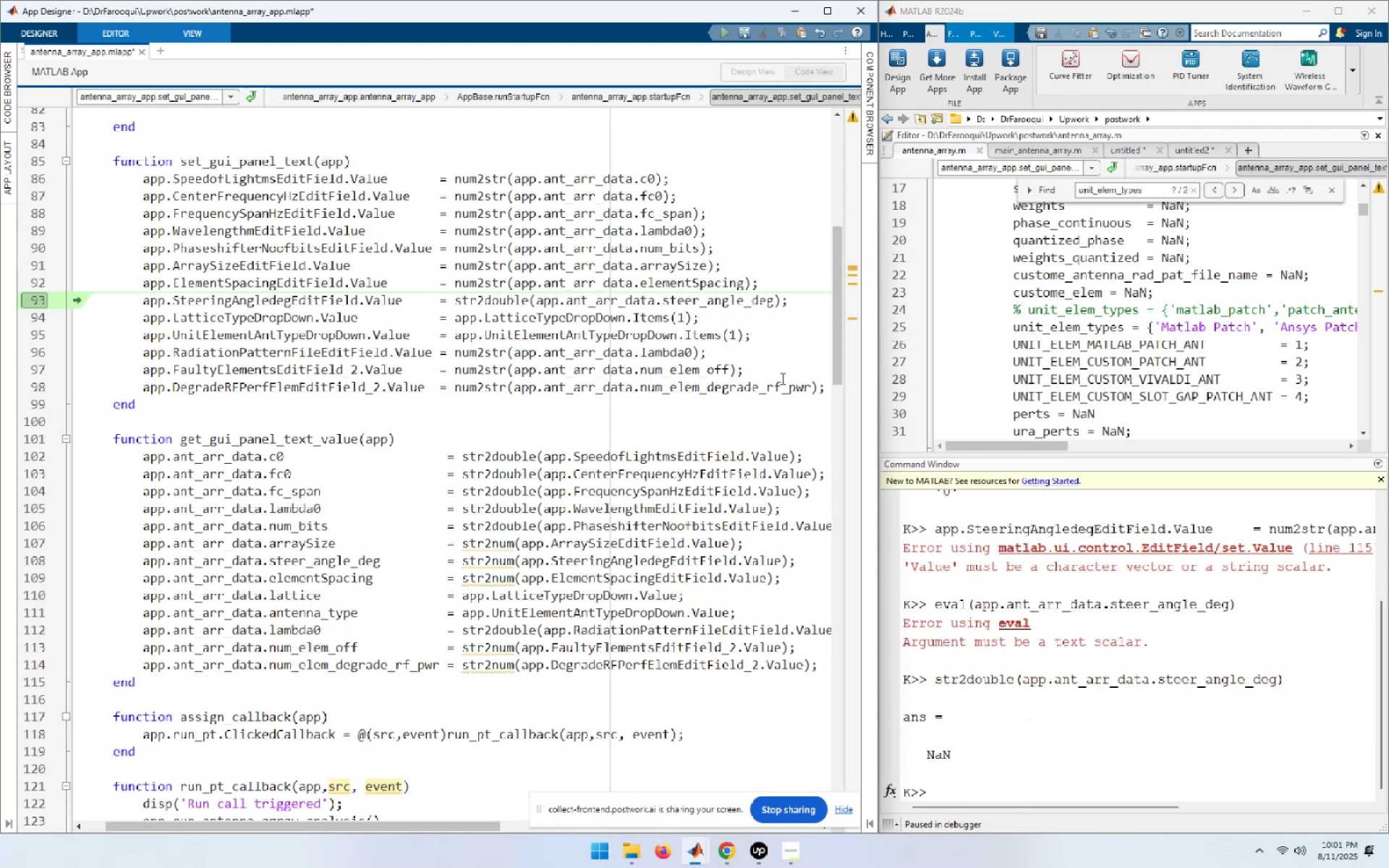 
key(ArrowRight)
 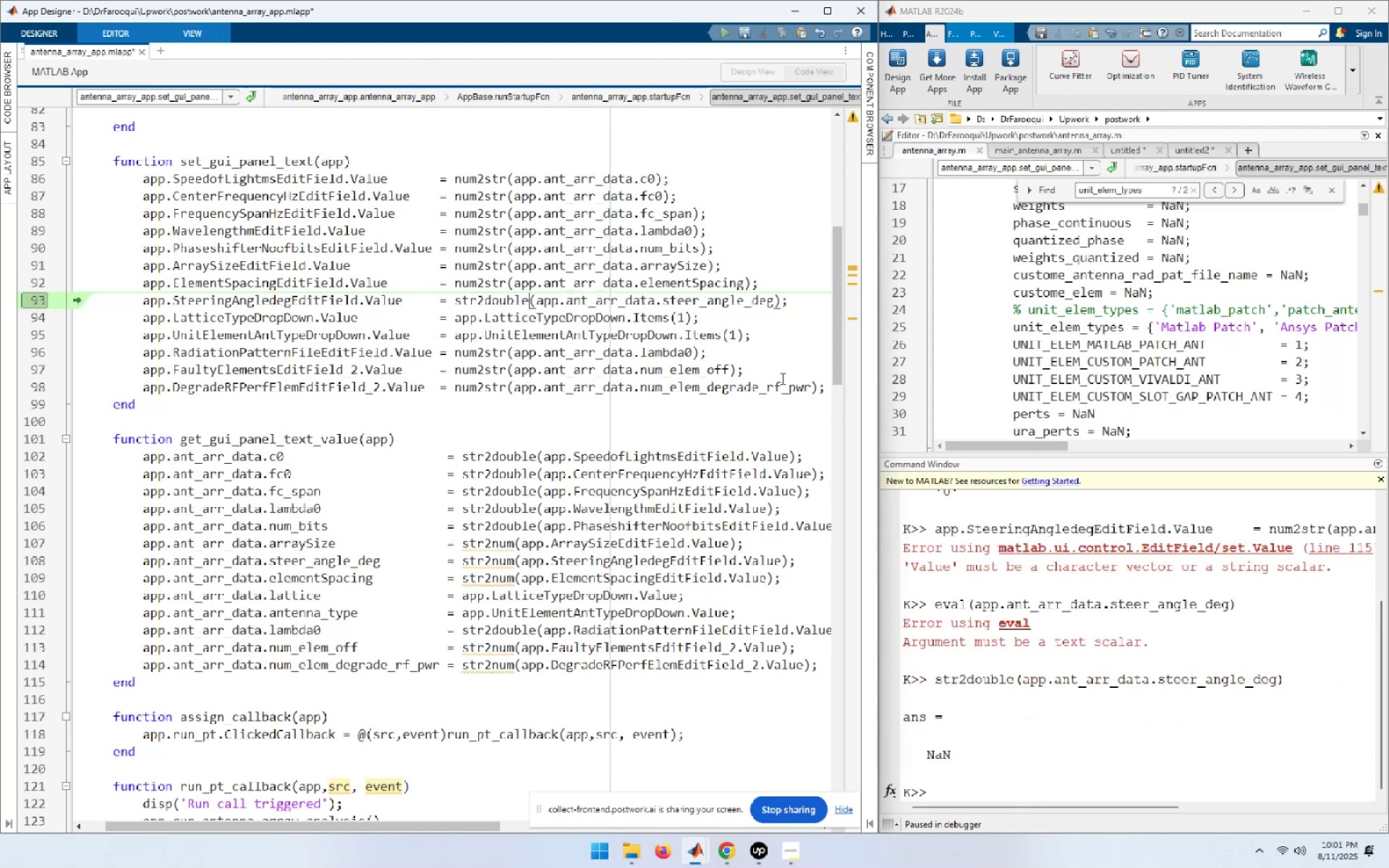 
key(Backspace)
 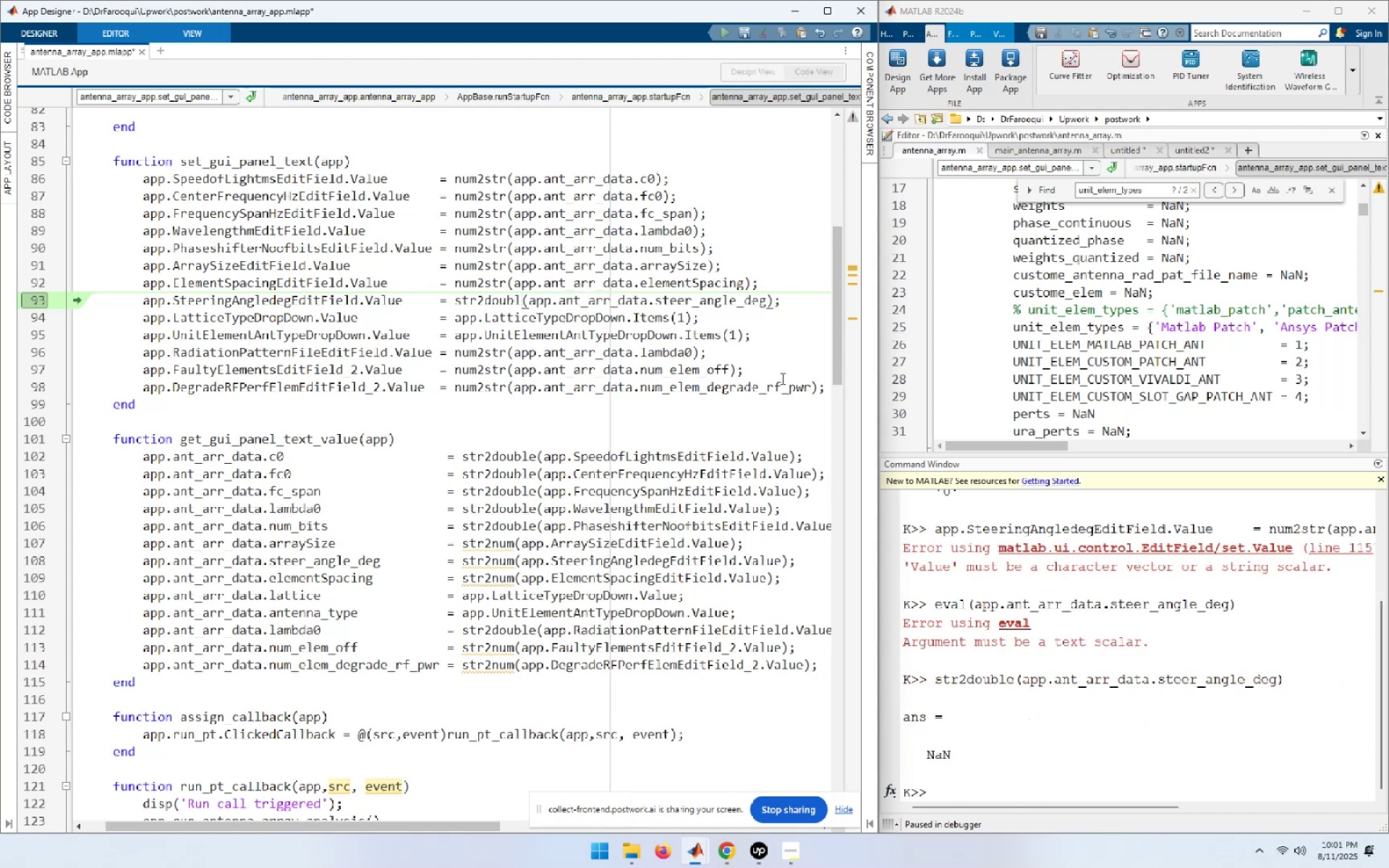 
key(Backspace)
 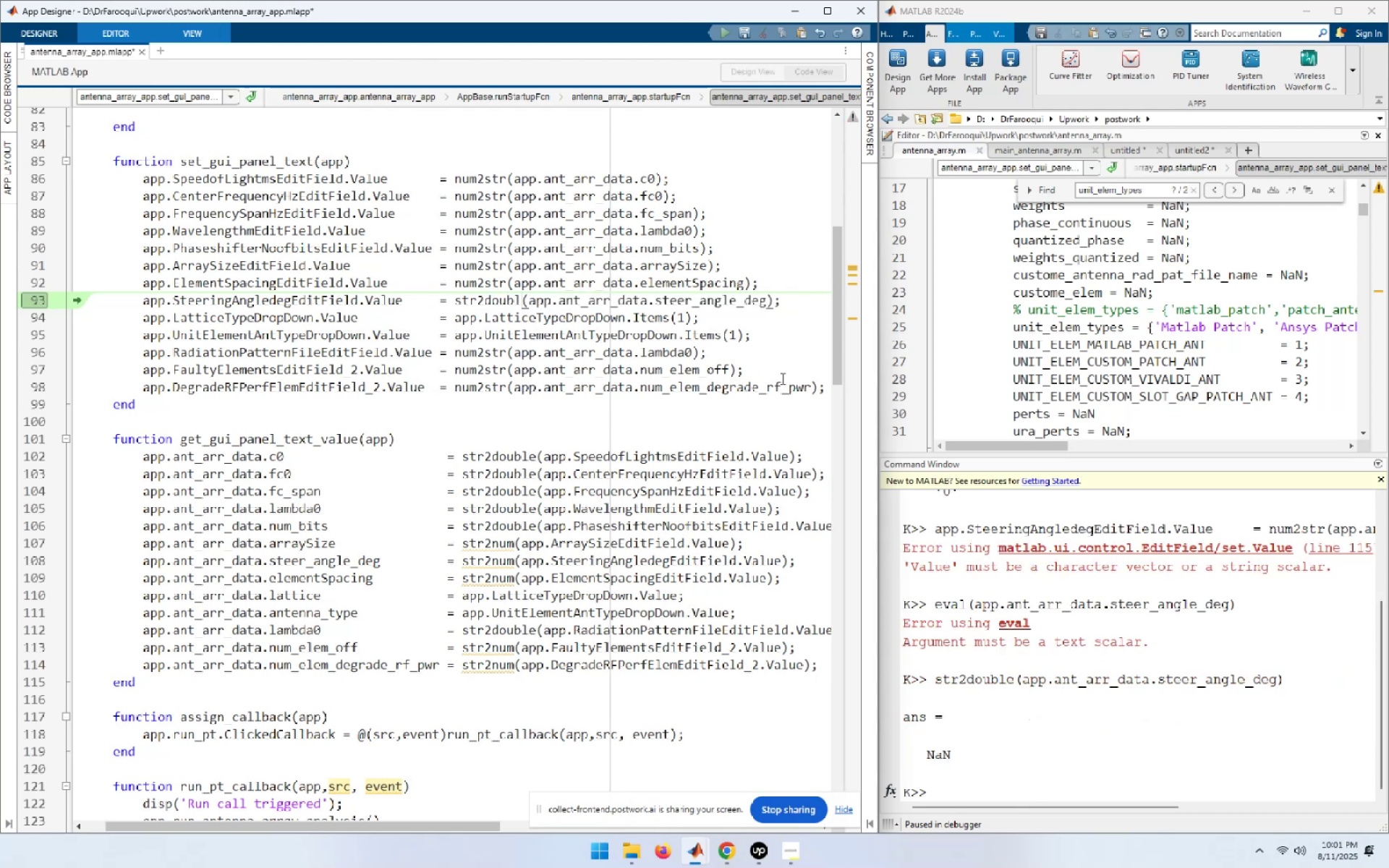 
key(Backspace)
 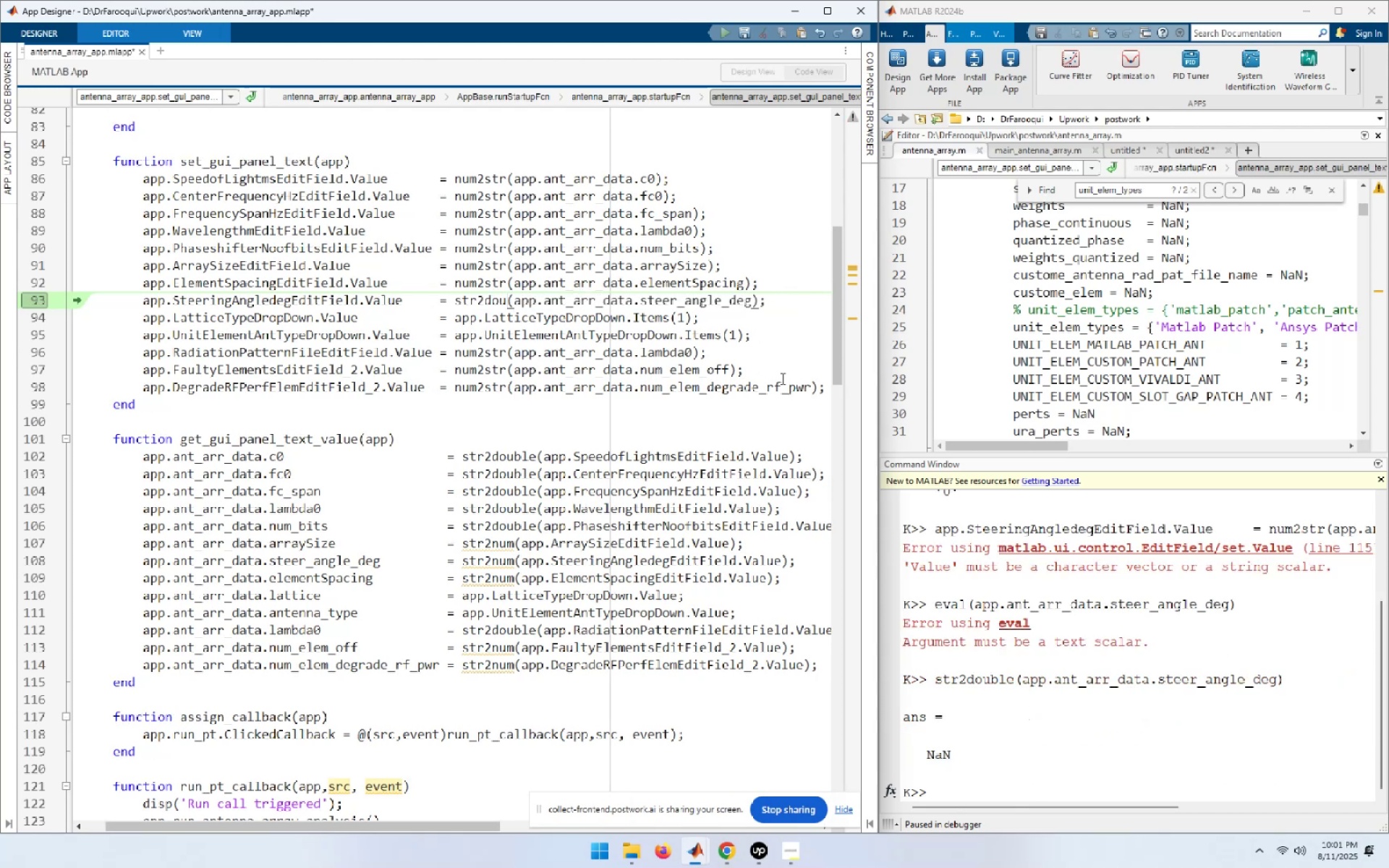 
key(Backspace)
 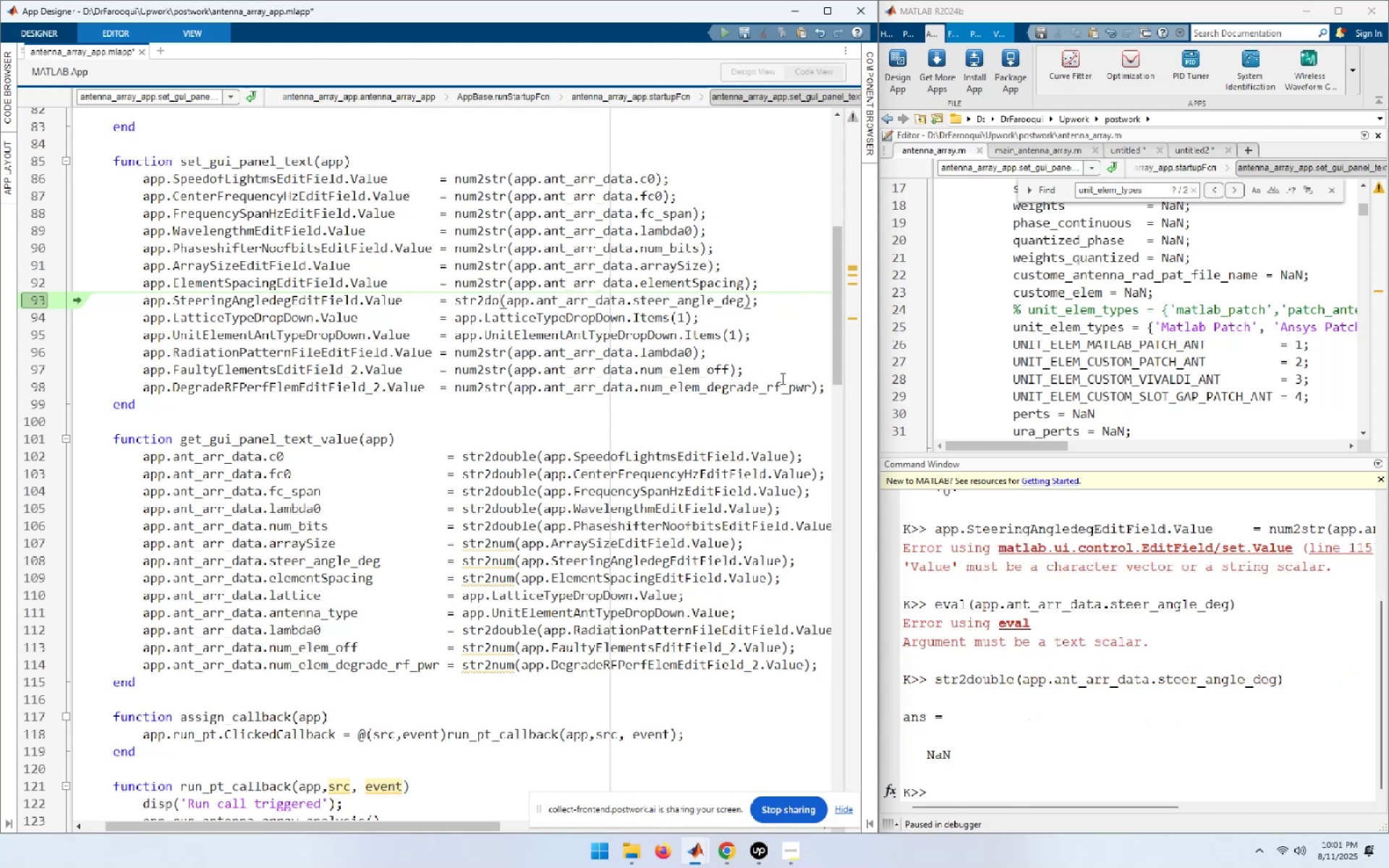 
key(Backspace)
 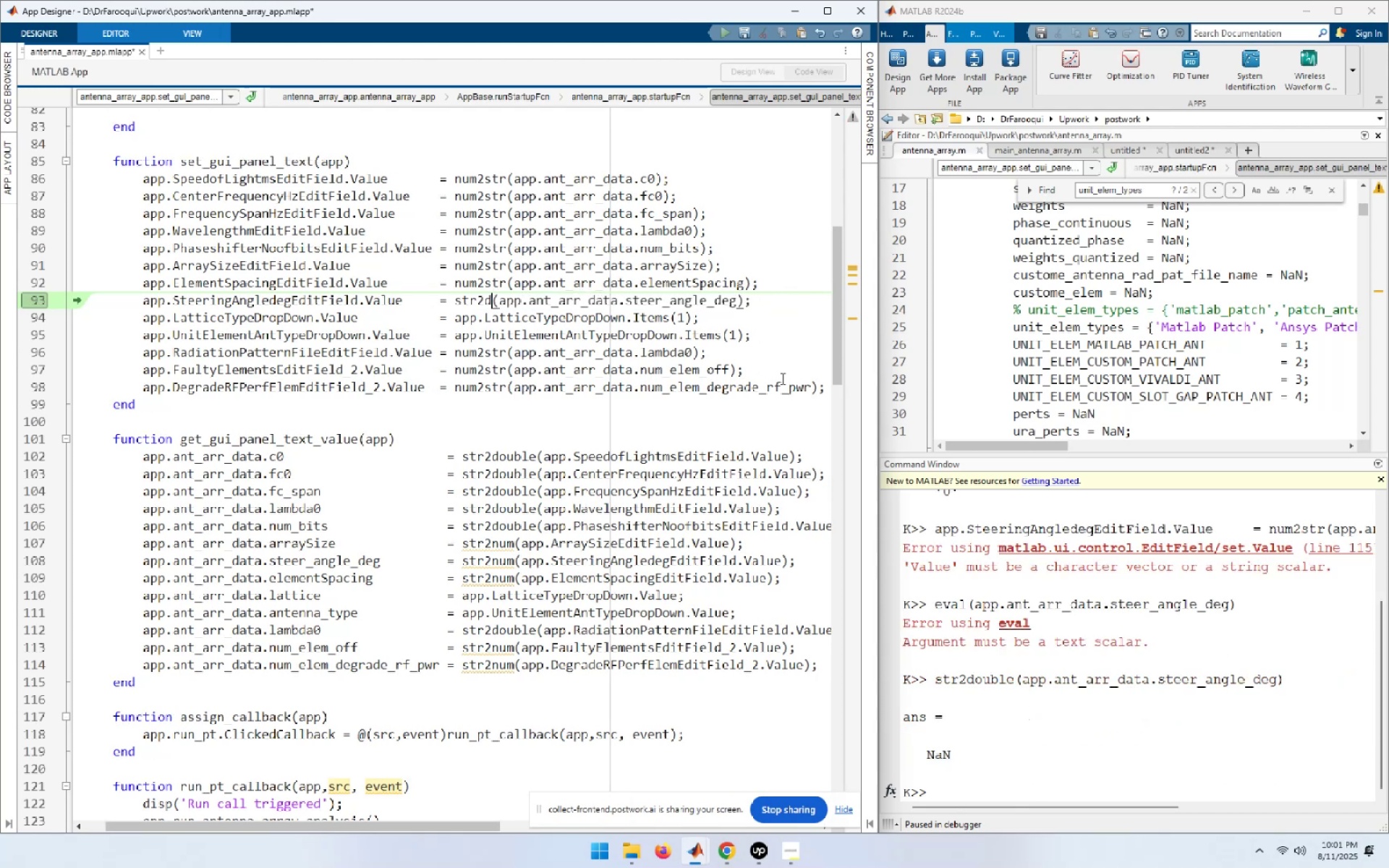 
key(Backspace)
 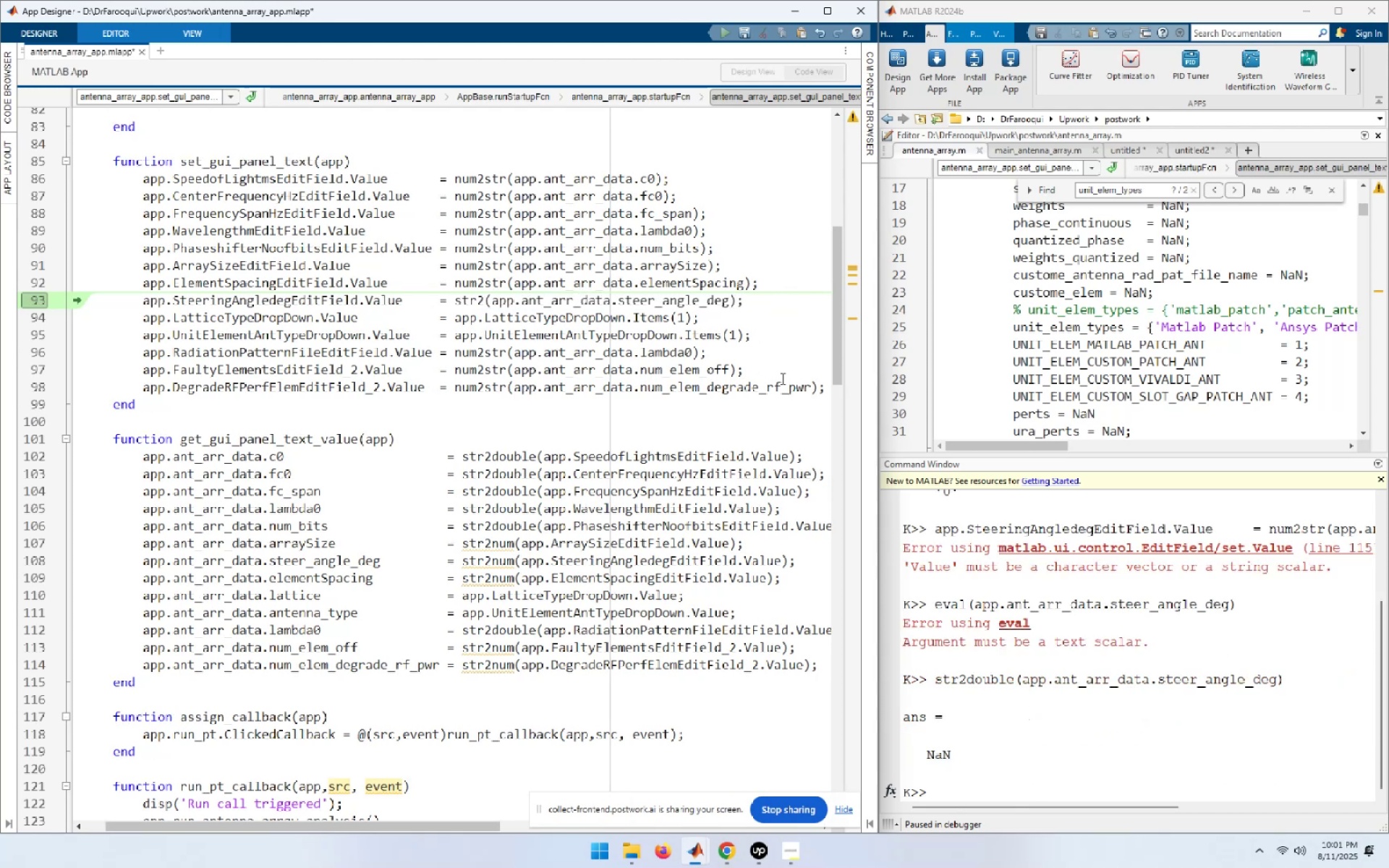 
key(Backspace)
 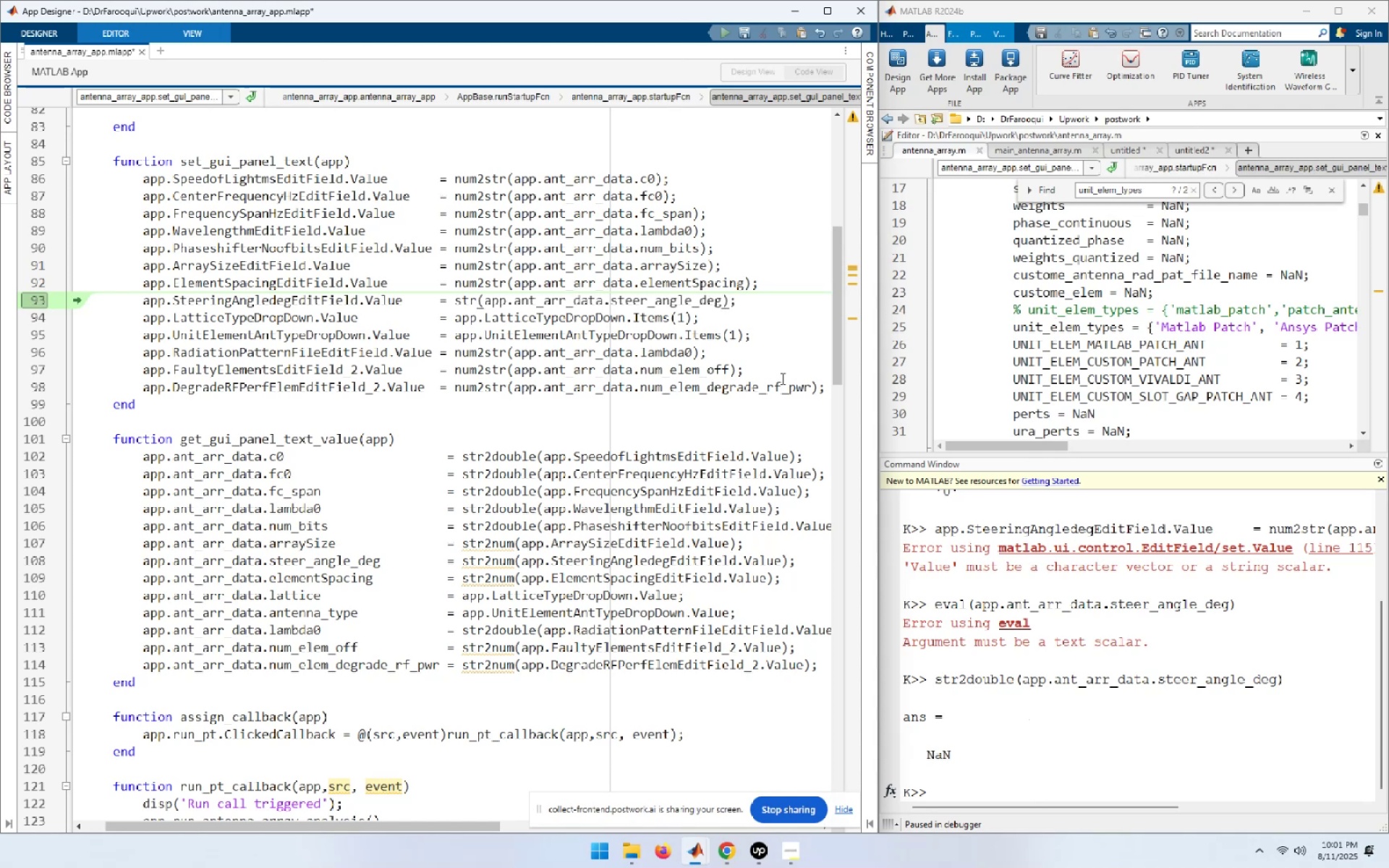 
key(2)
 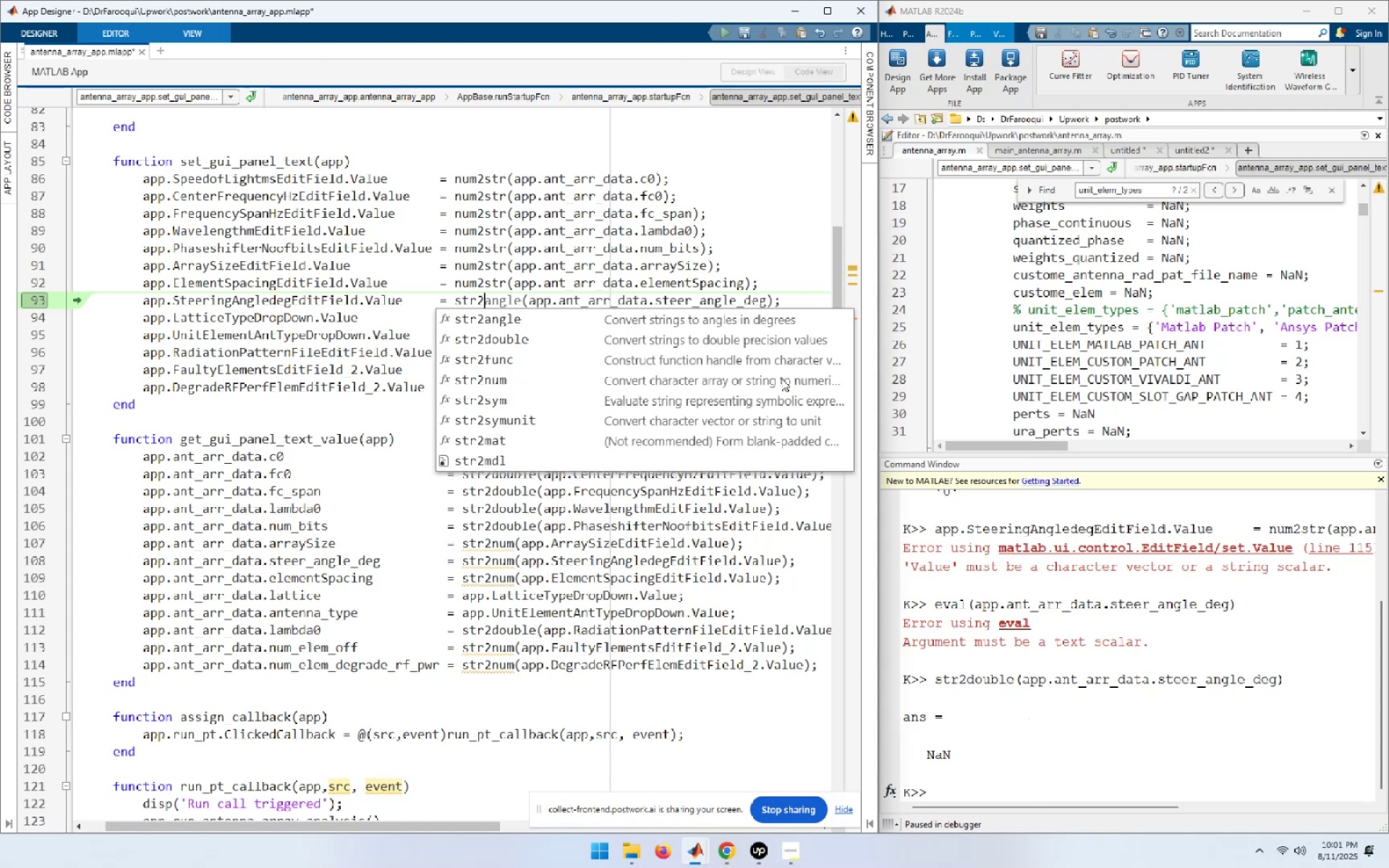 
key(ArrowDown)
 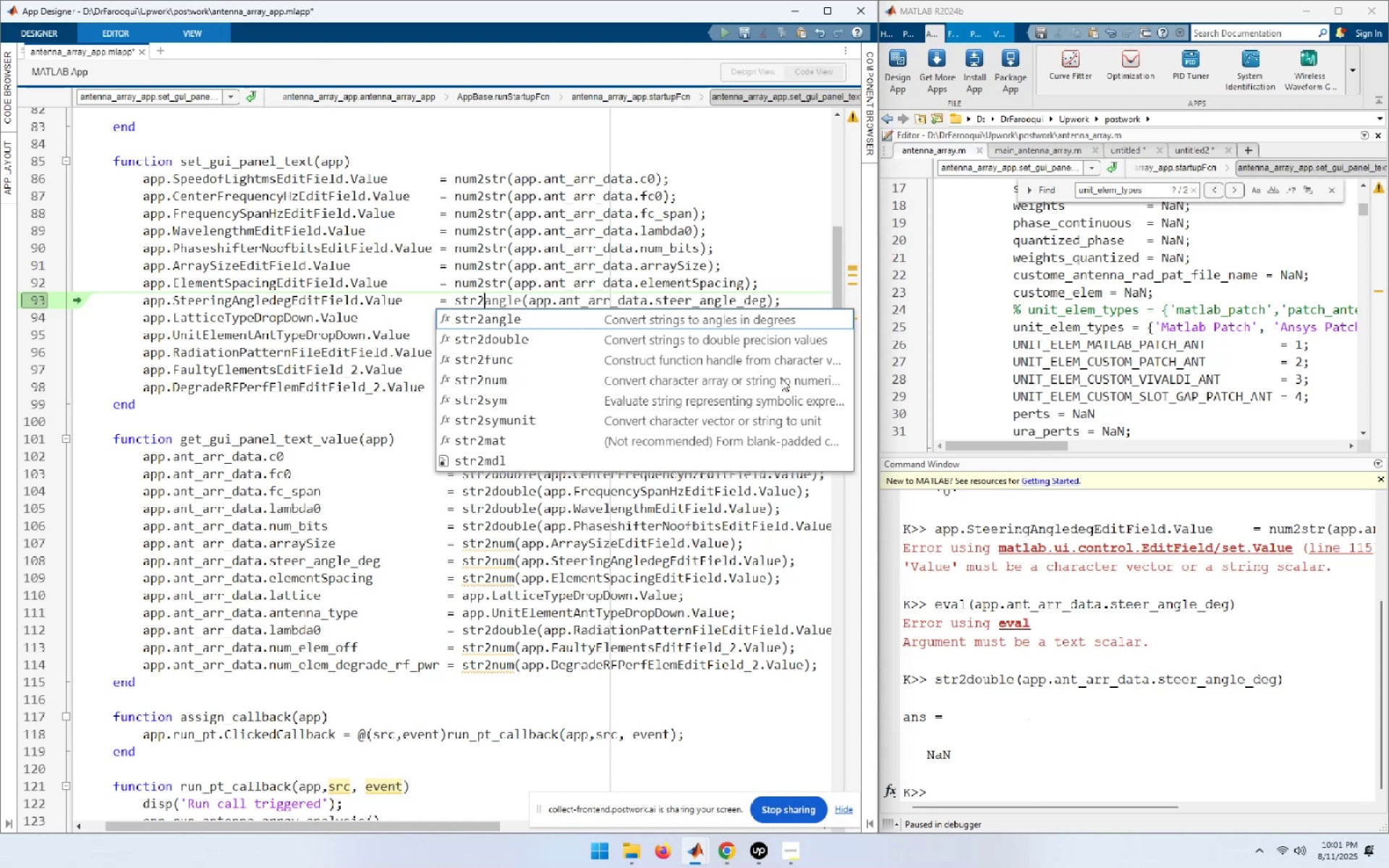 
key(ArrowDown)
 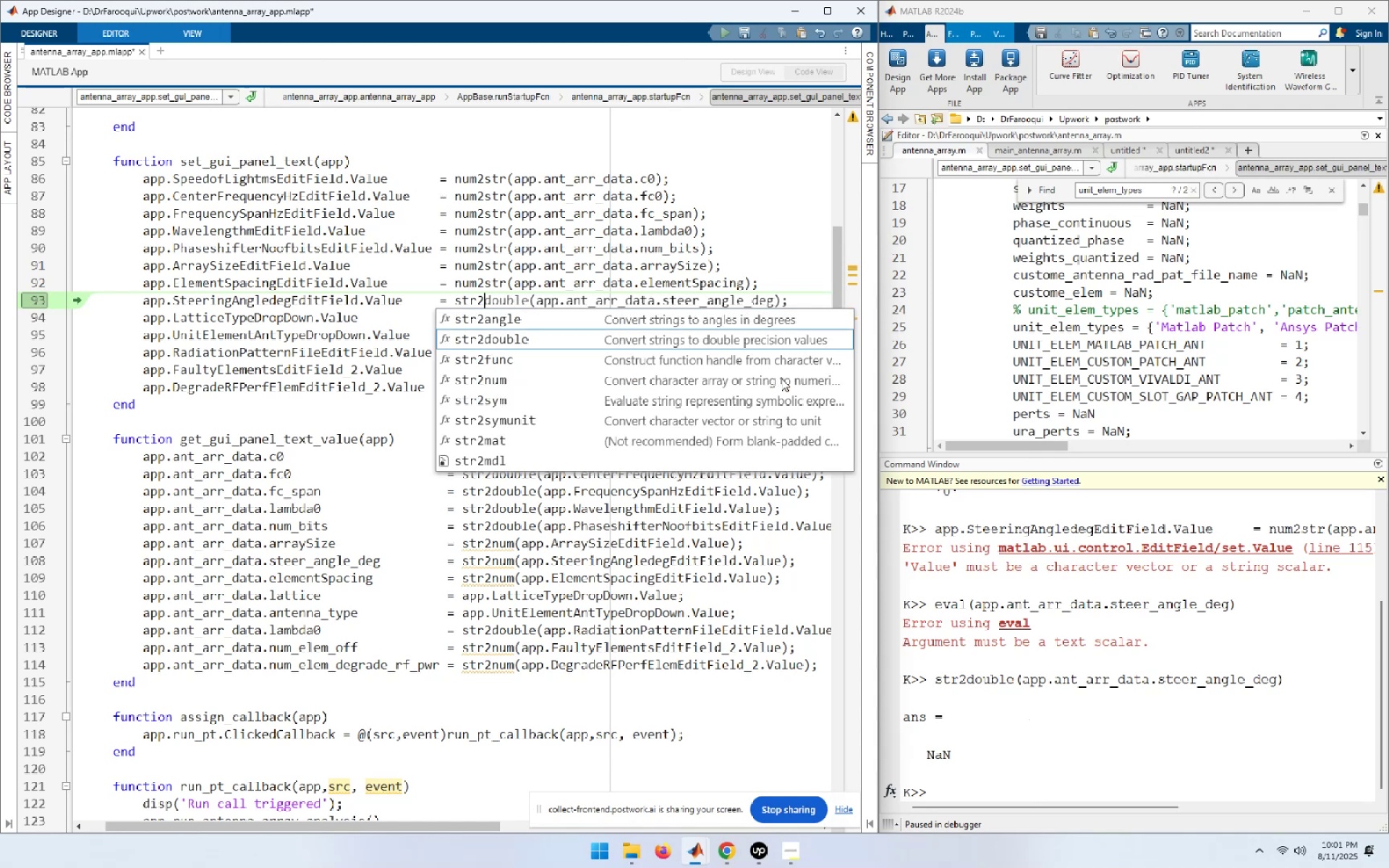 
key(ArrowDown)
 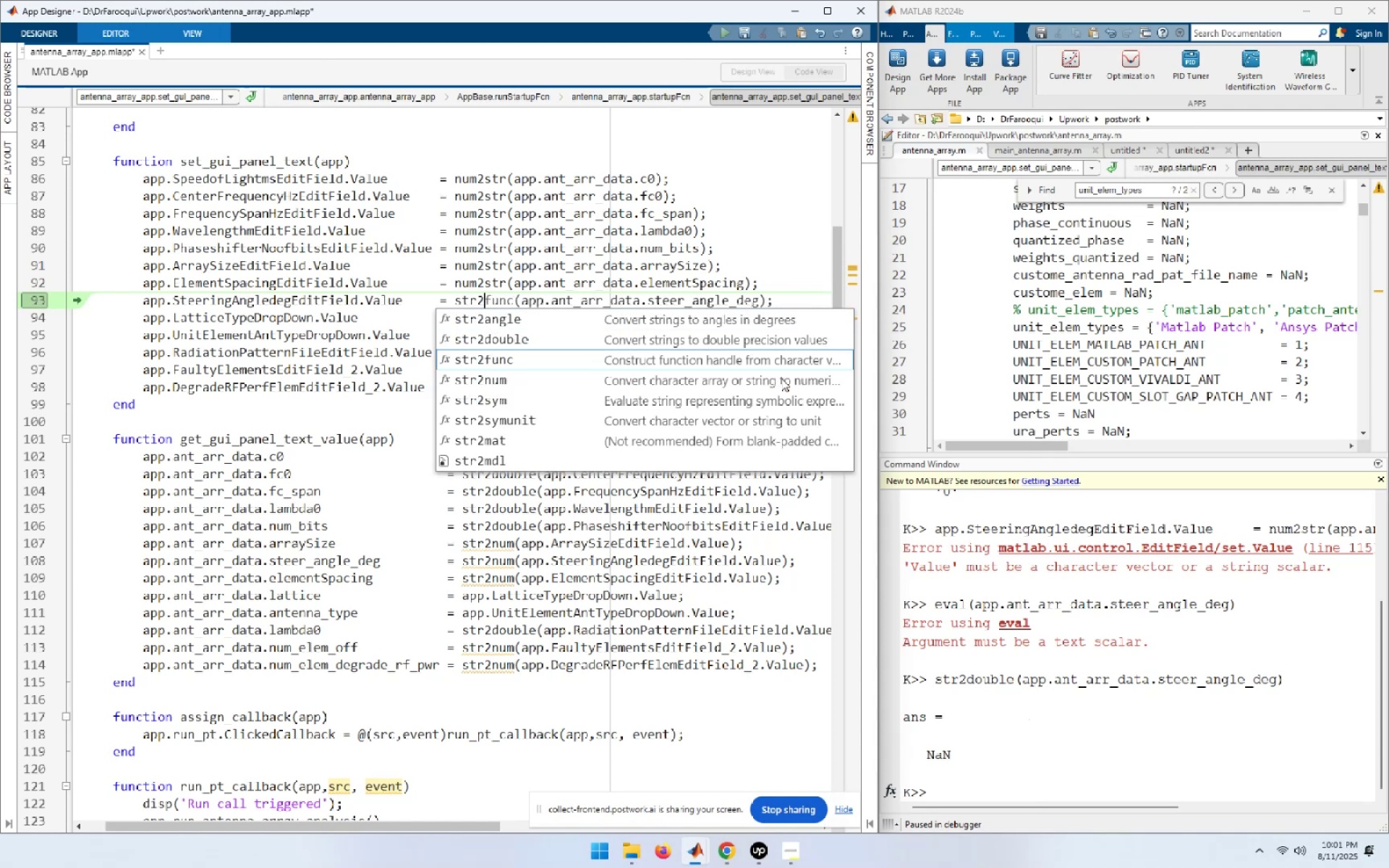 
key(ArrowDown)
 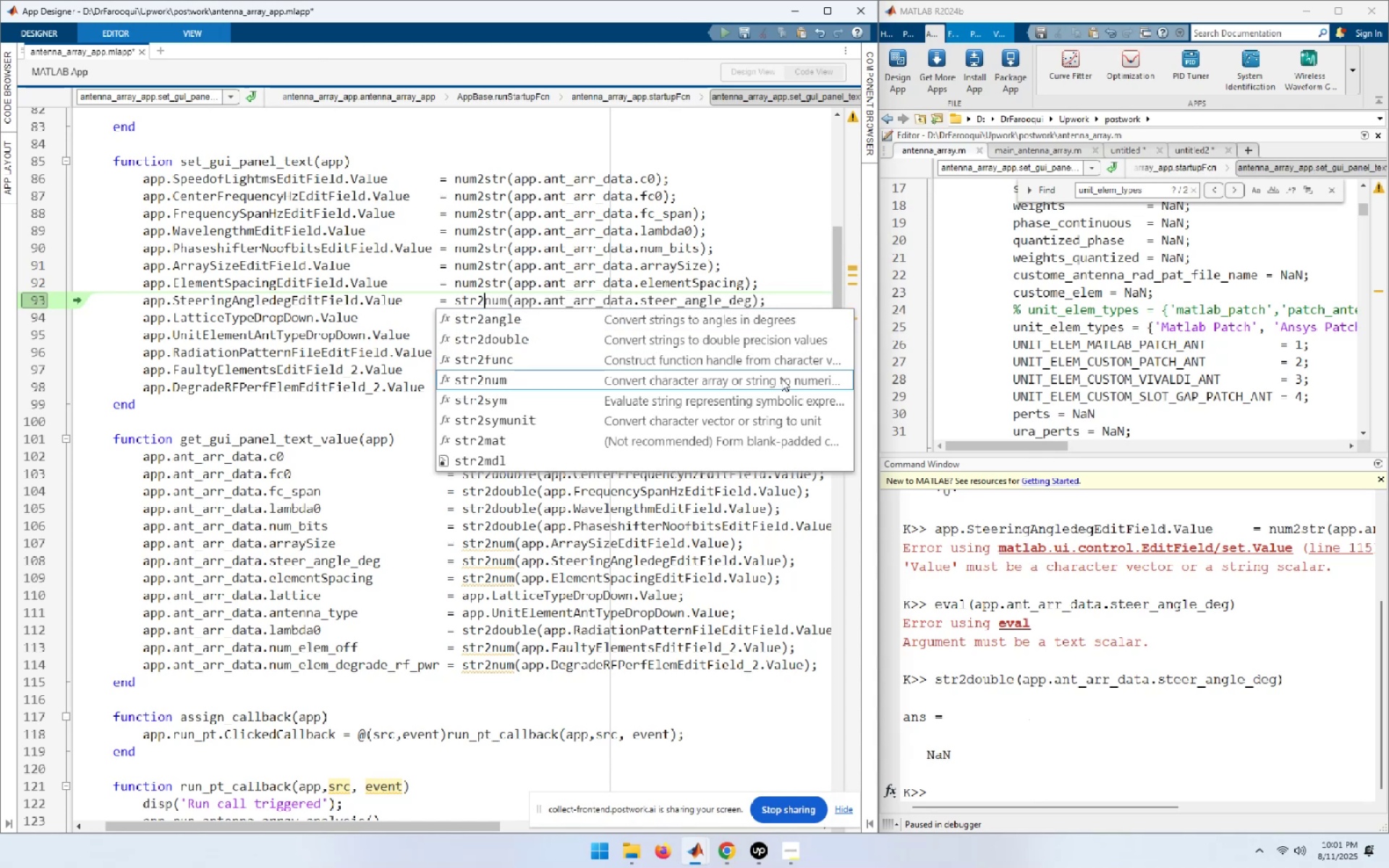 
key(ArrowDown)
 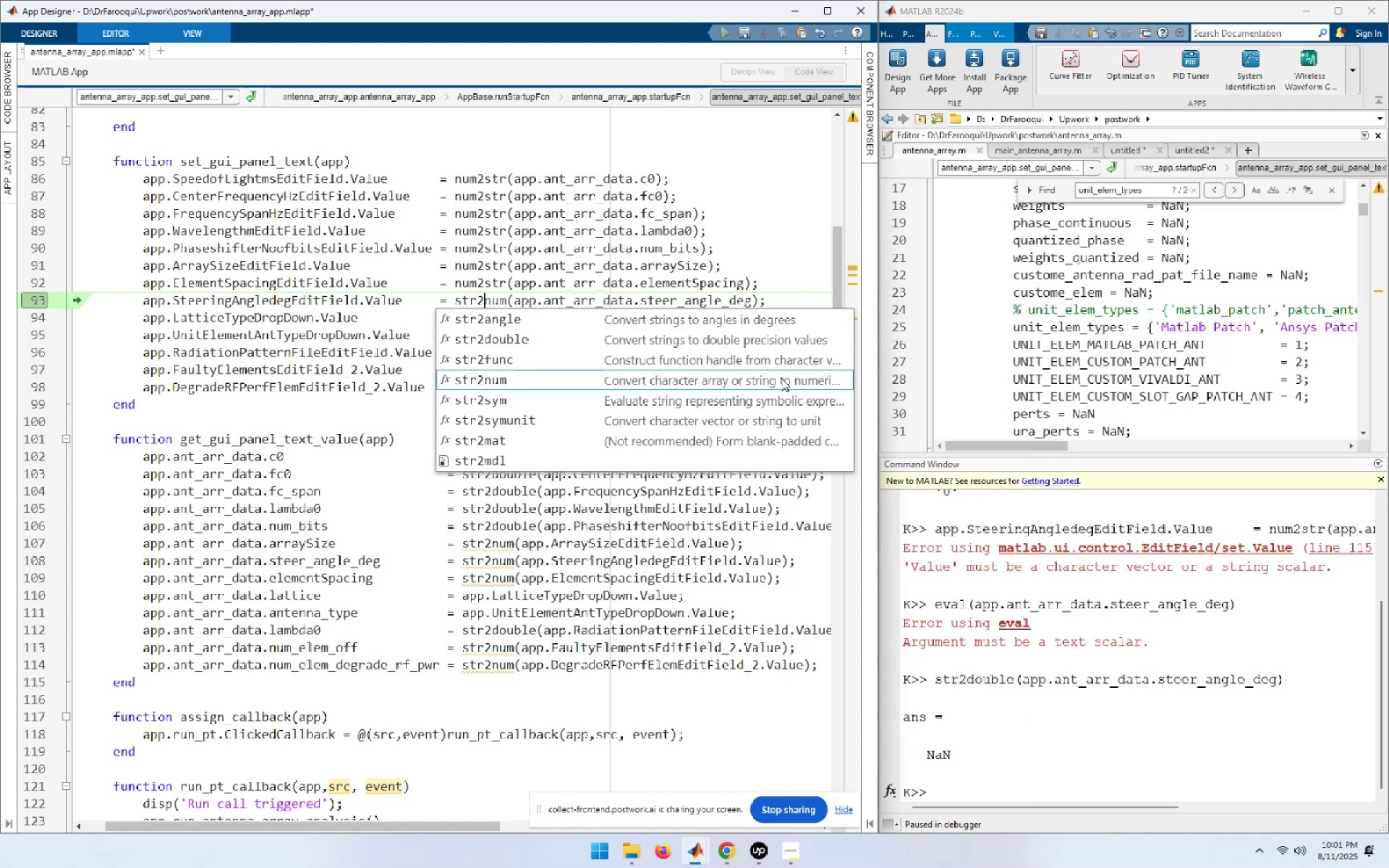 
key(ArrowDown)
 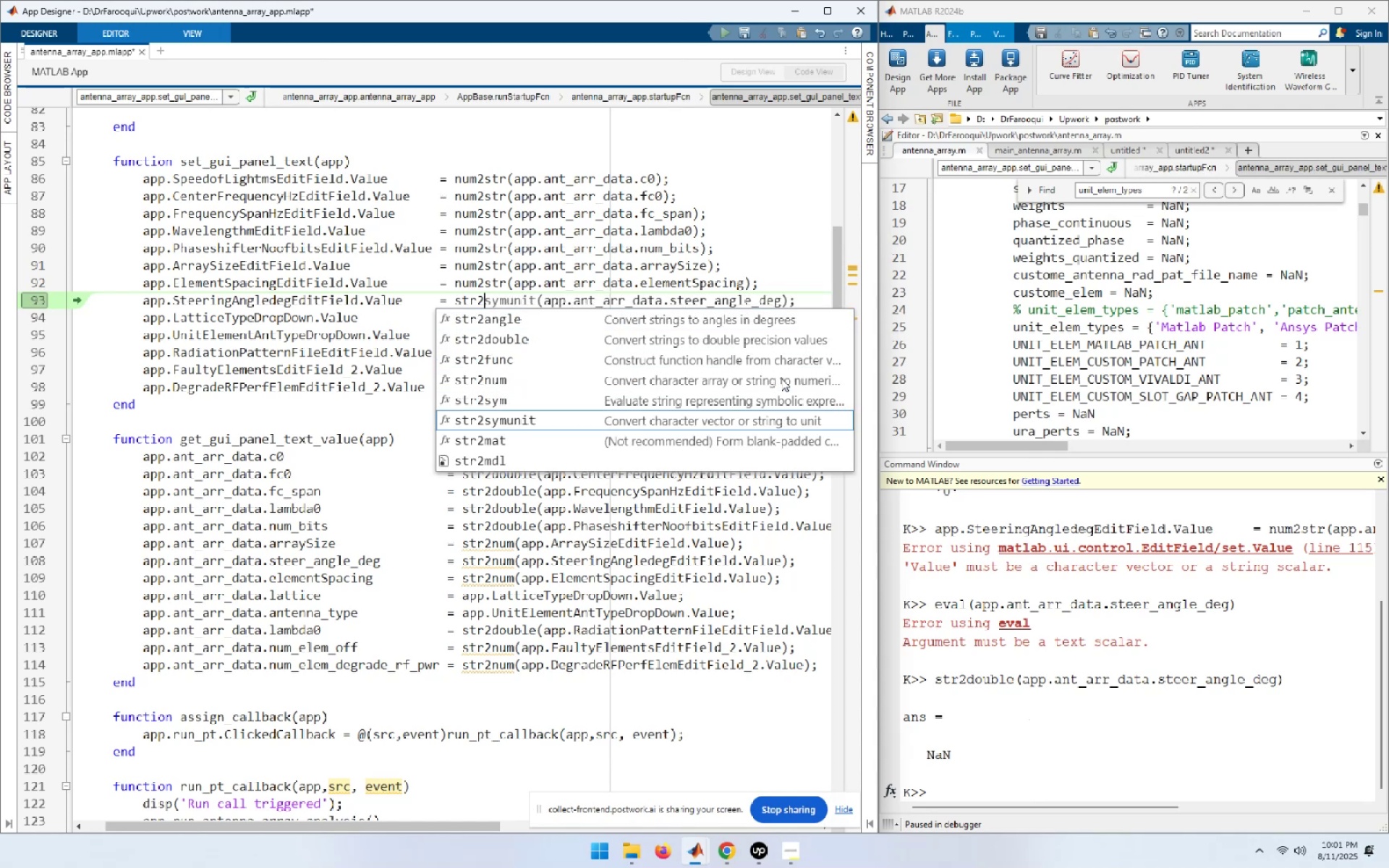 
key(ArrowDown)
 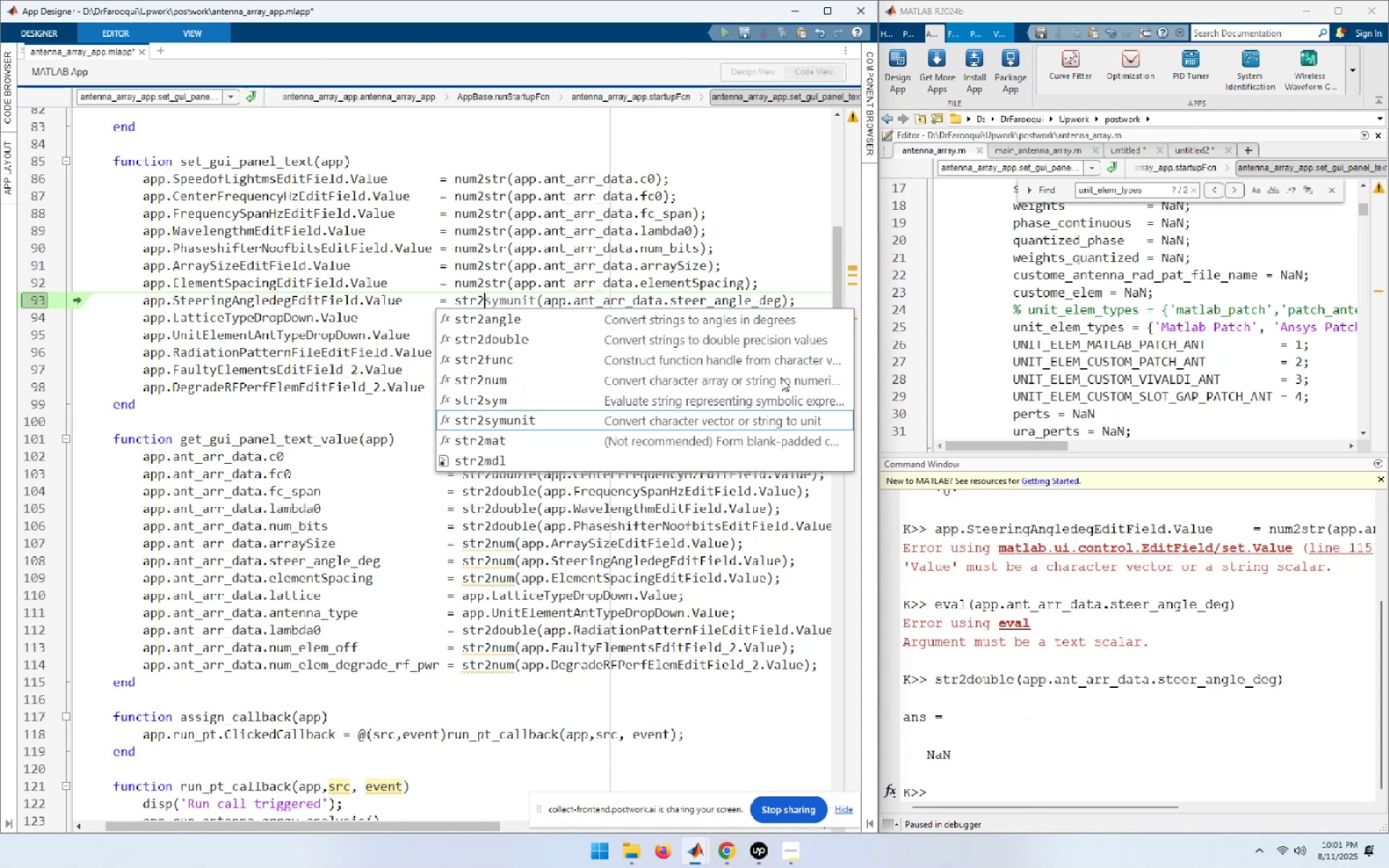 
key(ArrowDown)
 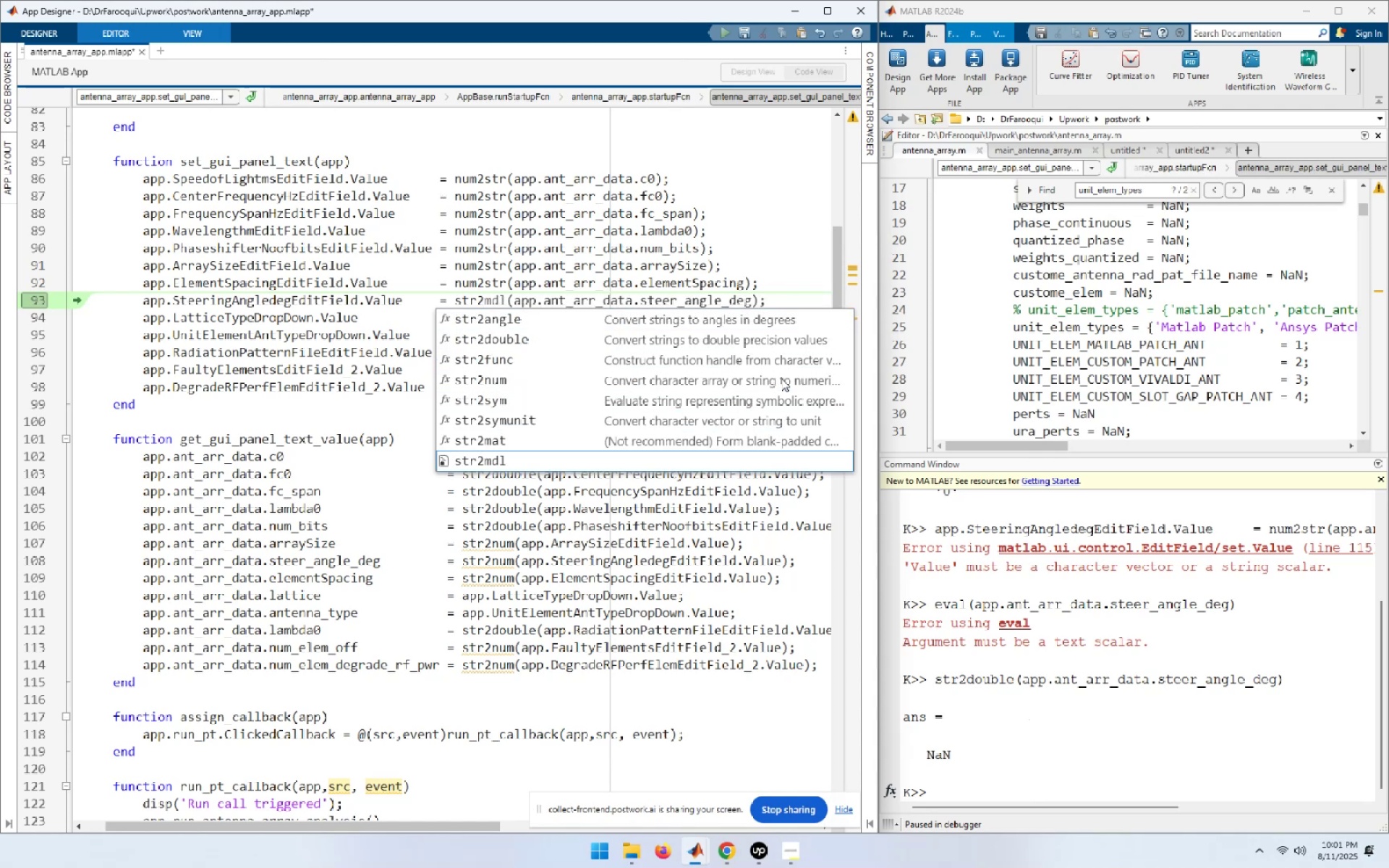 
key(NumpadEnter)
 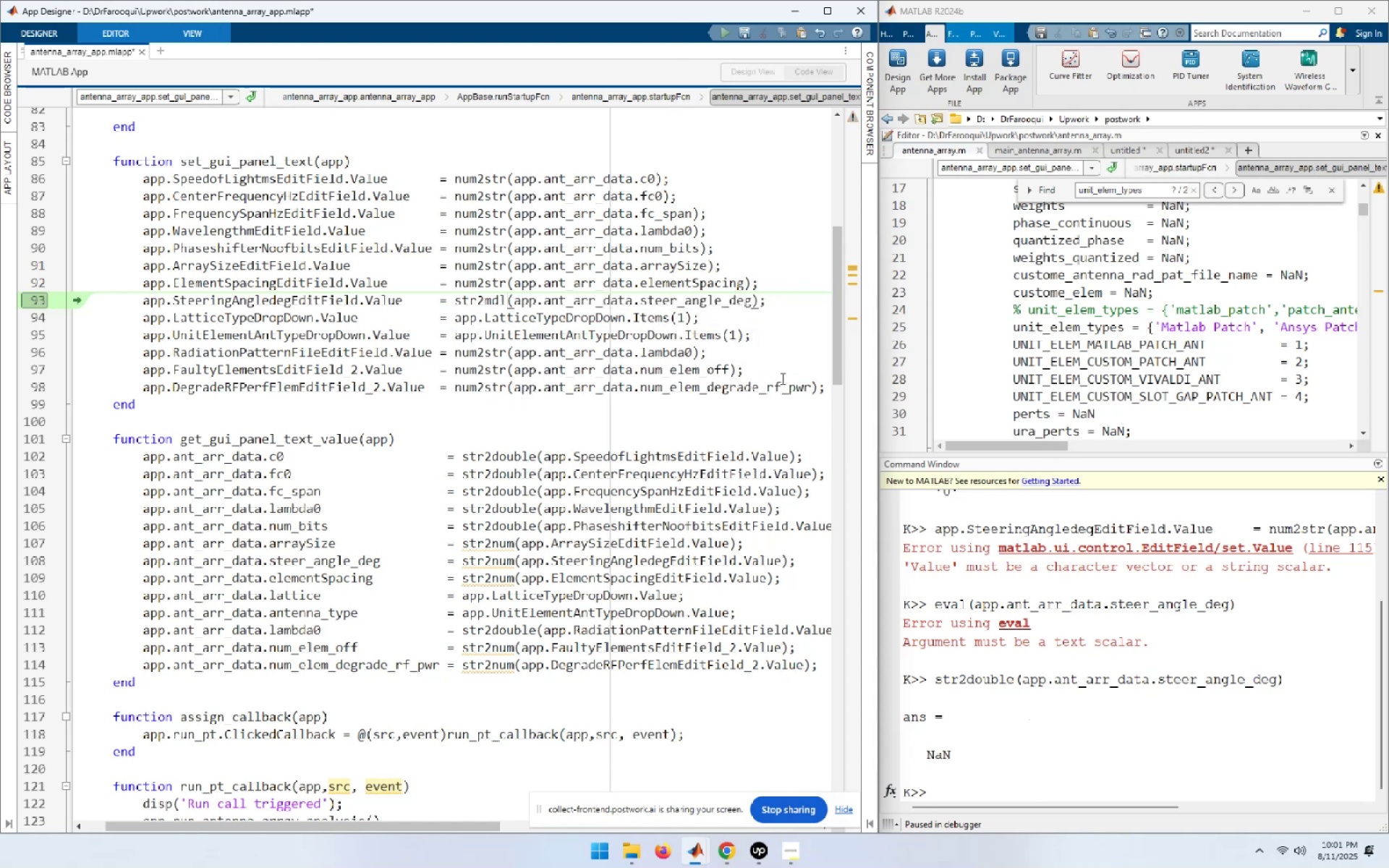 
key(ArrowLeft)
 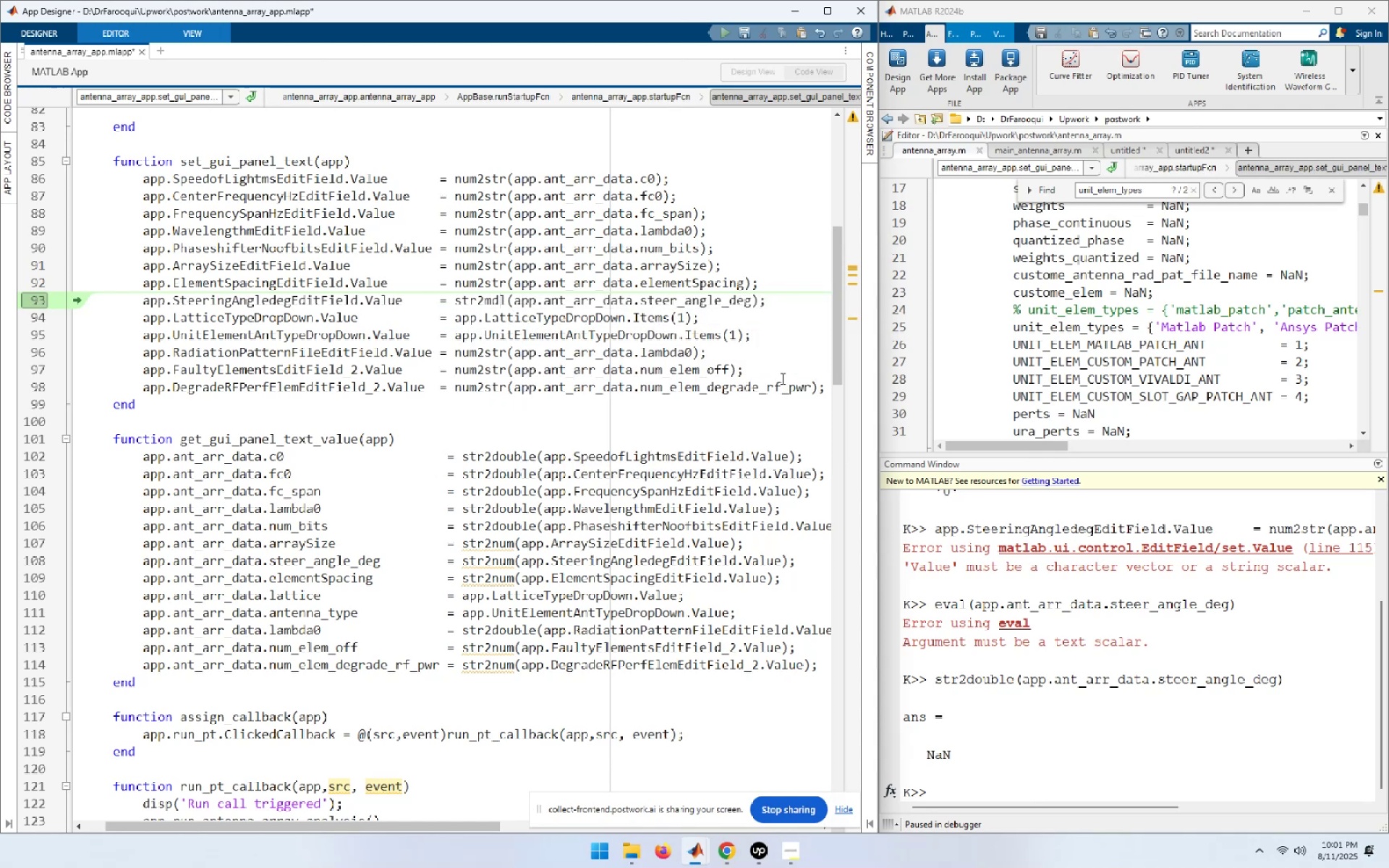 
key(ArrowLeft)
 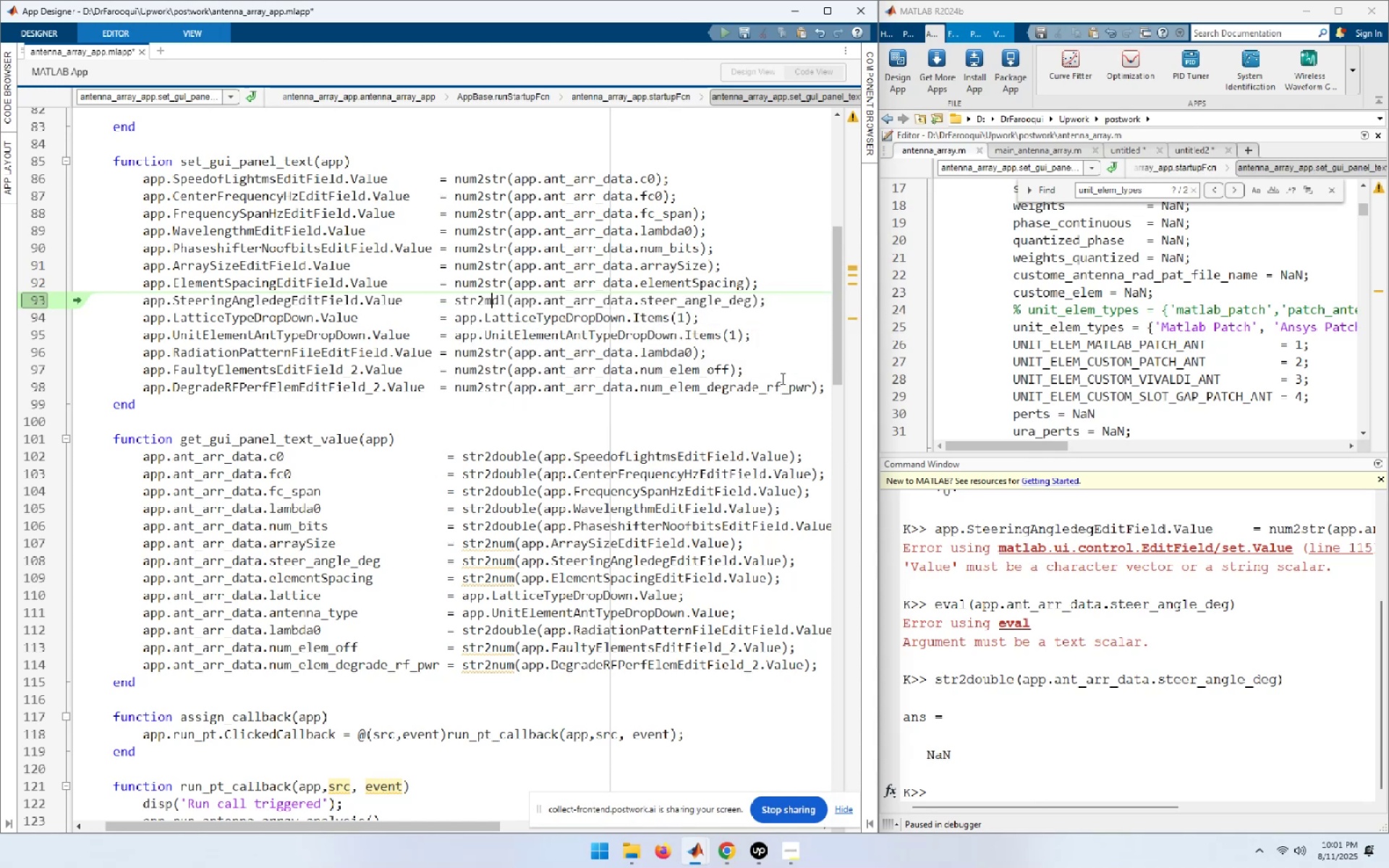 
key(ArrowLeft)
 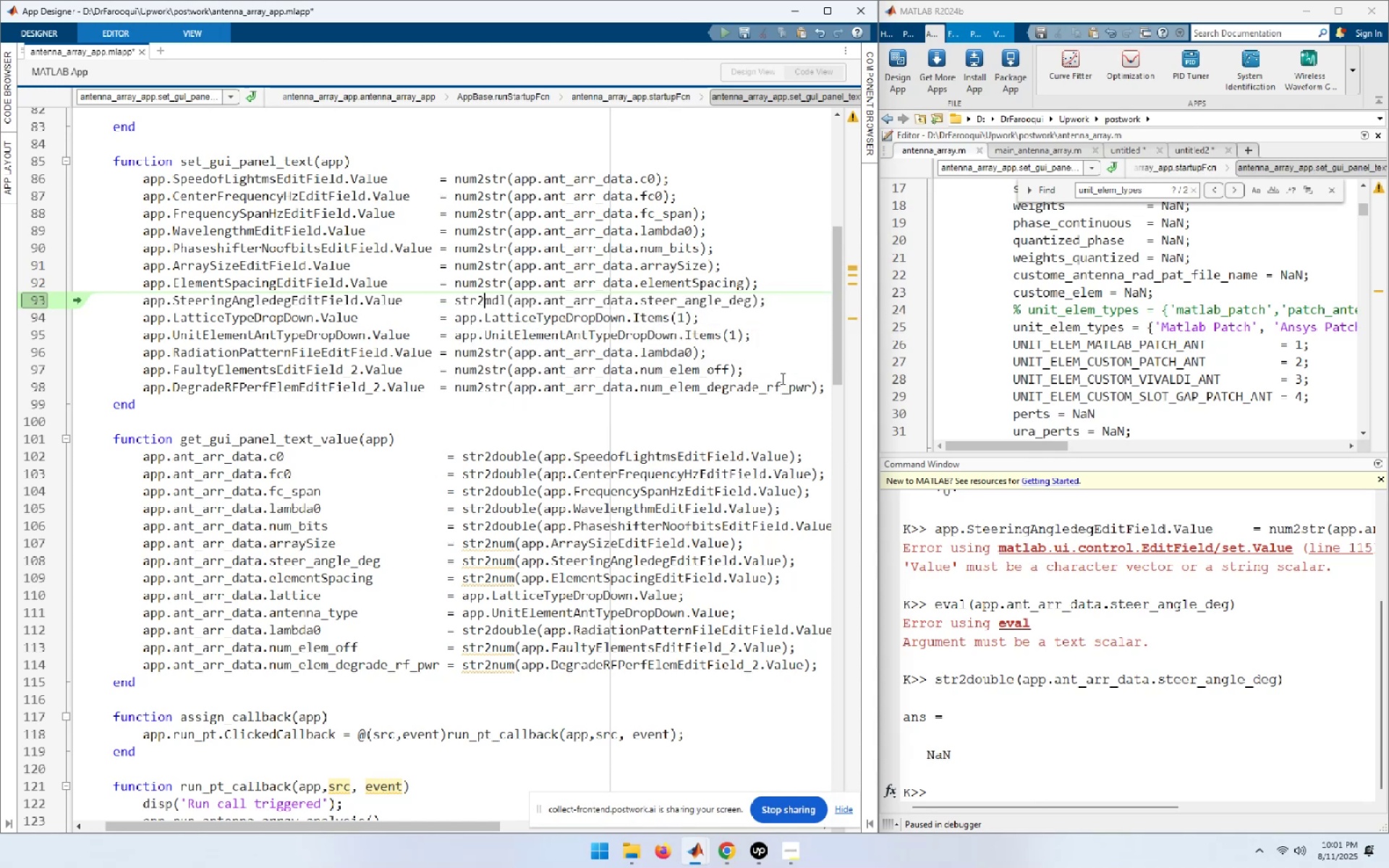 
key(ArrowLeft)
 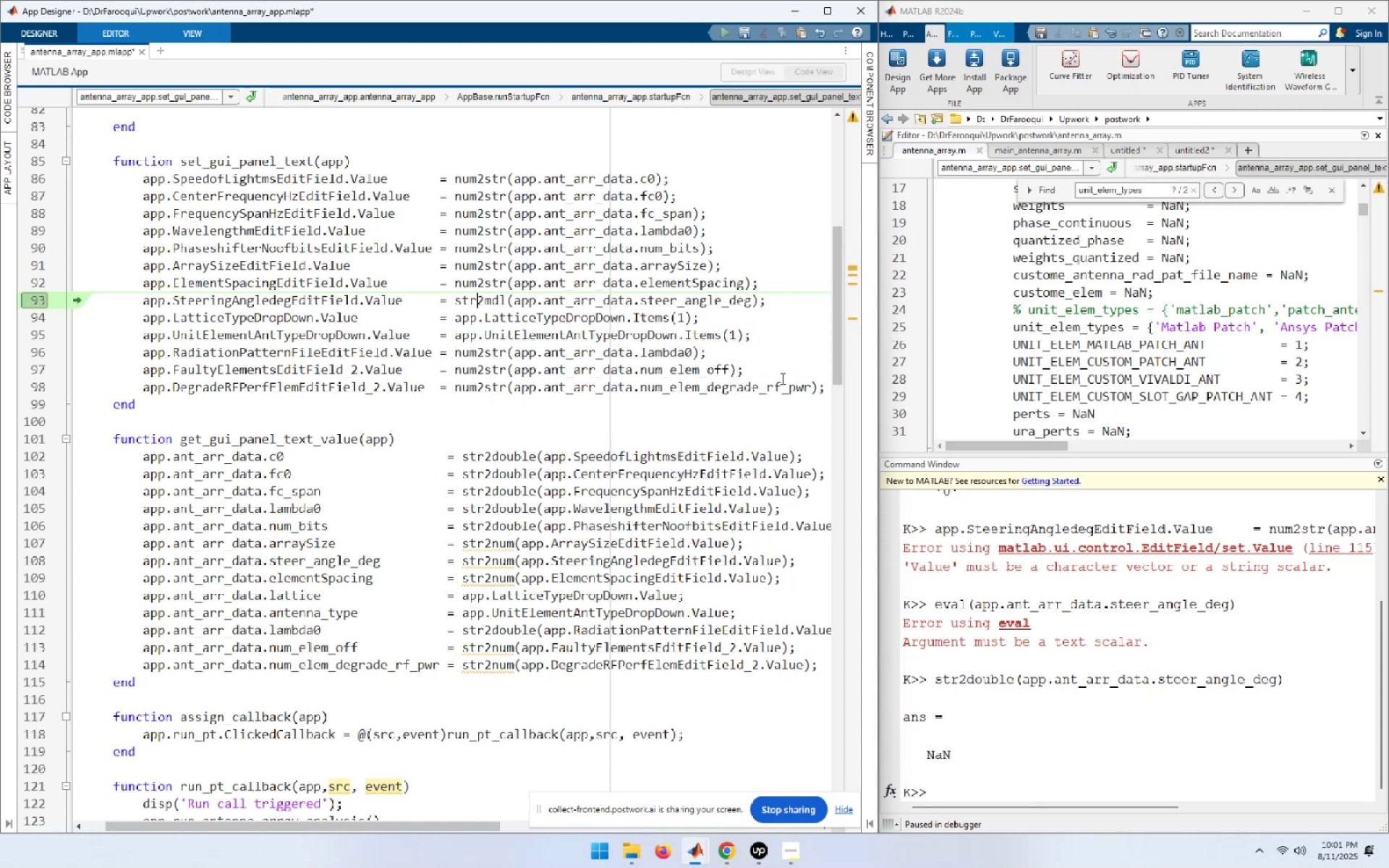 
key(ArrowLeft)
 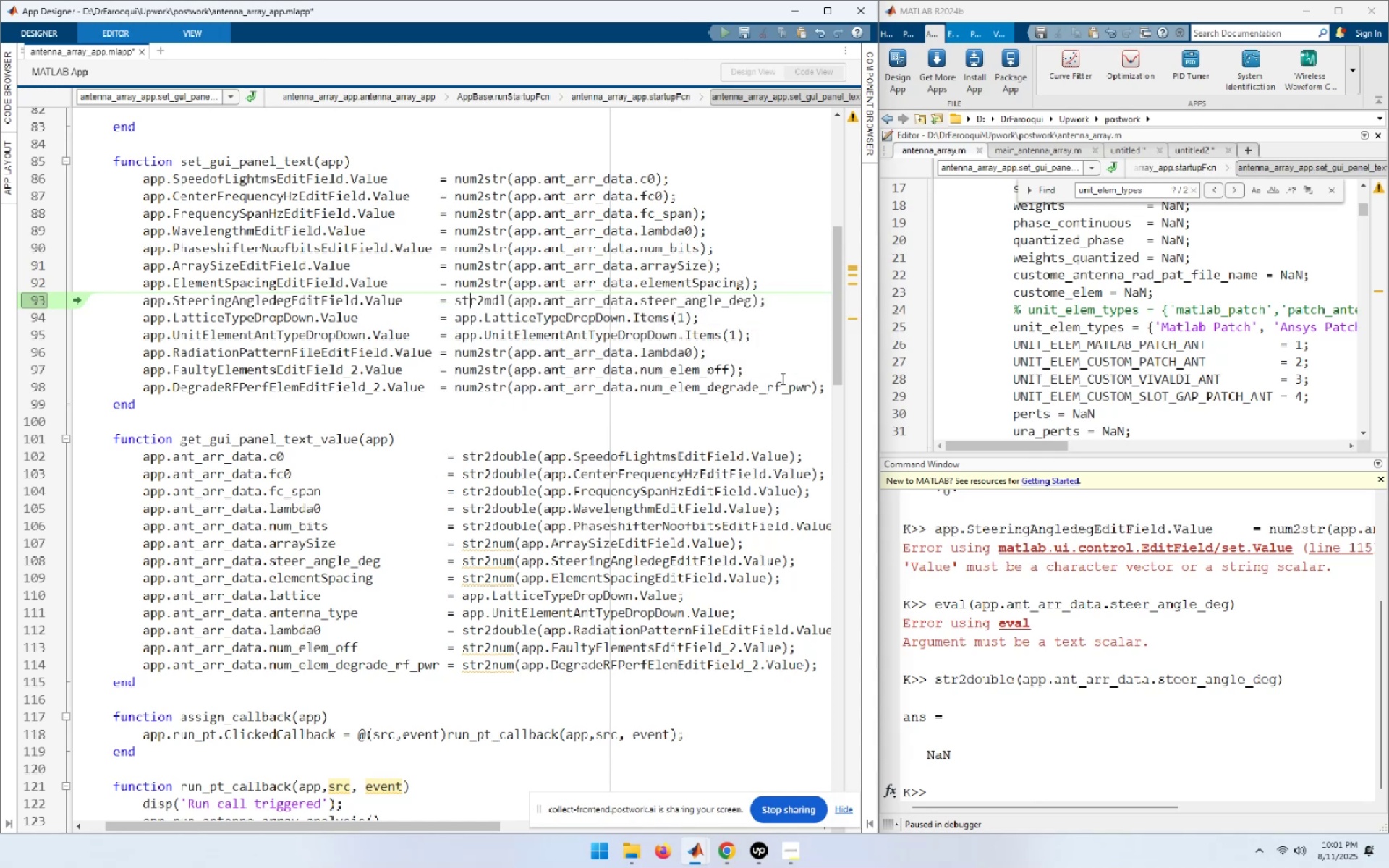 
key(ArrowLeft)
 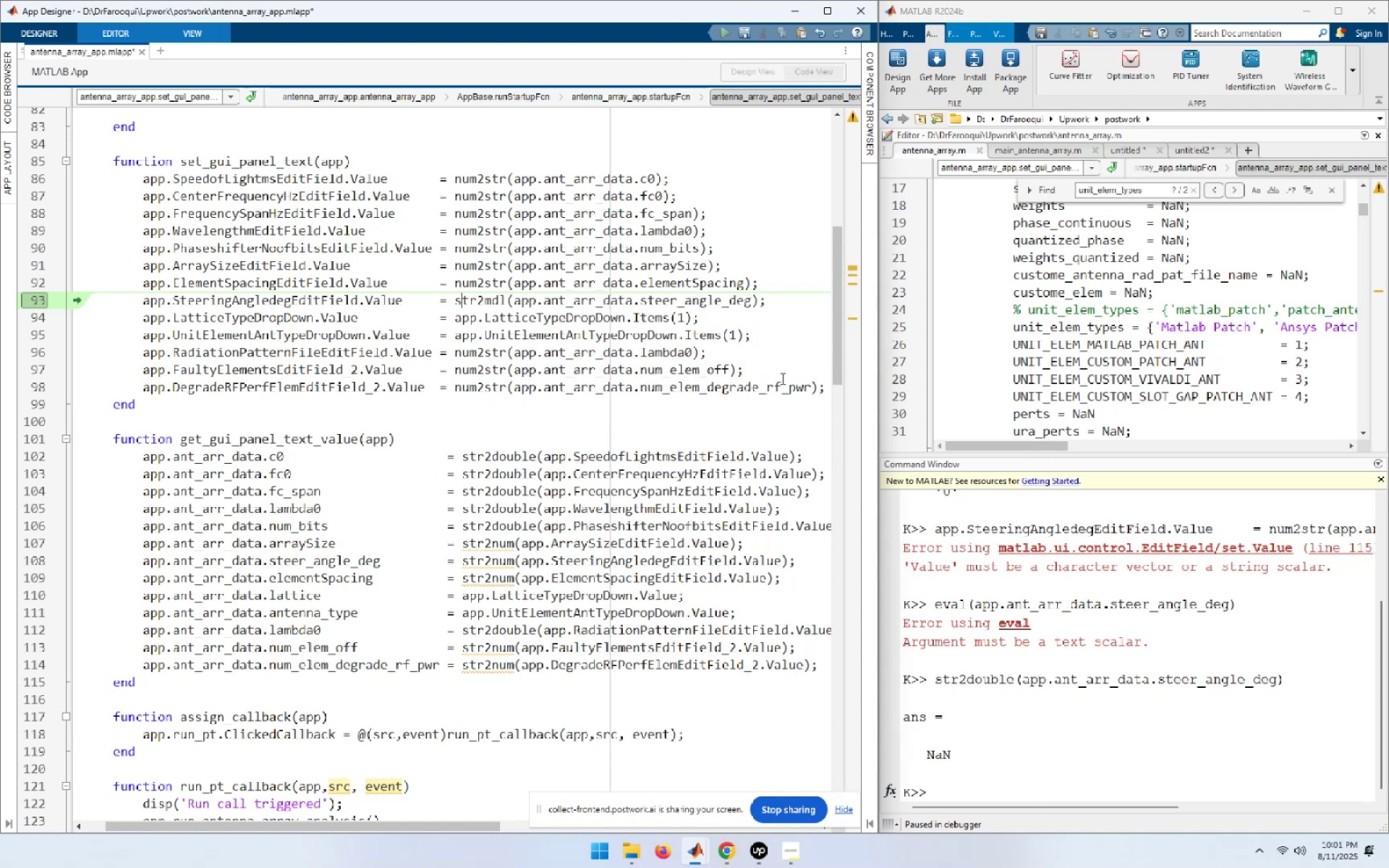 
key(ArrowLeft)
 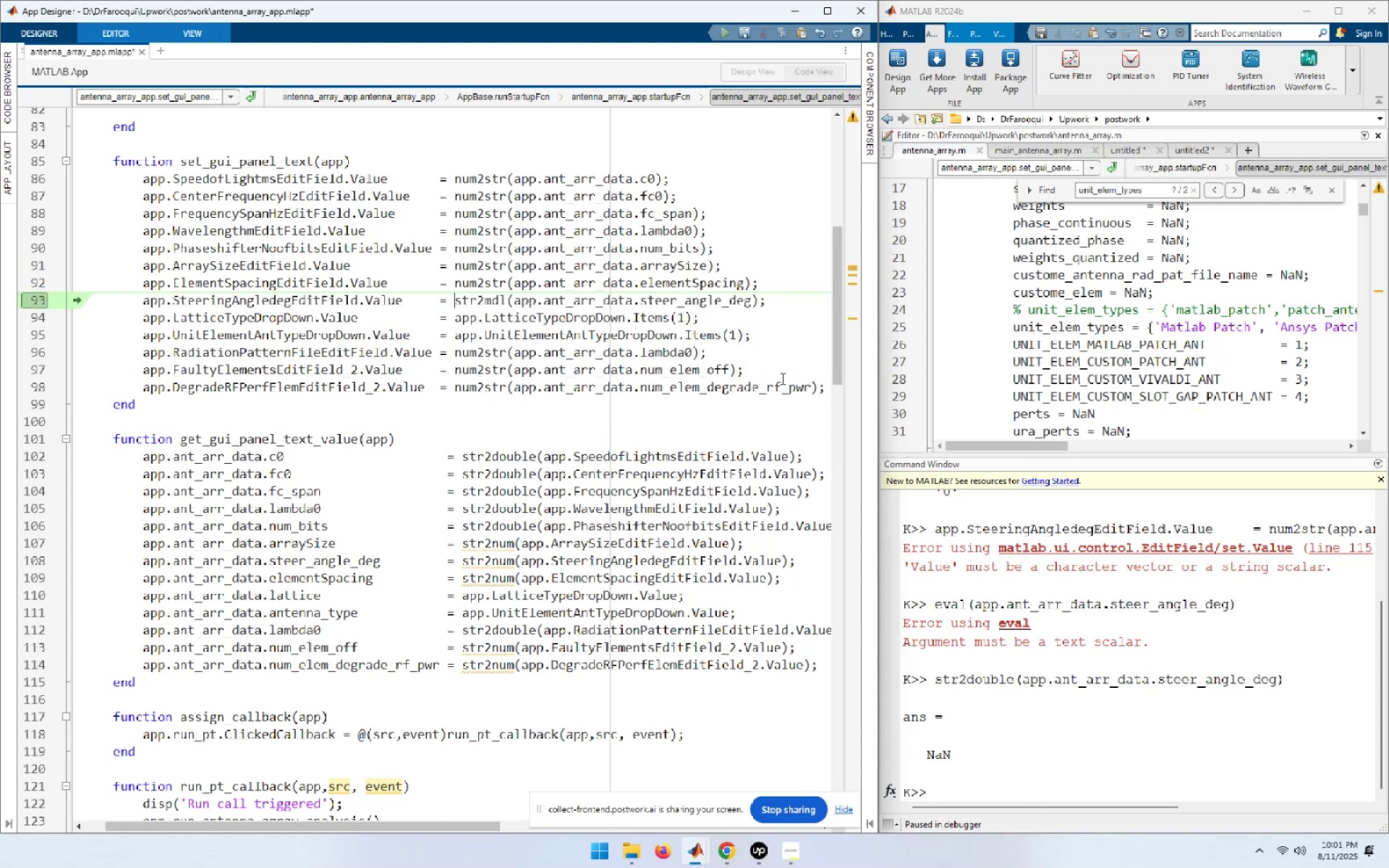 
key(Shift+End)
 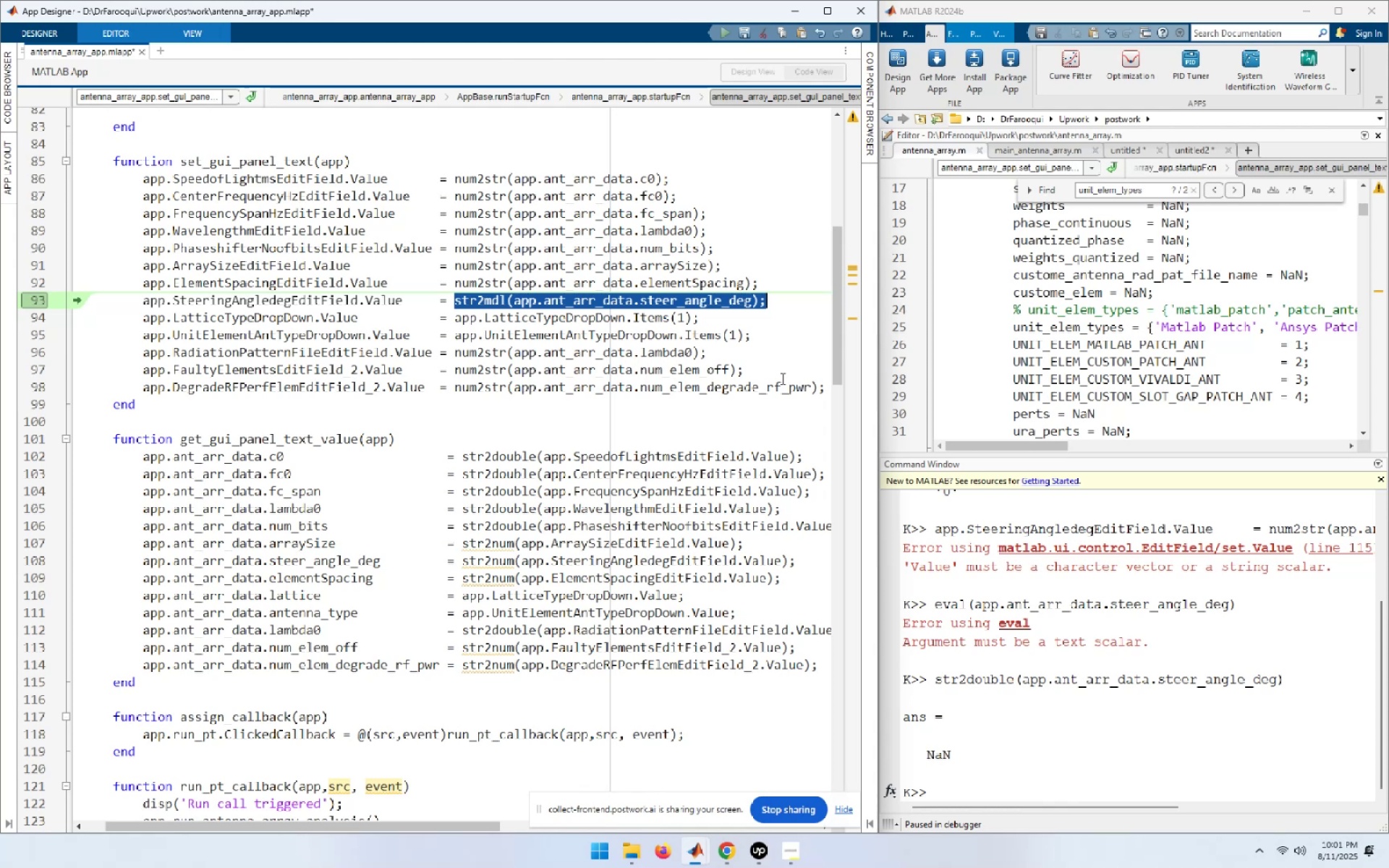 
key(Shift+ArrowLeft)
 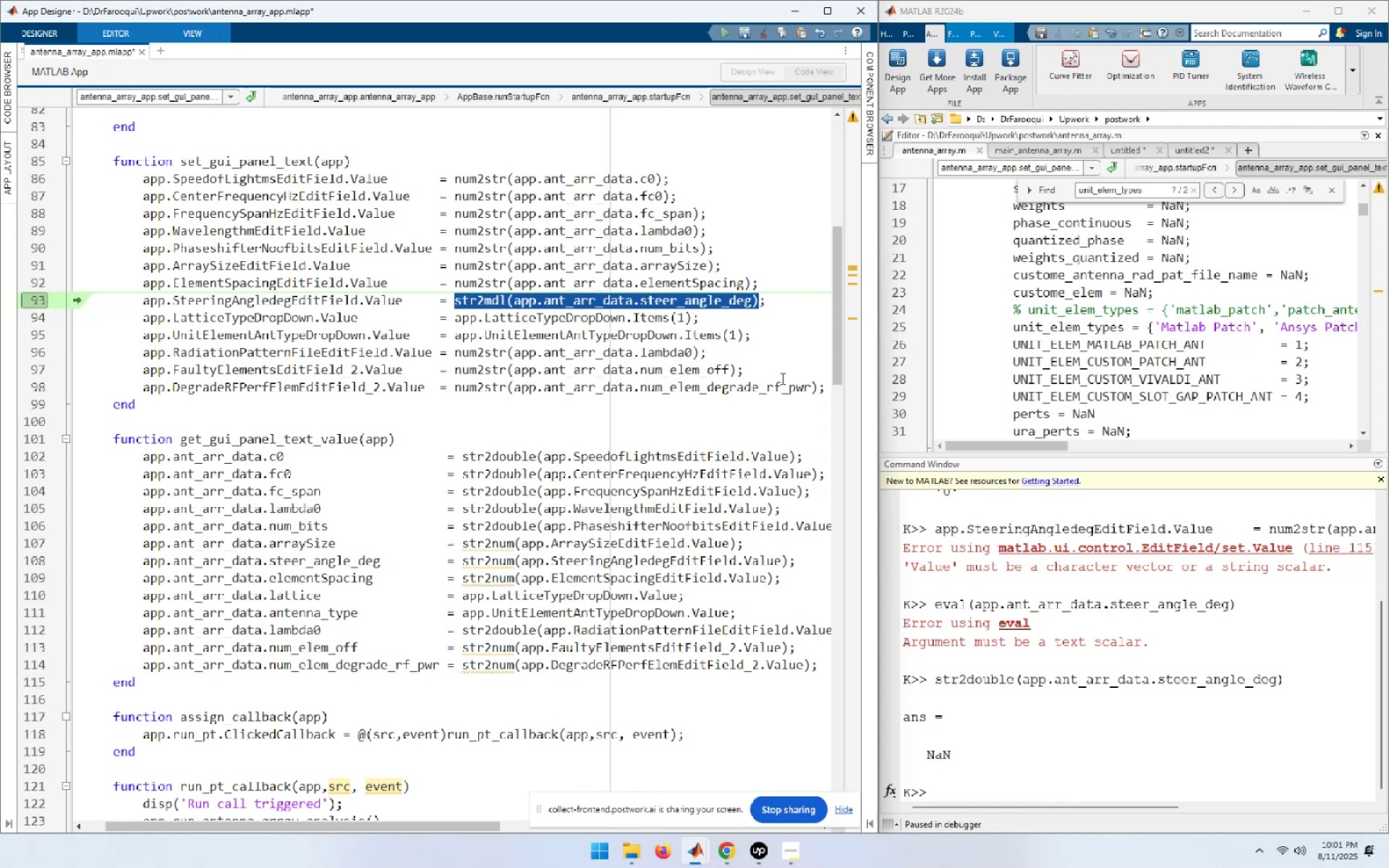 
key(F9)
 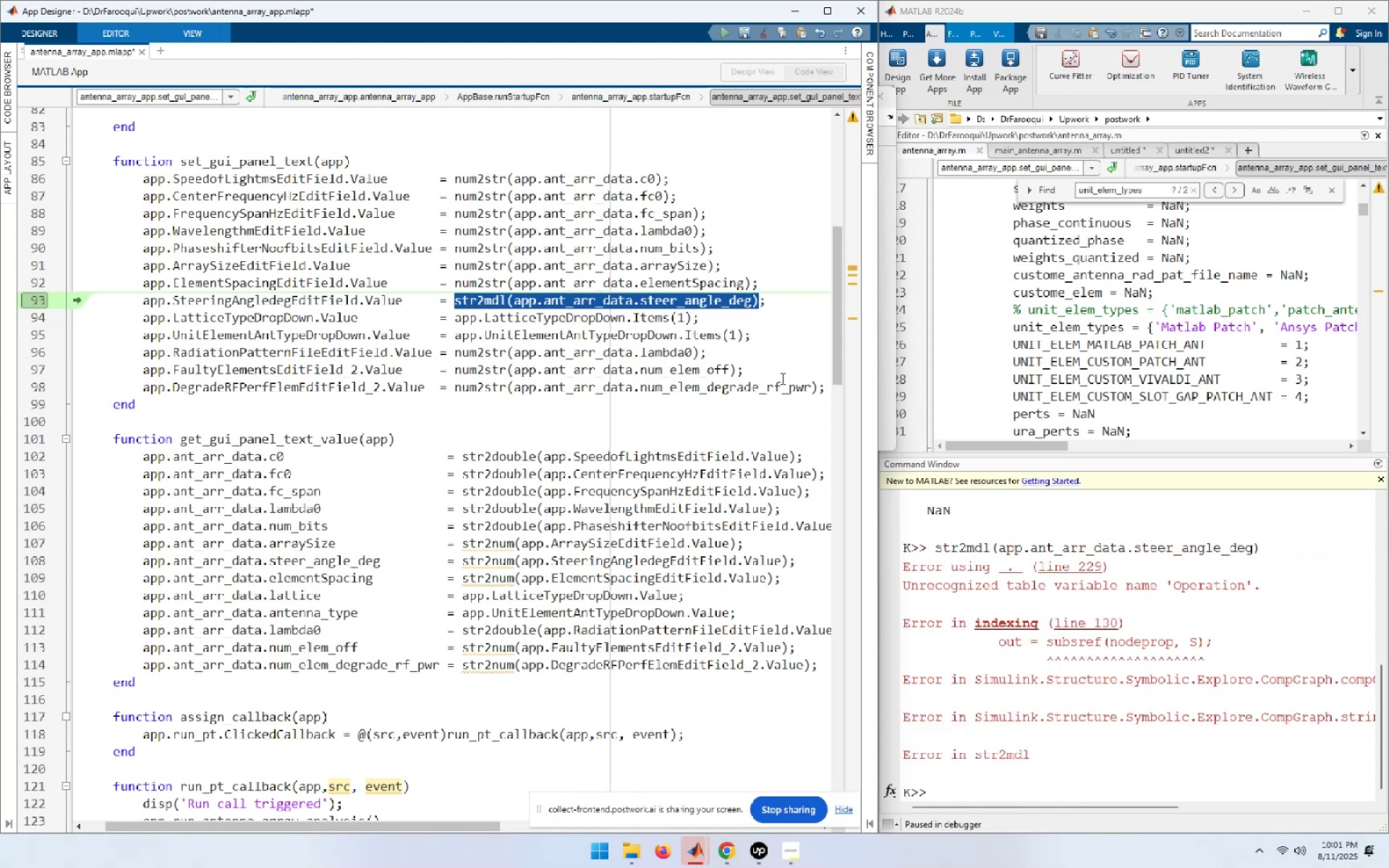 
wait(5.99)
 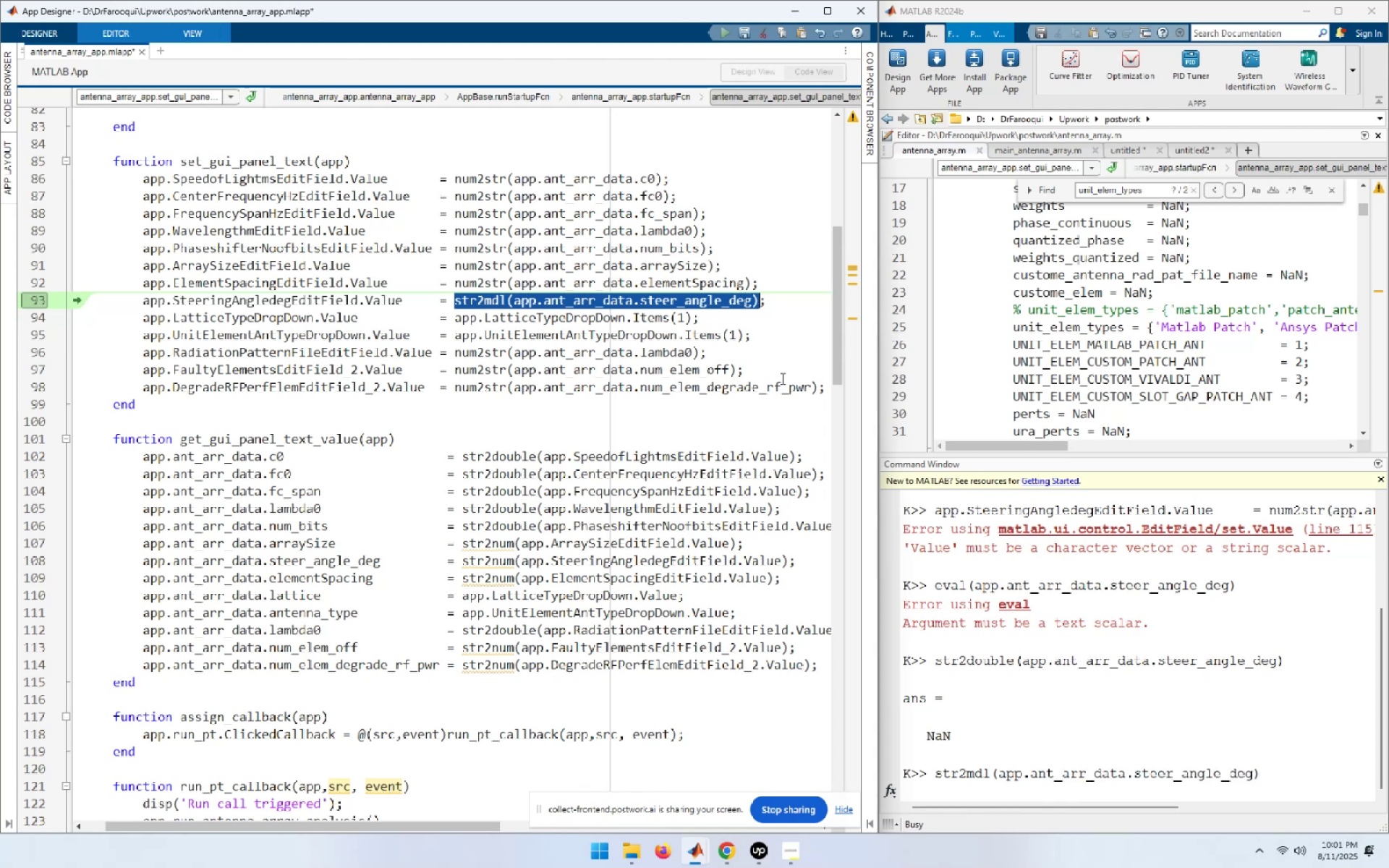 
left_click([885, 354])
 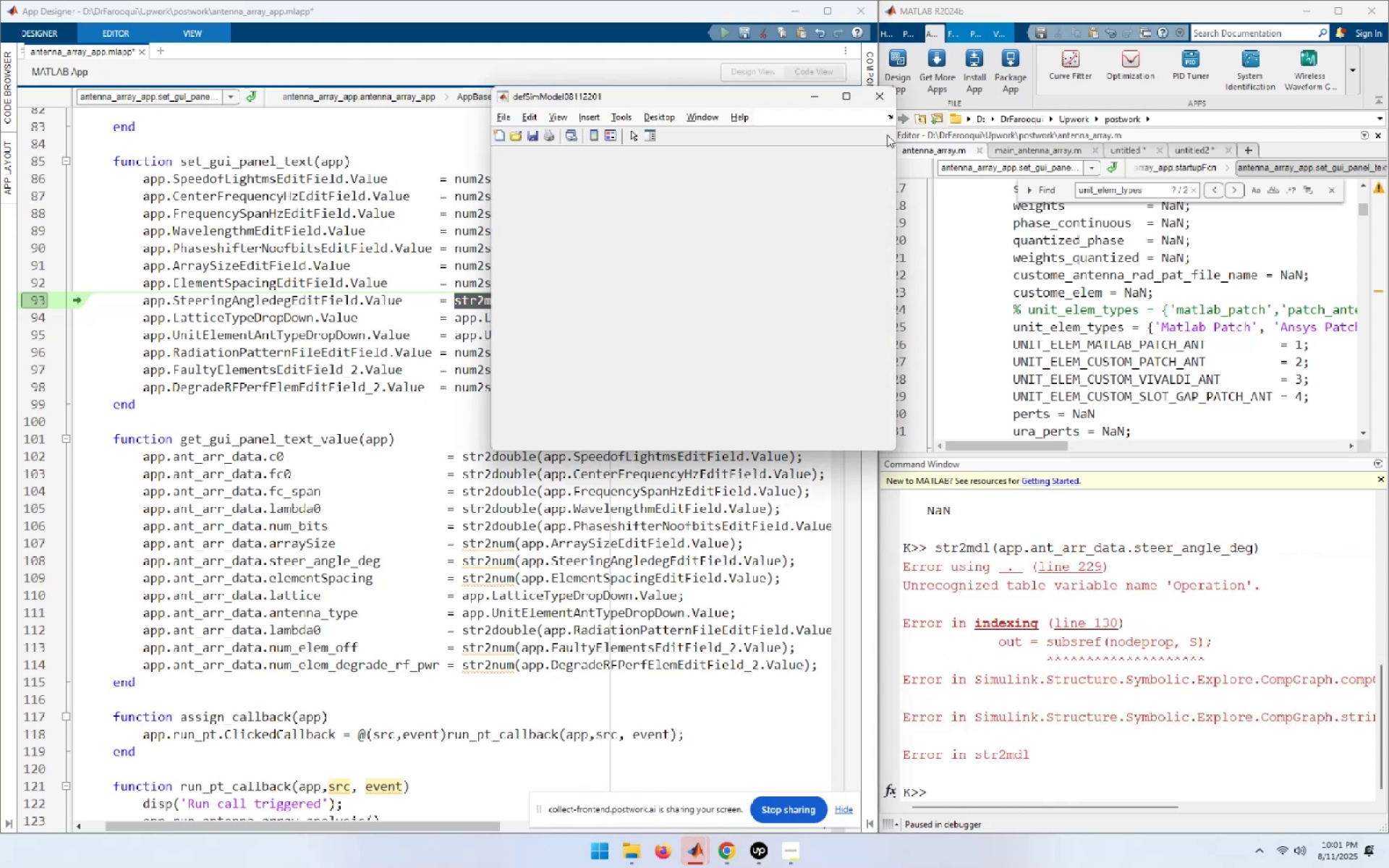 
left_click([880, 96])
 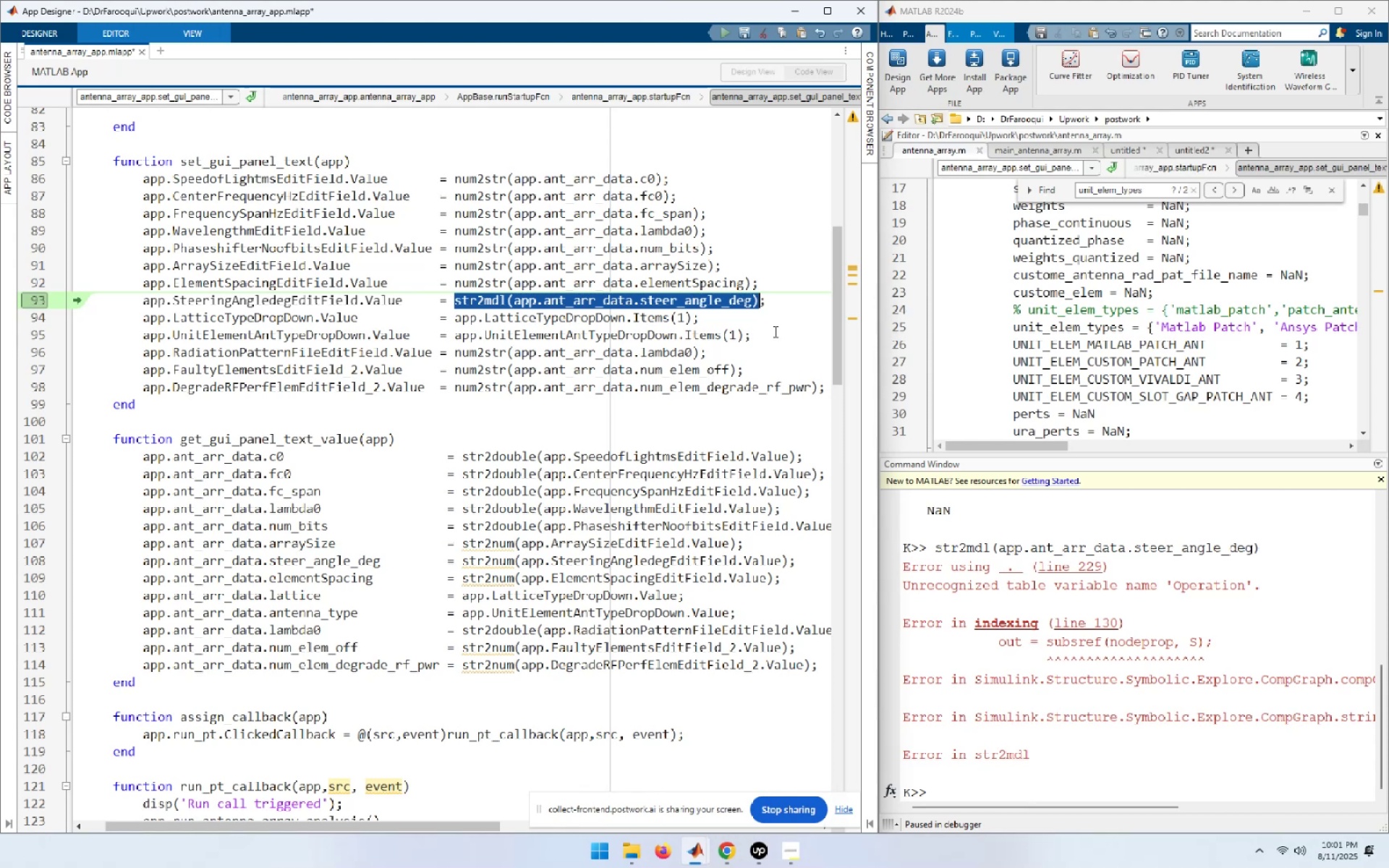 
left_click([774, 331])
 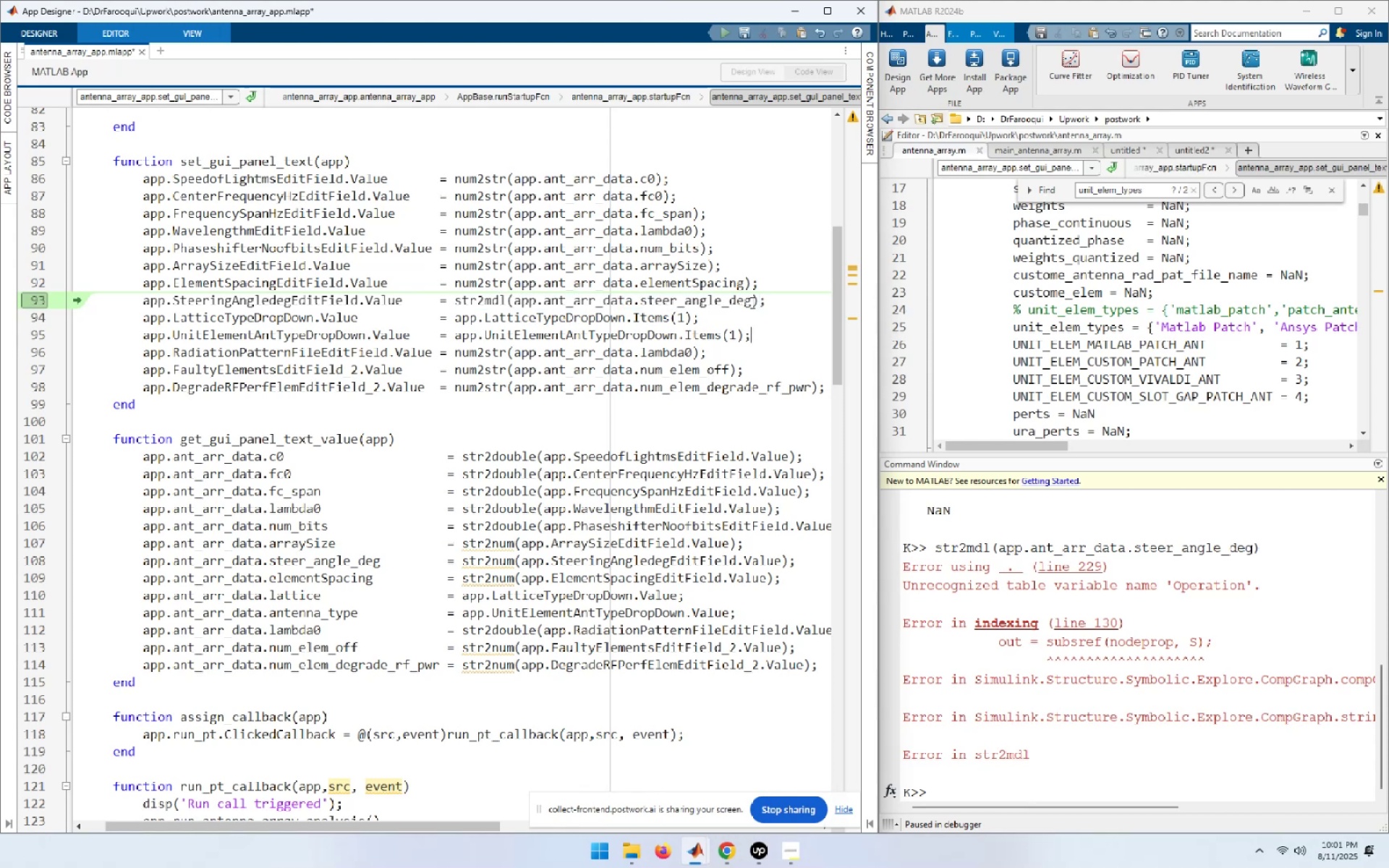 
left_click_drag(start_coordinate=[752, 302], to_coordinate=[514, 302])
 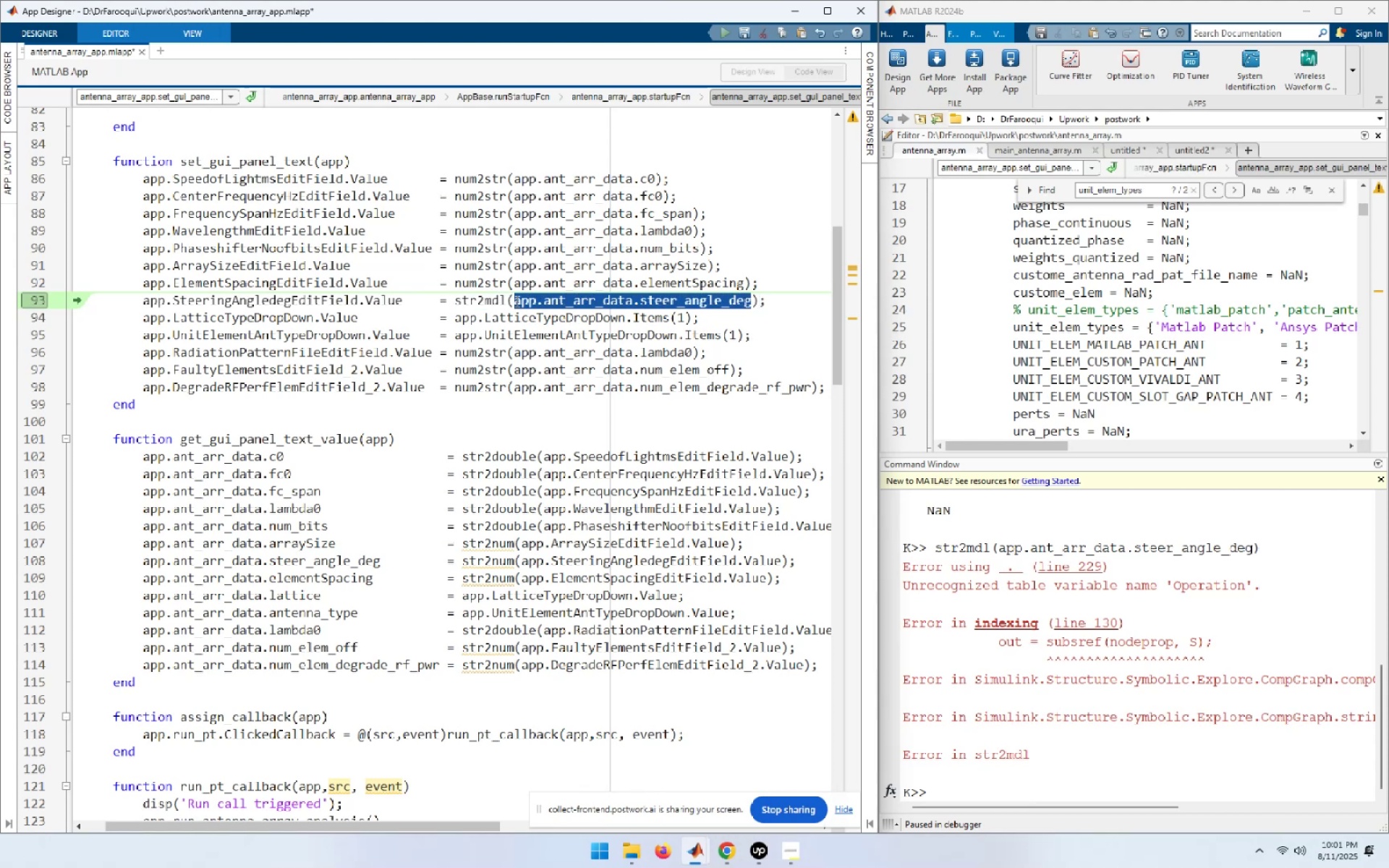 
key(F9)
 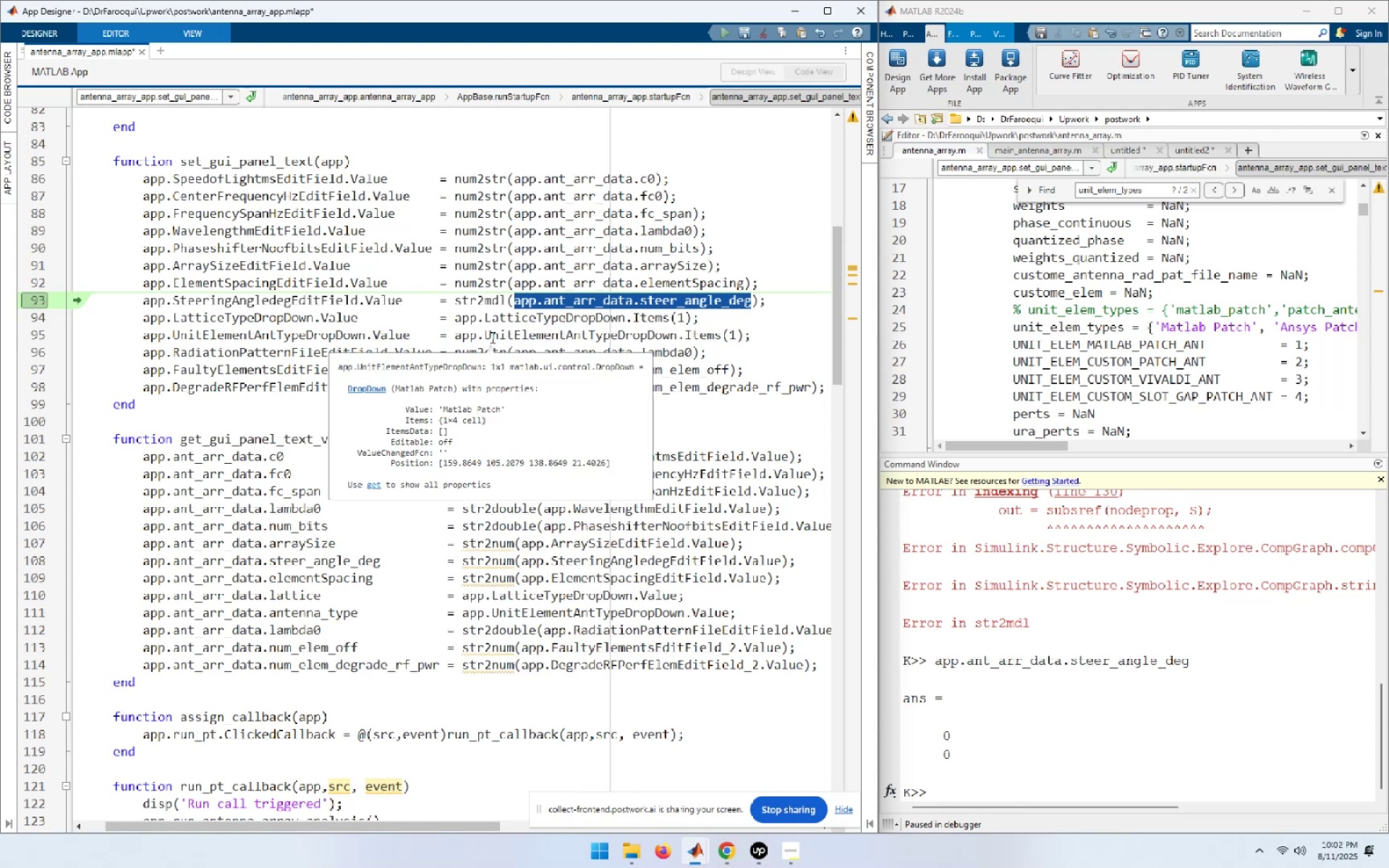 
wait(14.37)
 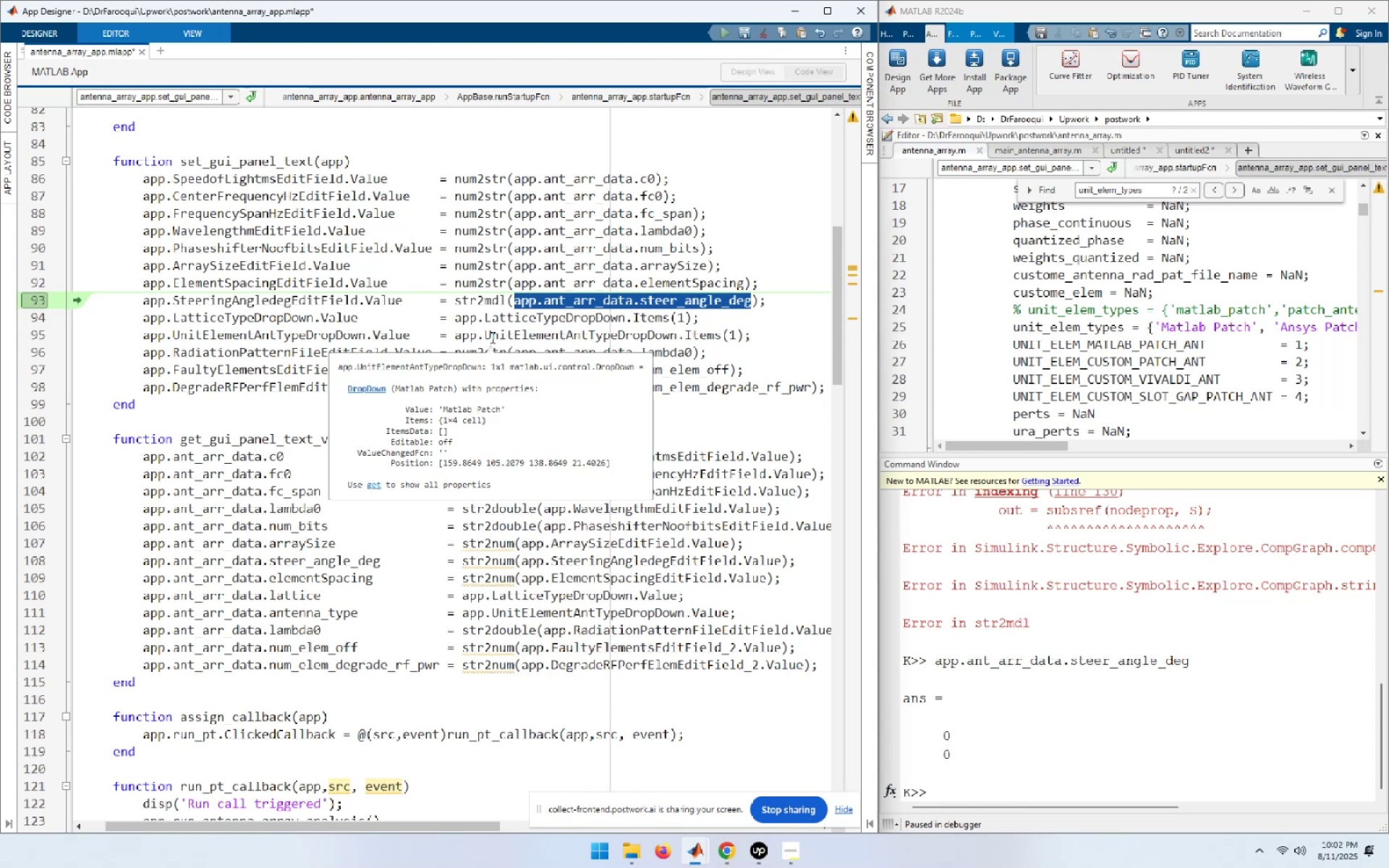 
left_click_drag(start_coordinate=[971, 753], to_coordinate=[934, 664])
 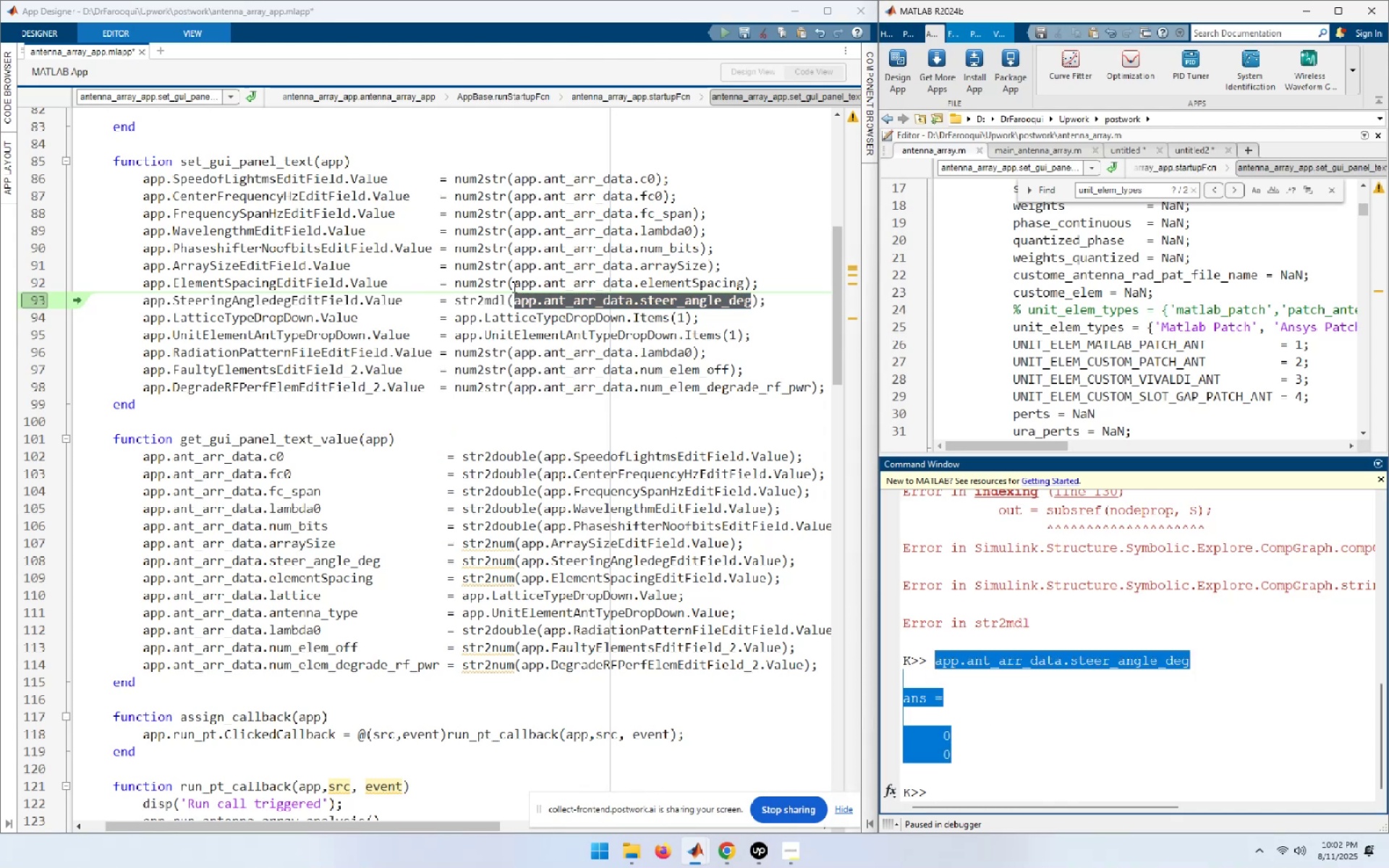 
left_click([515, 305])
 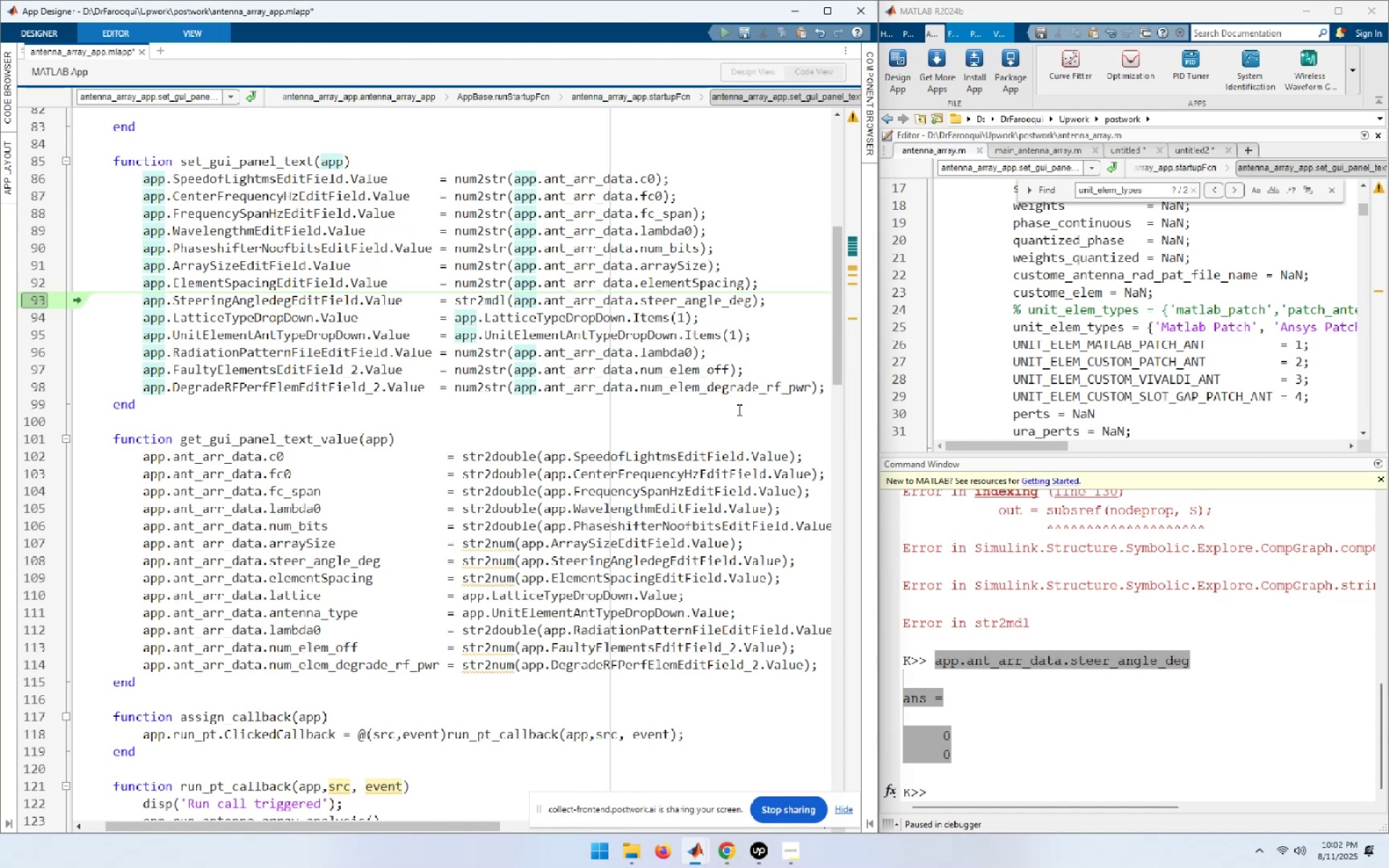 
double_click([492, 289])
 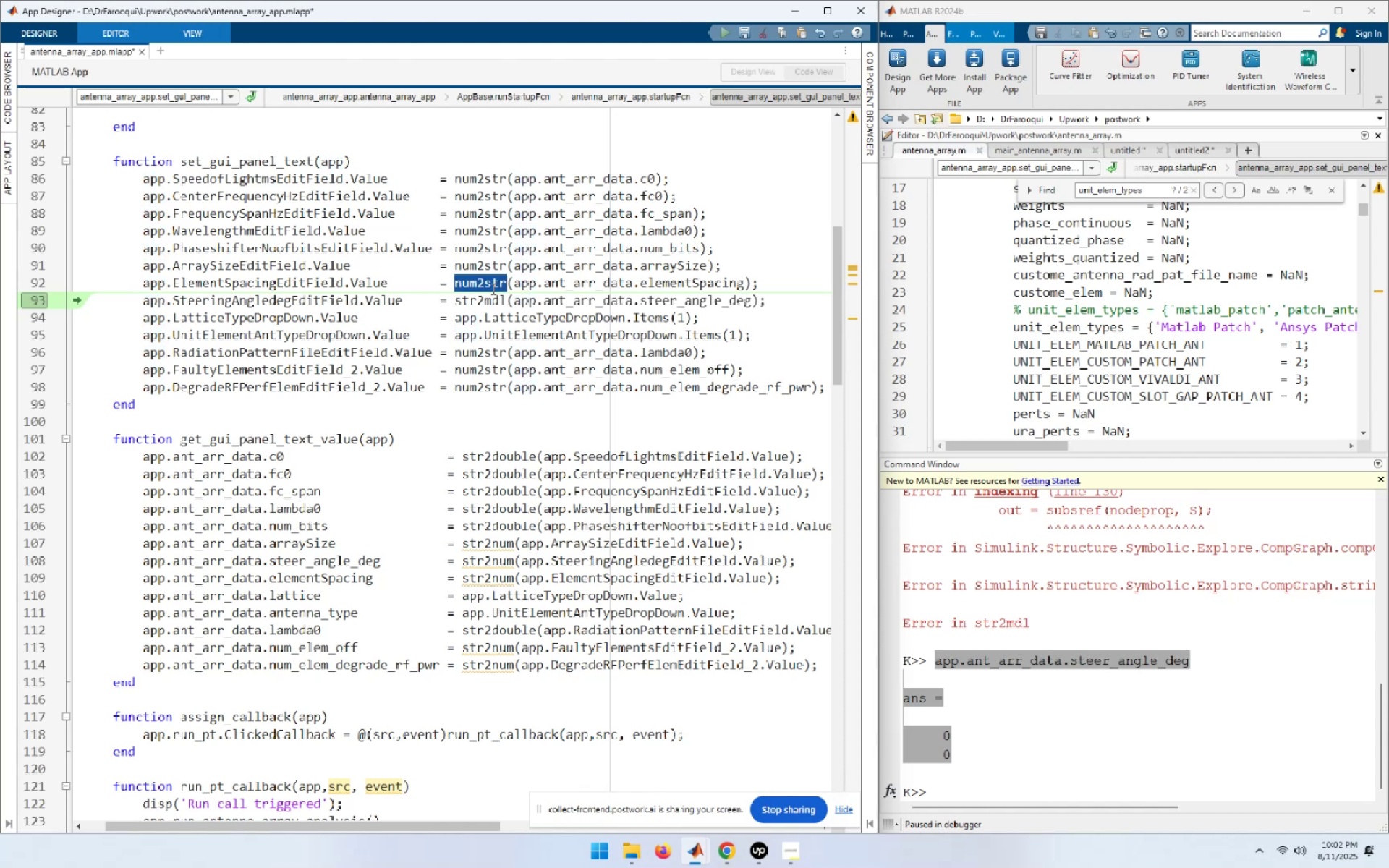 
key(Control+C)
 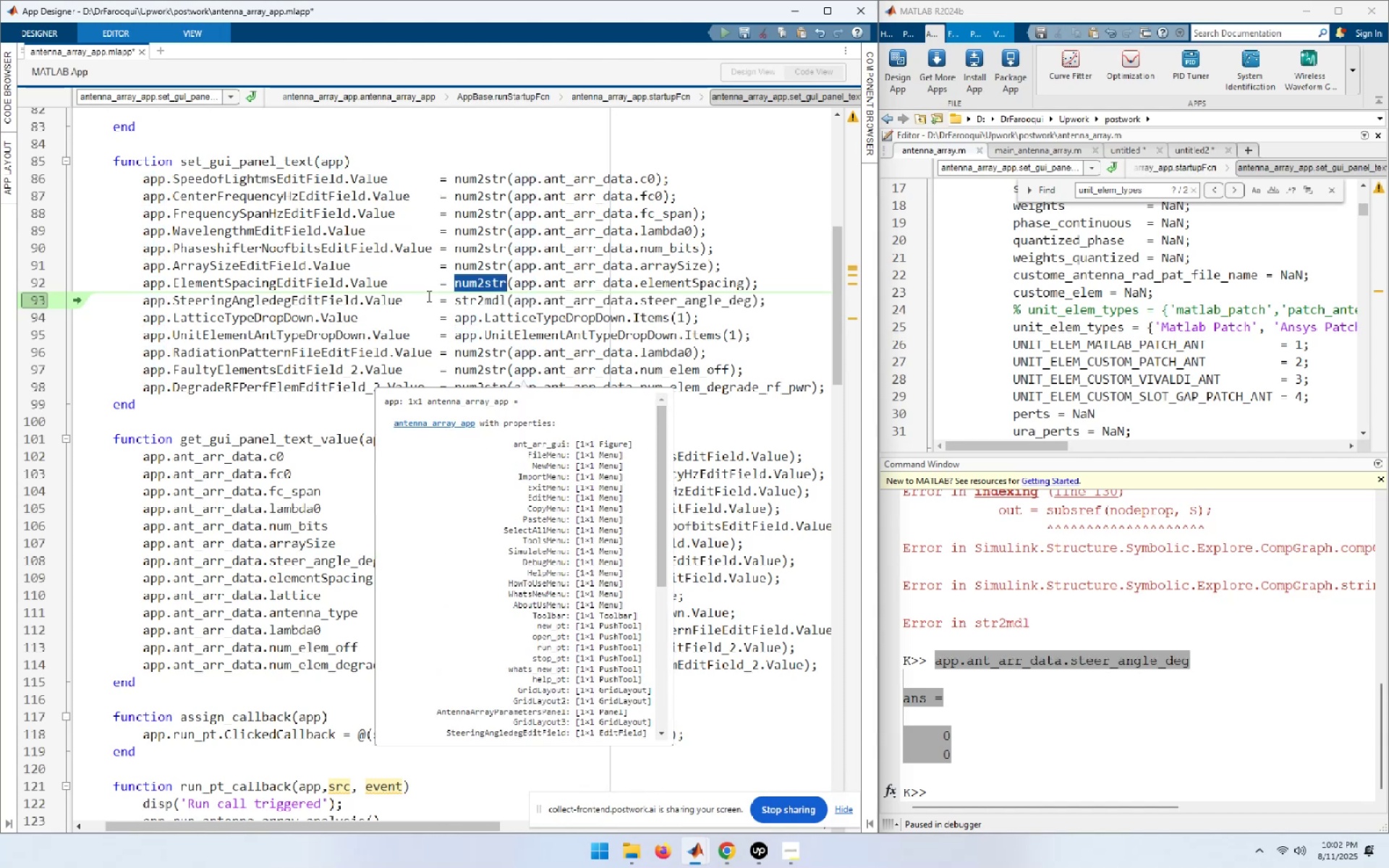 
double_click([469, 300])
 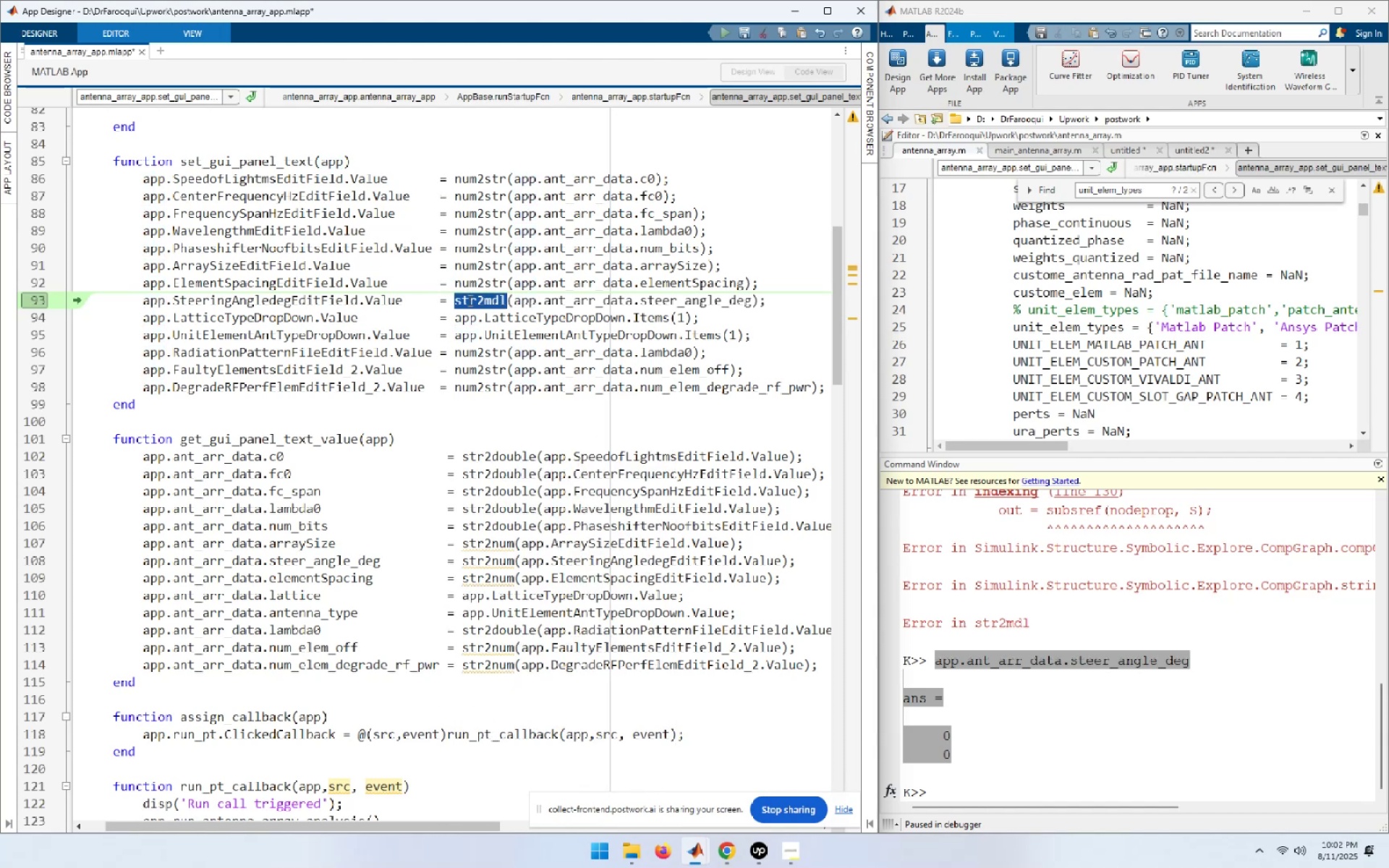 
key(Control+ControlLeft)
 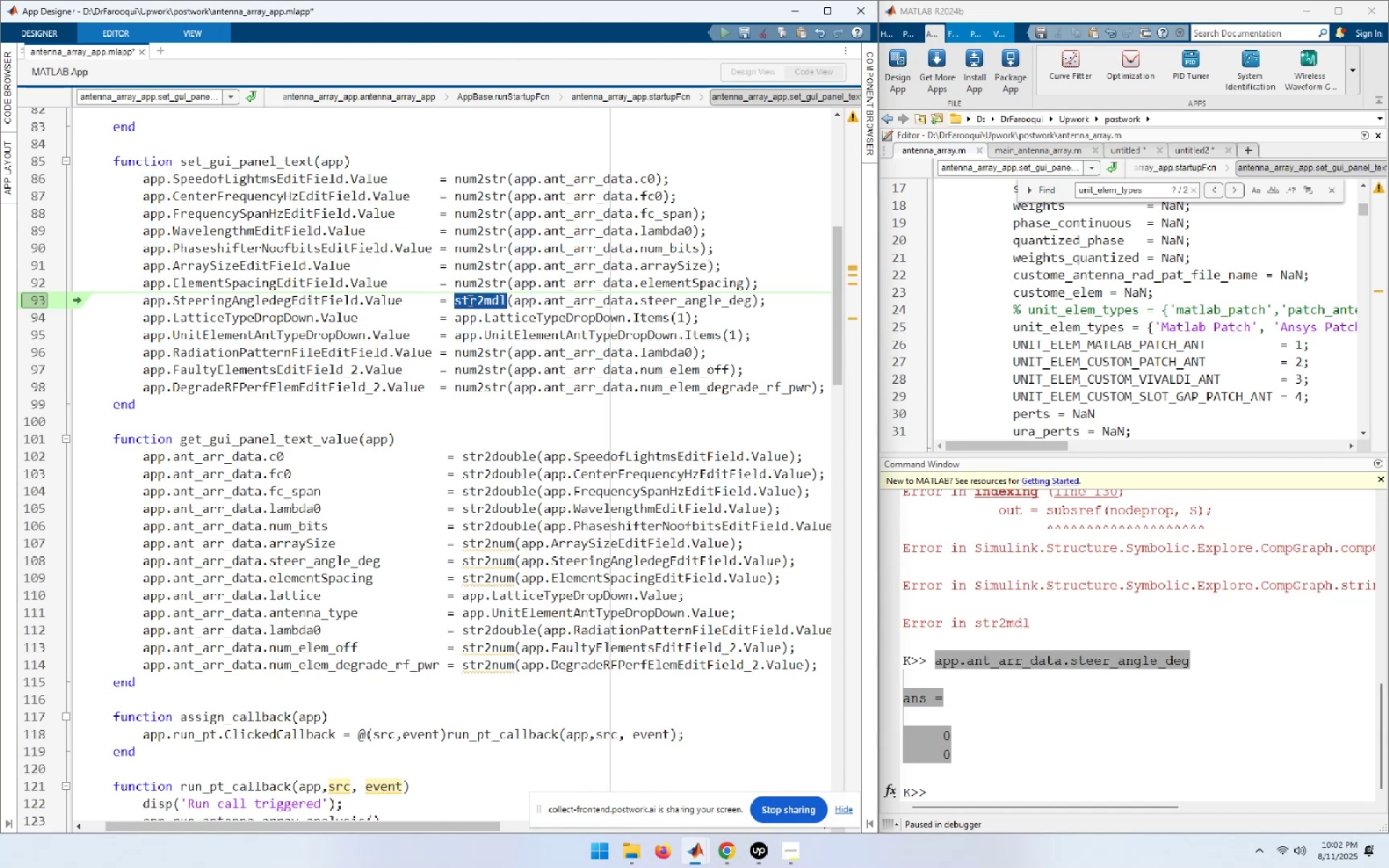 
key(Control+V)
 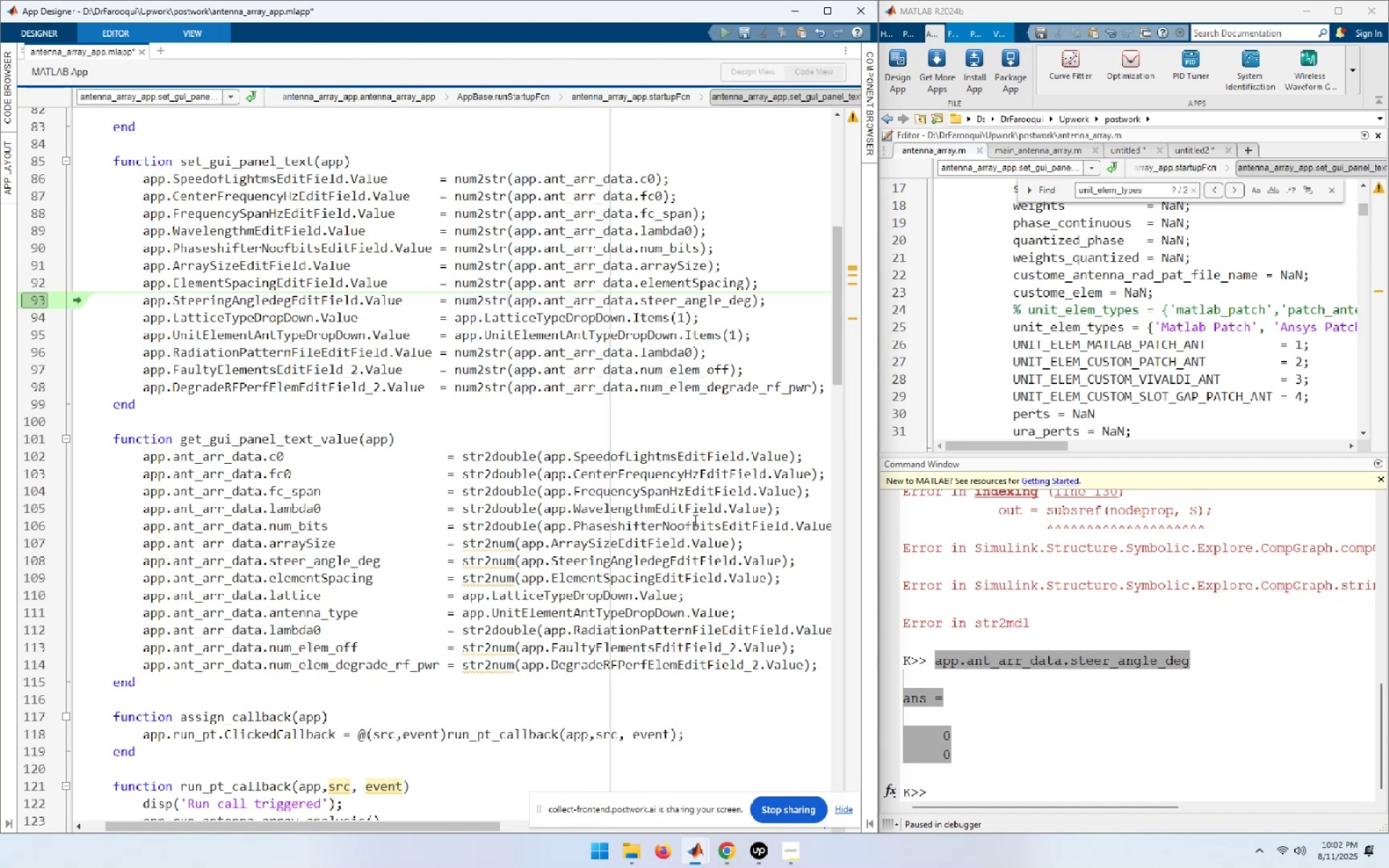 
key(Control+End)
 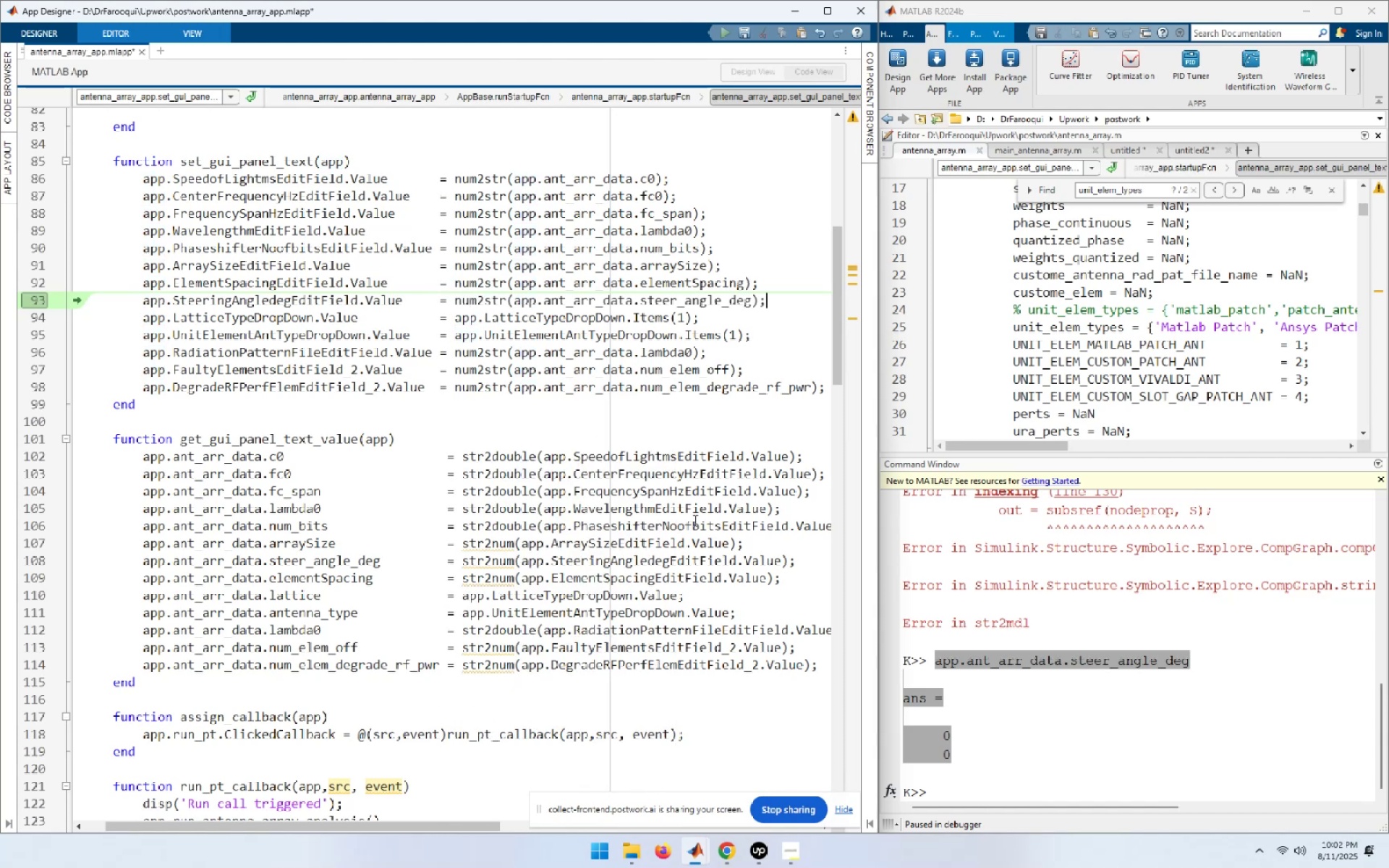 
key(Control+ArrowLeft)
 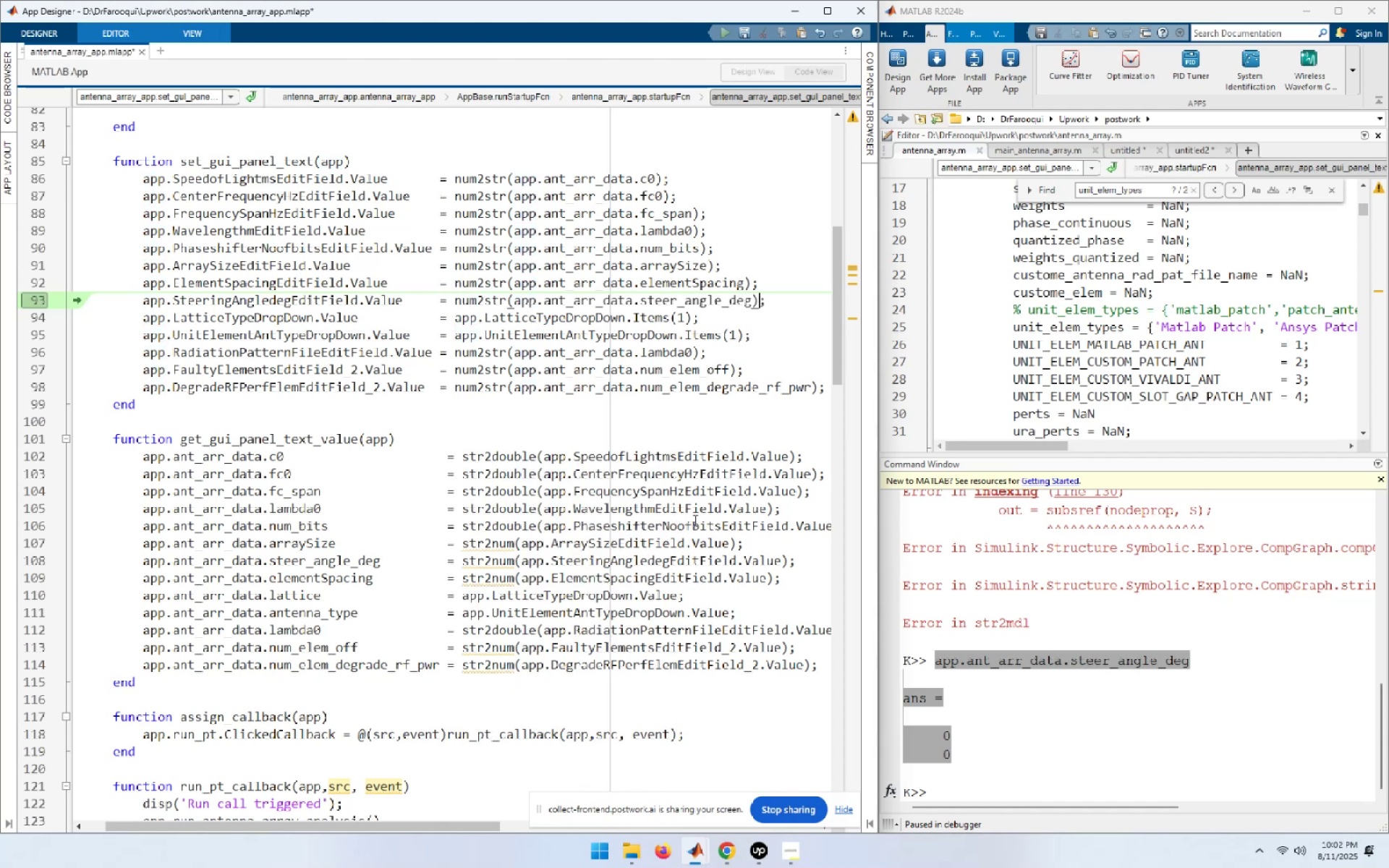 
key(Control+ArrowLeft)
 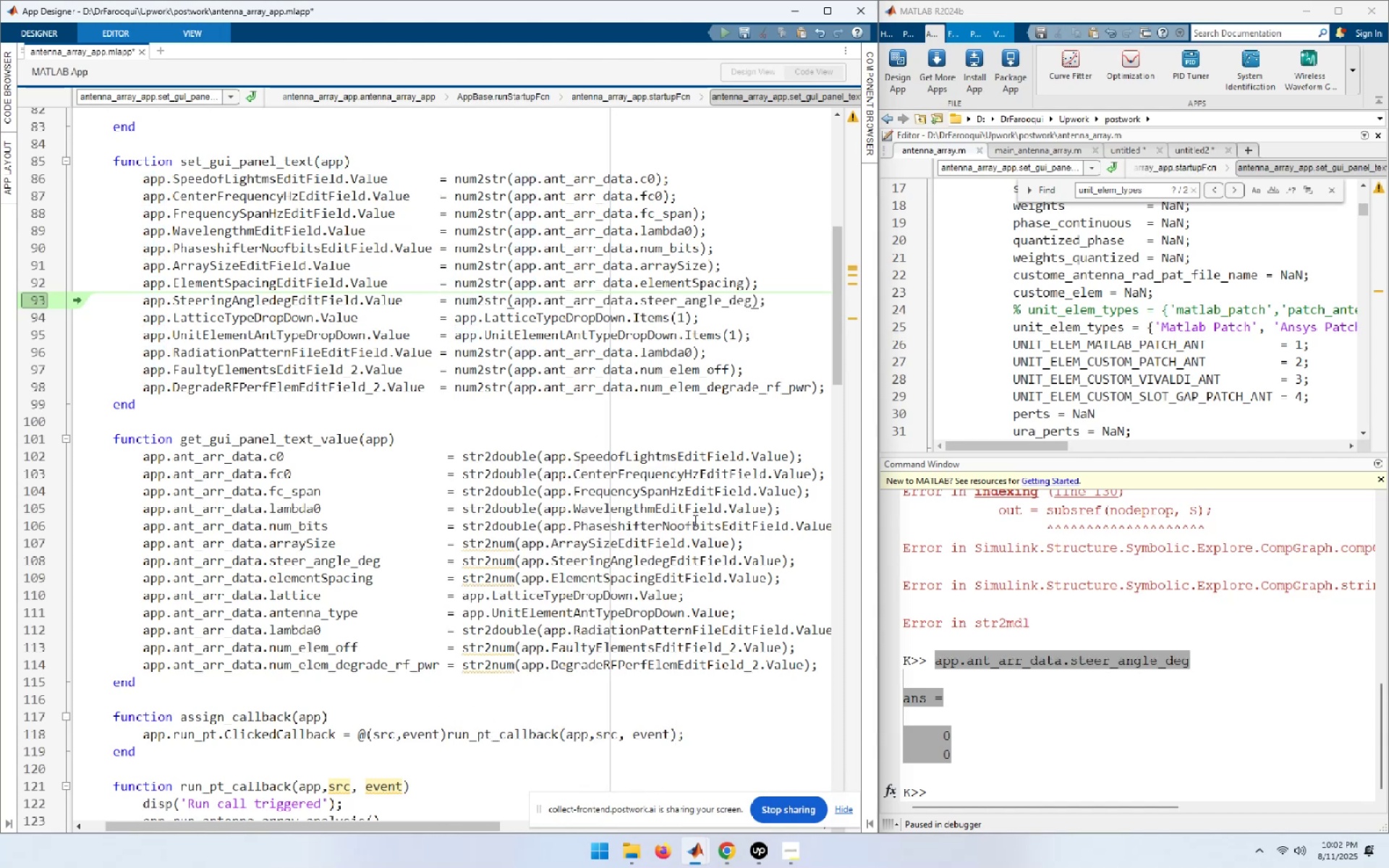 
key(Control+Quote)
 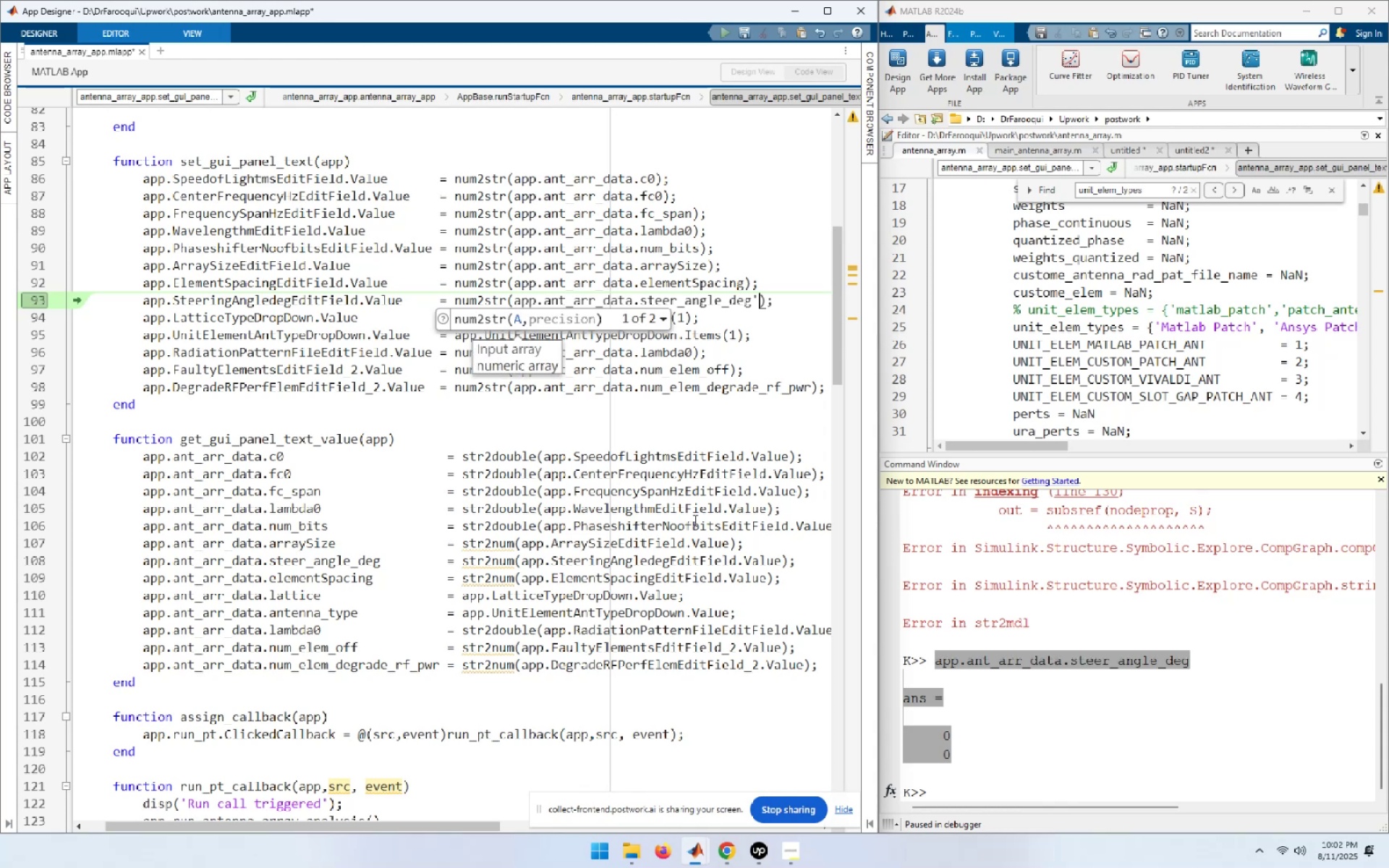 
hold_key(key=ArrowLeft, duration=1.53)
 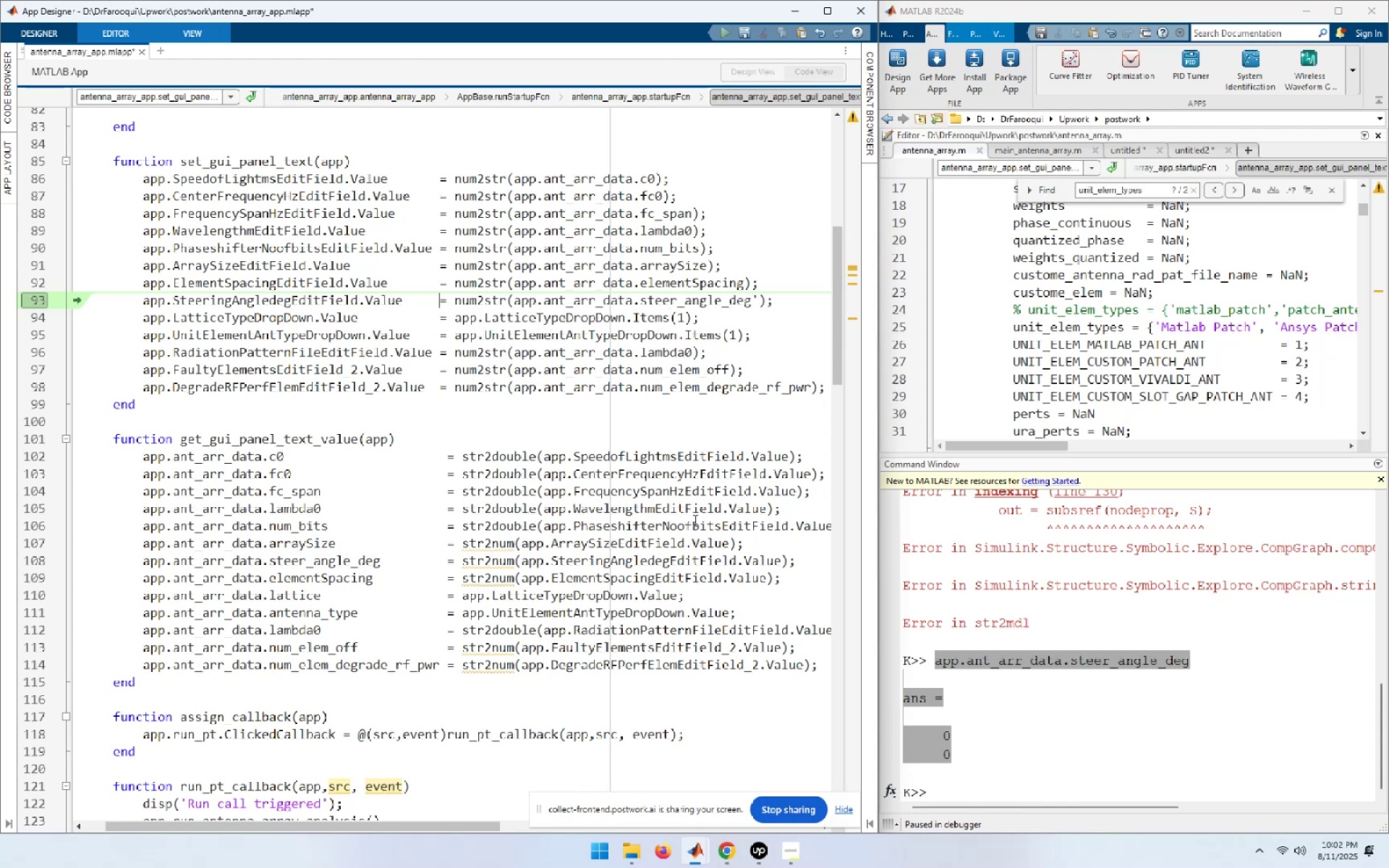 
hold_key(key=ArrowLeft, duration=0.35)
 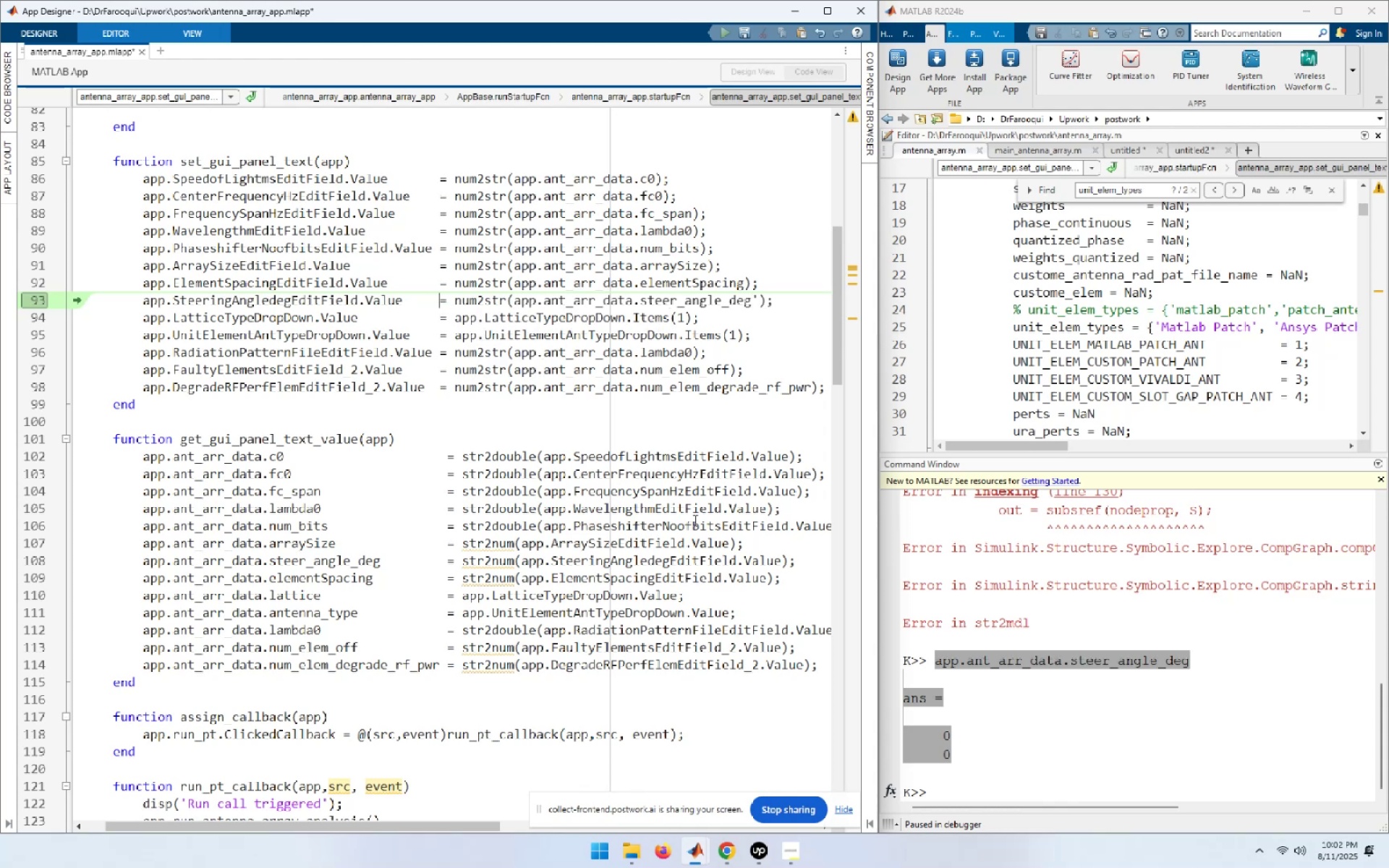 
key(ArrowRight)
 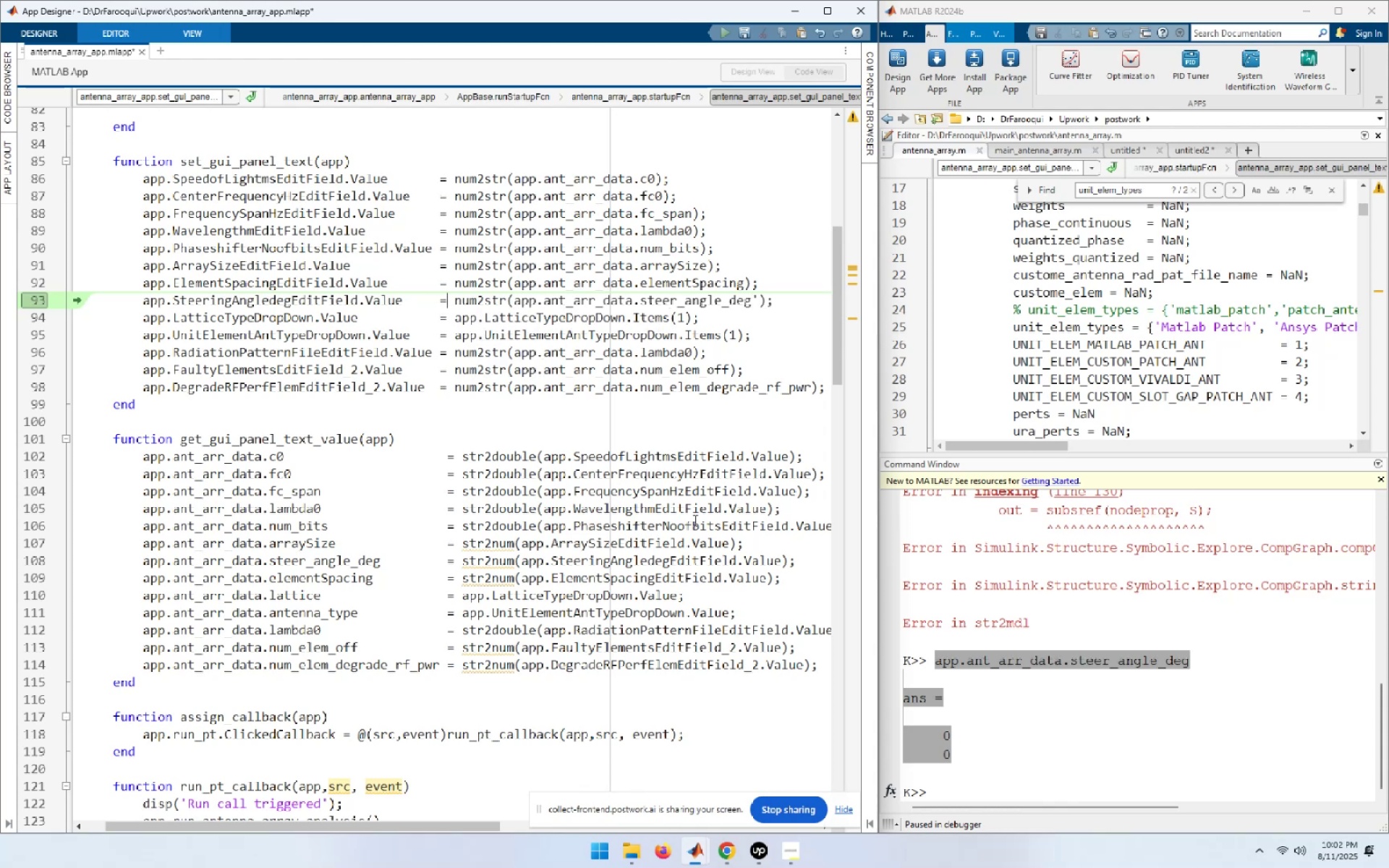 
key(ArrowRight)
 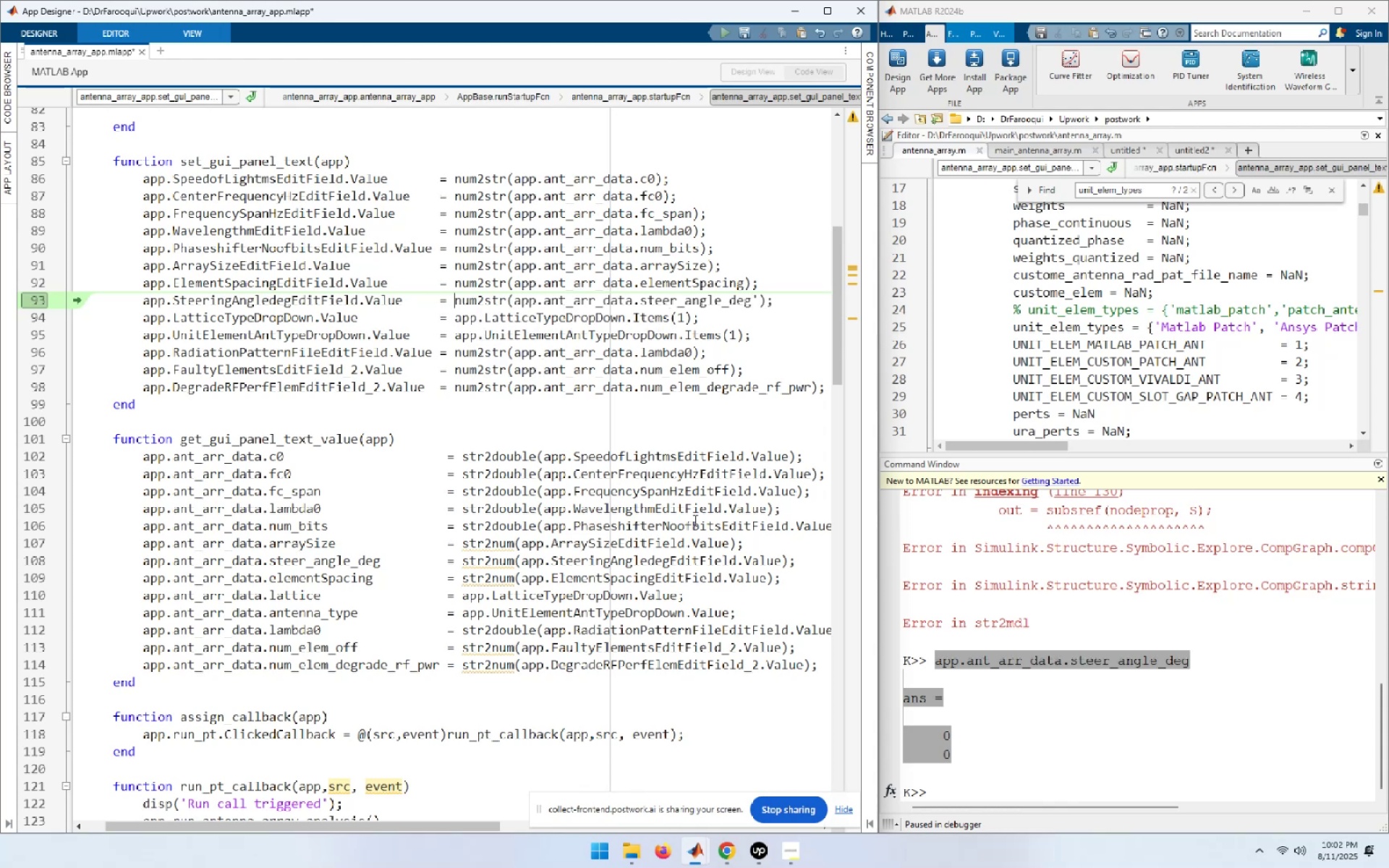 
key(Shift+End)
 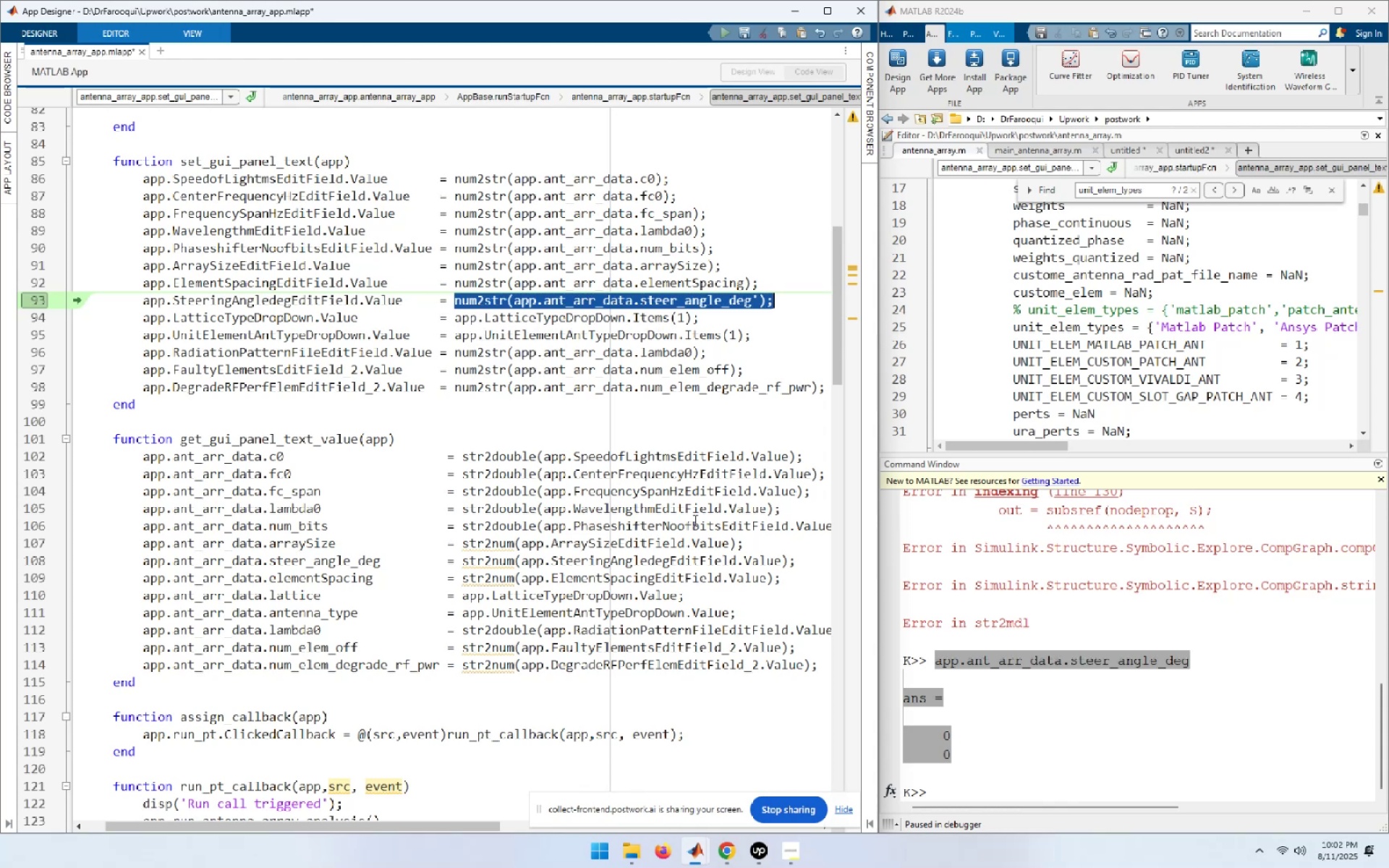 
key(Shift+ArrowLeft)
 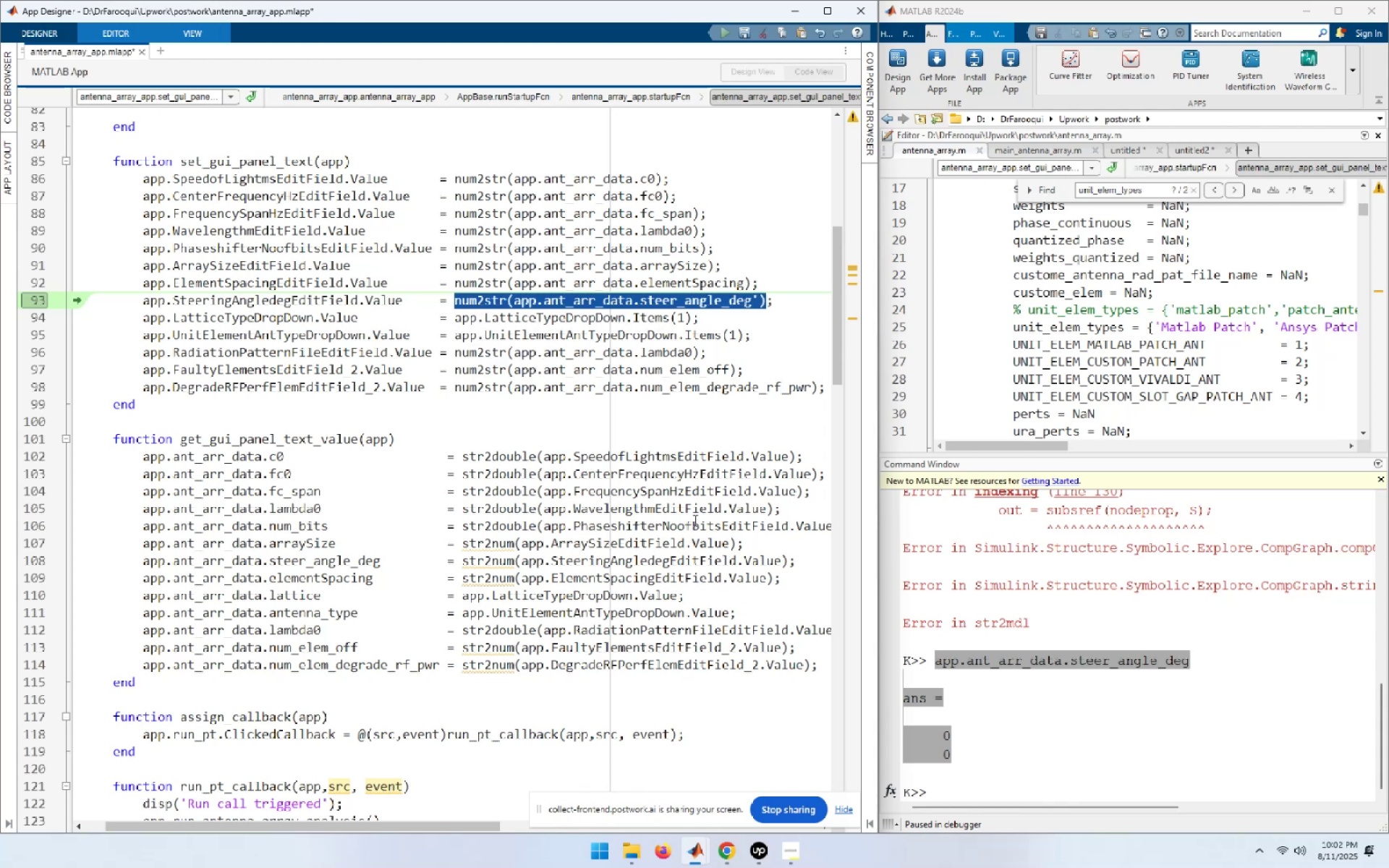 
key(F9)
 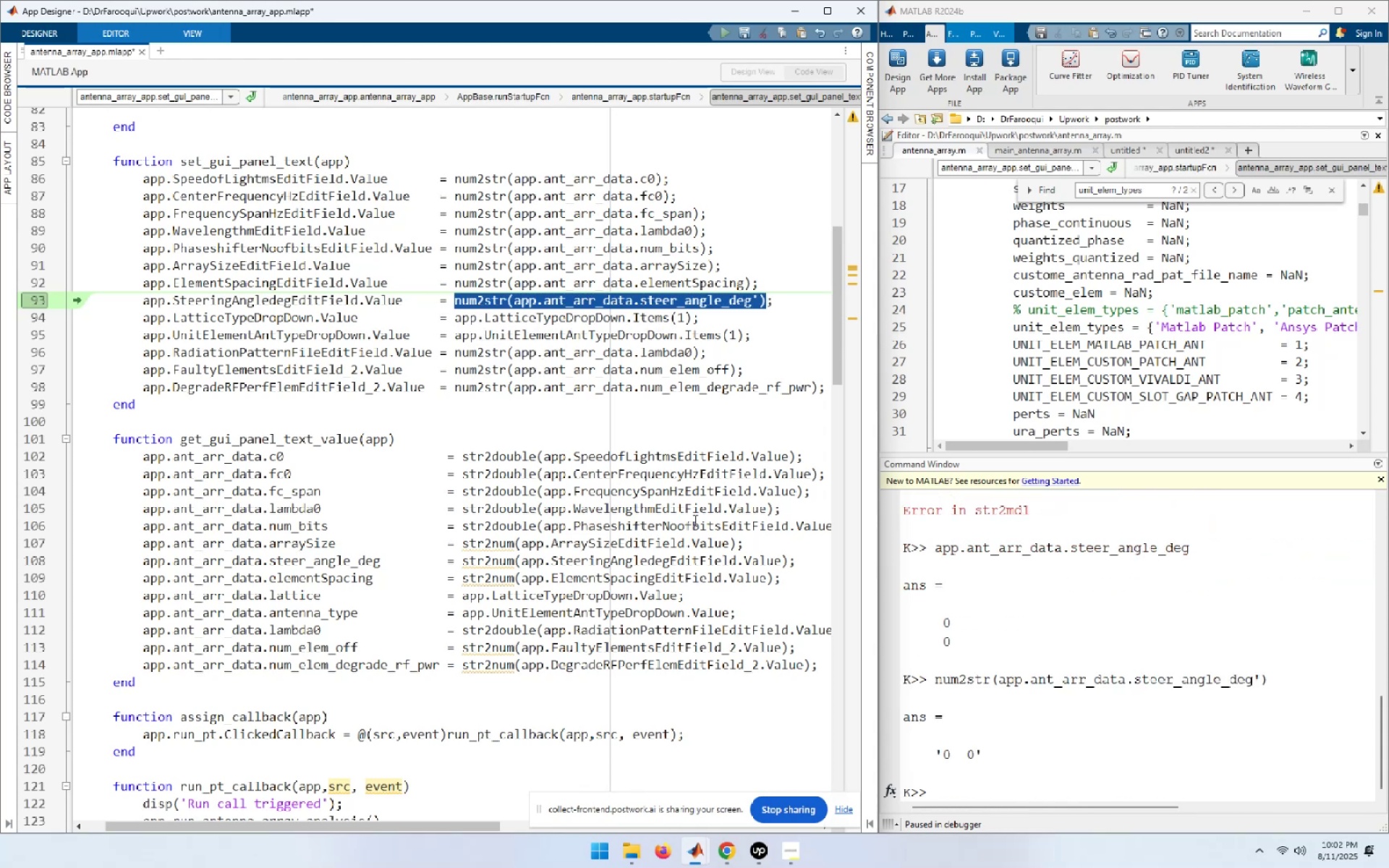 
key(Home)
 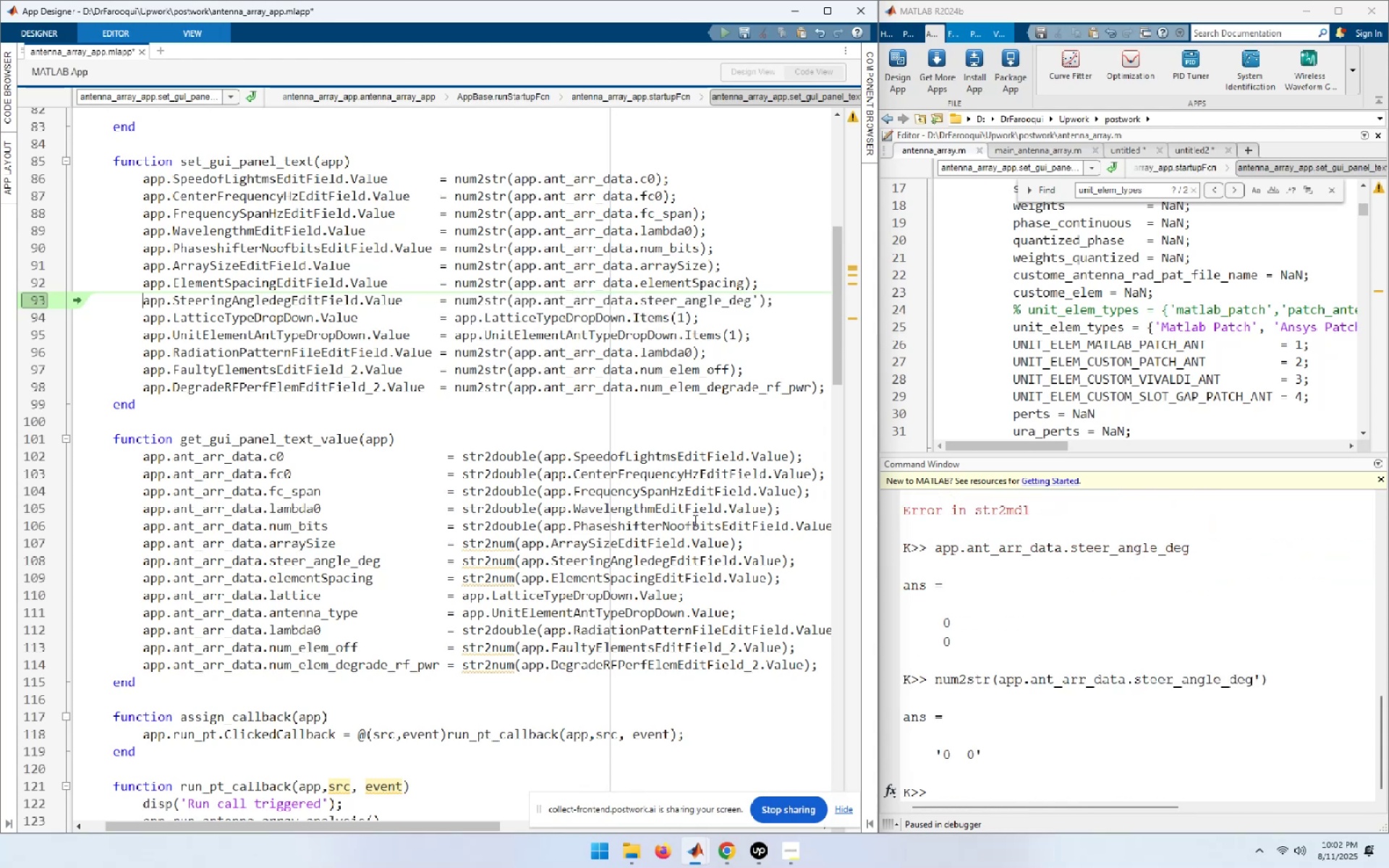 
key(Shift+End)
 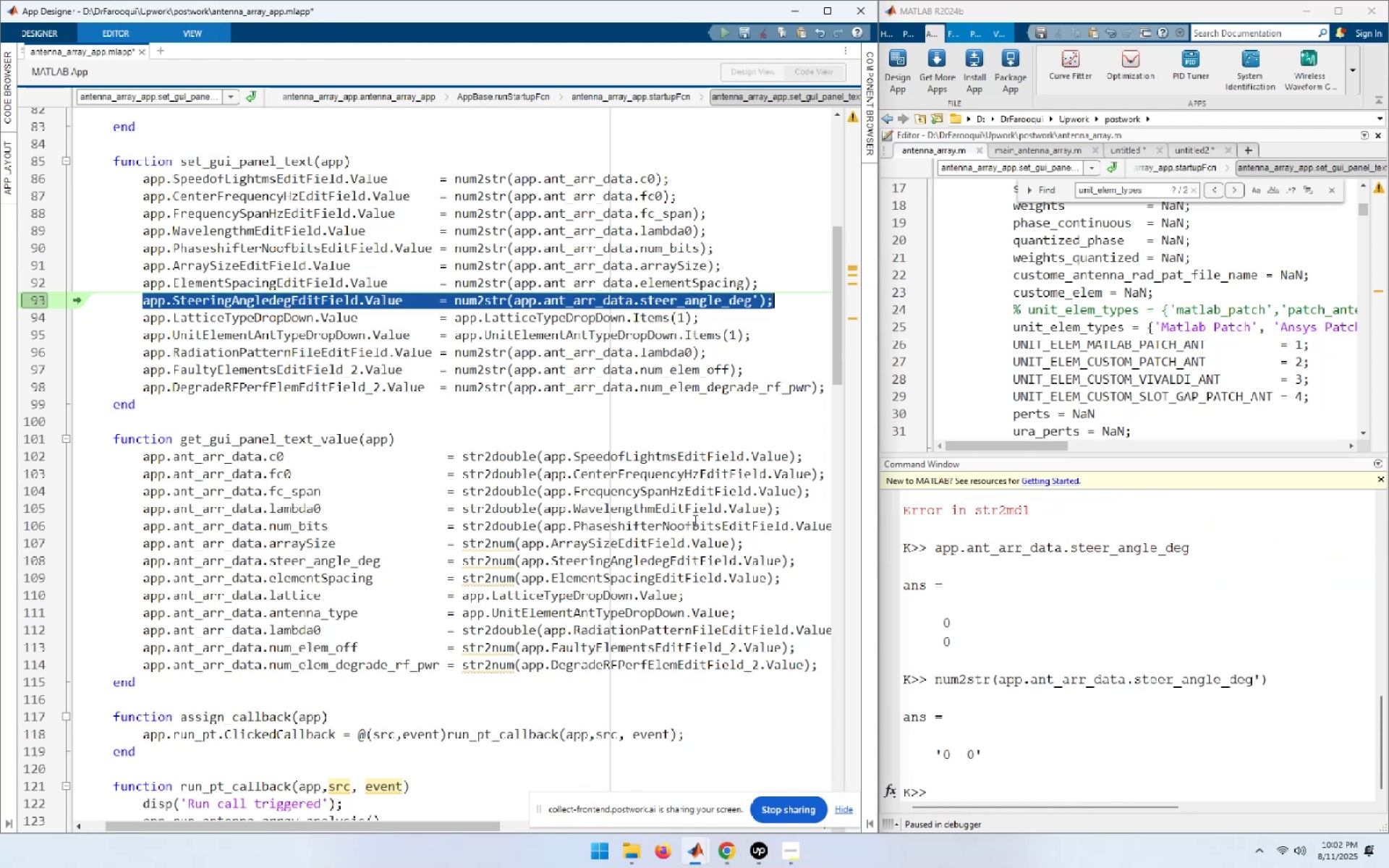 
key(Shift+ArrowLeft)
 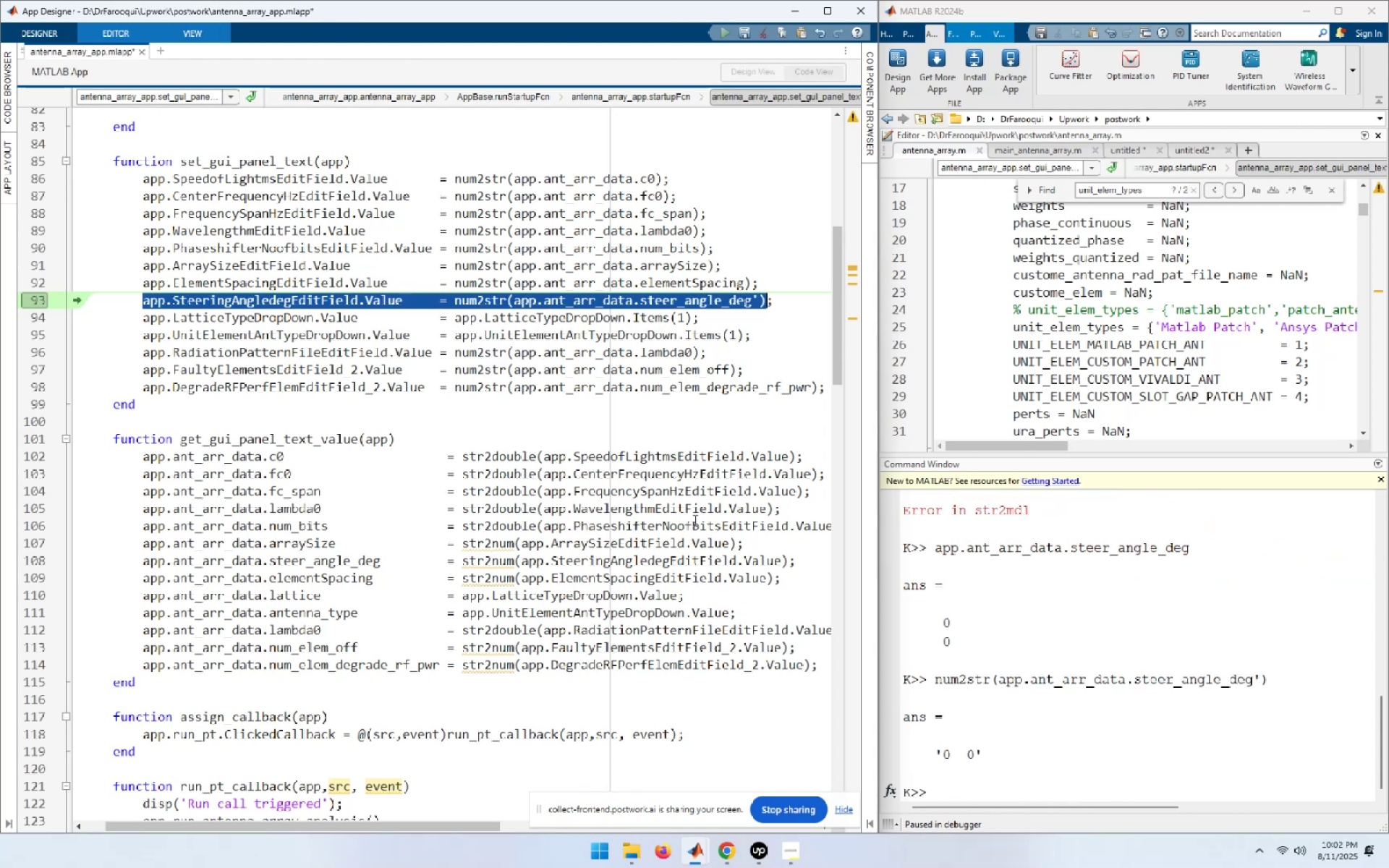 
key(F9)
 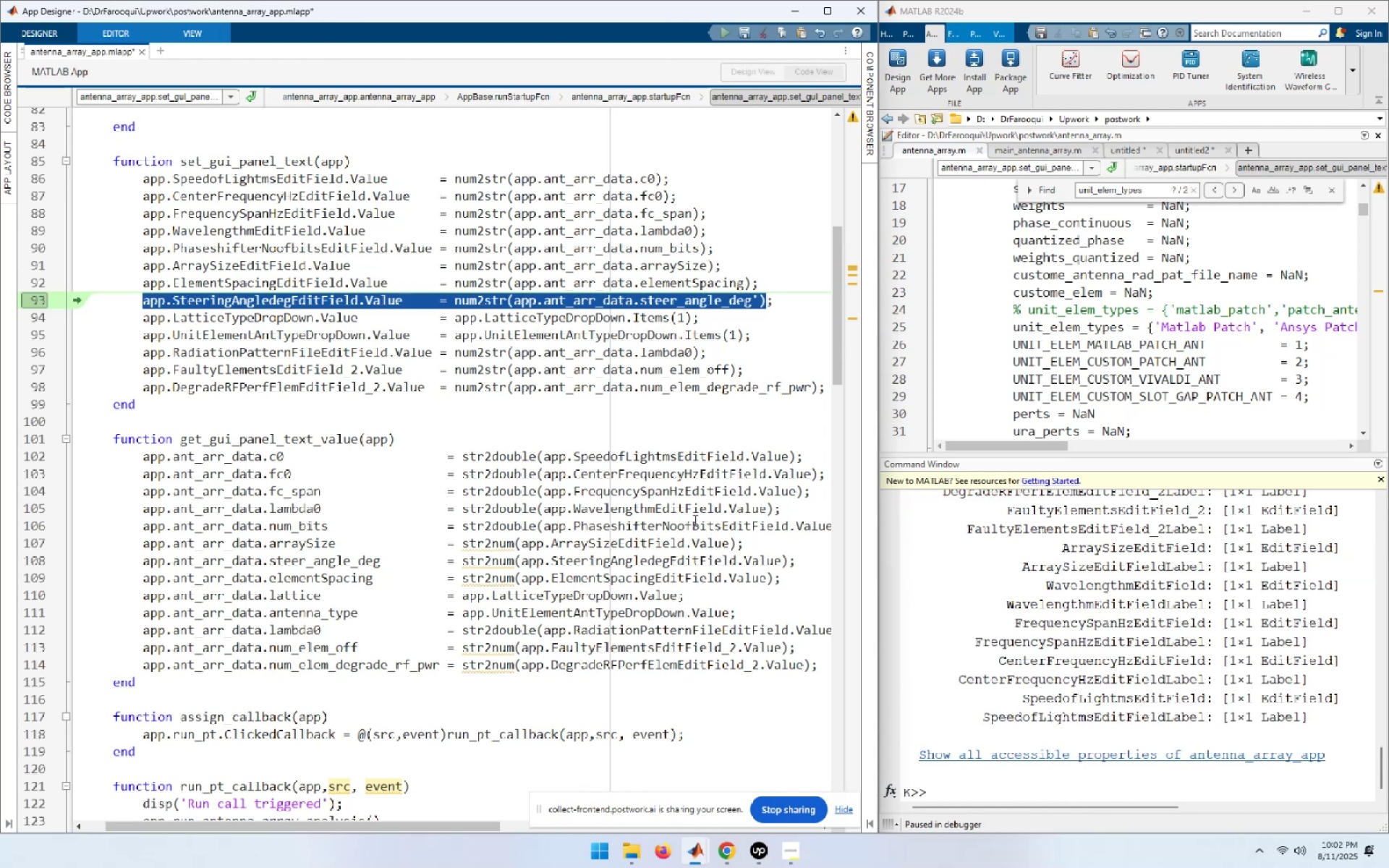 
hold_key(key=ArrowLeft, duration=1.53)
 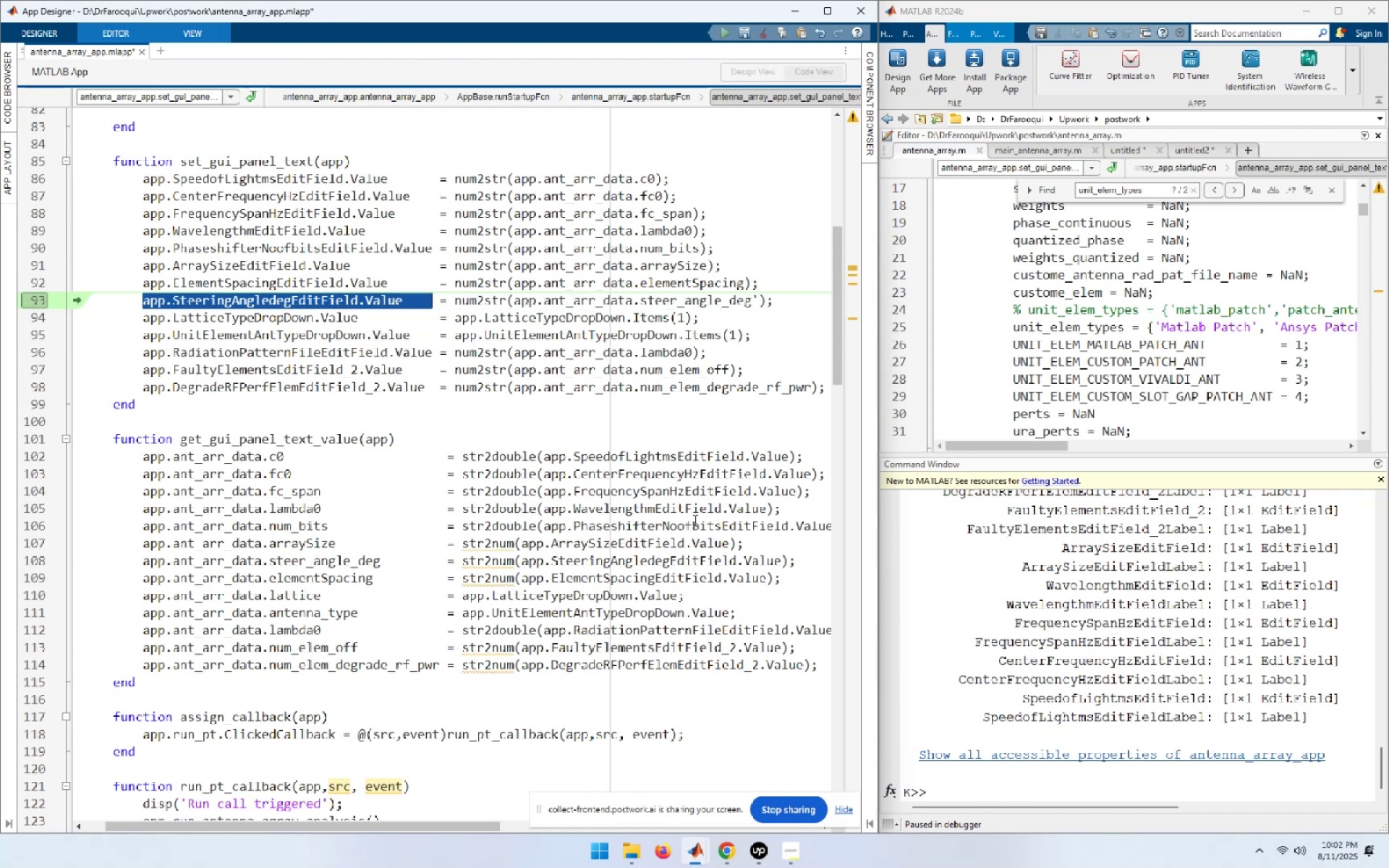 
hold_key(key=ArrowLeft, duration=0.58)
 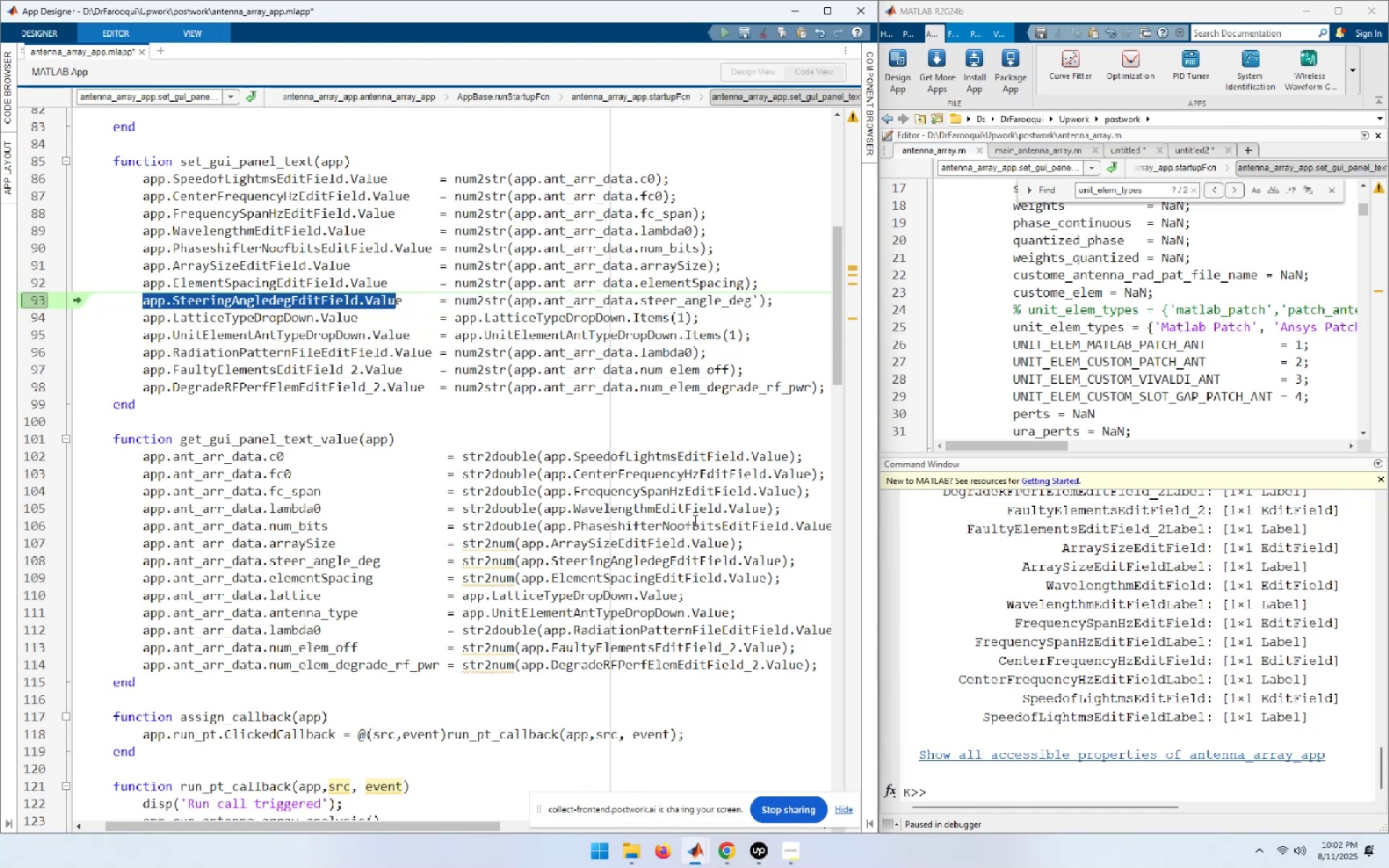 
key(Shift+ArrowRight)
 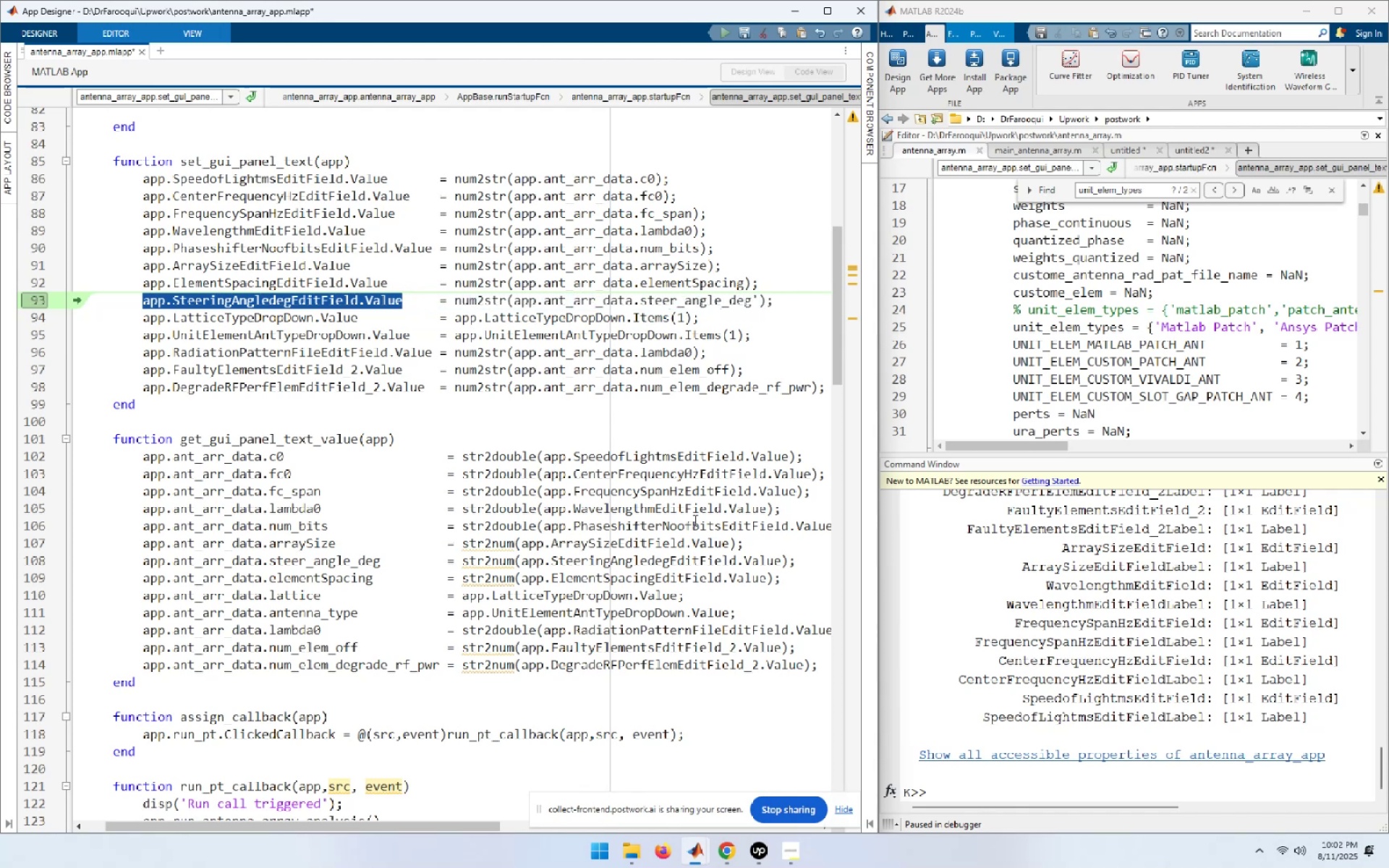 
key(F9)
 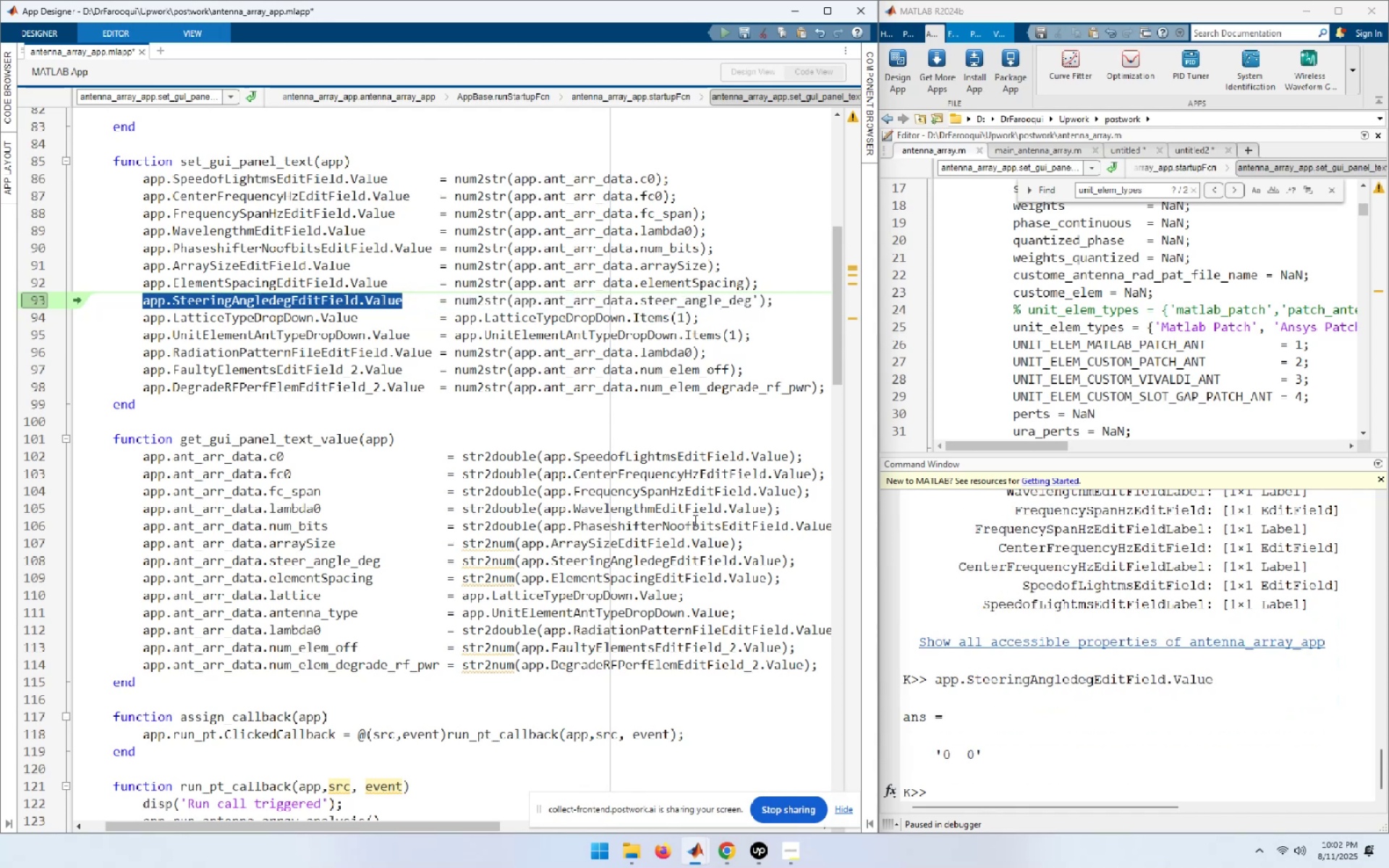 
wait(8.19)
 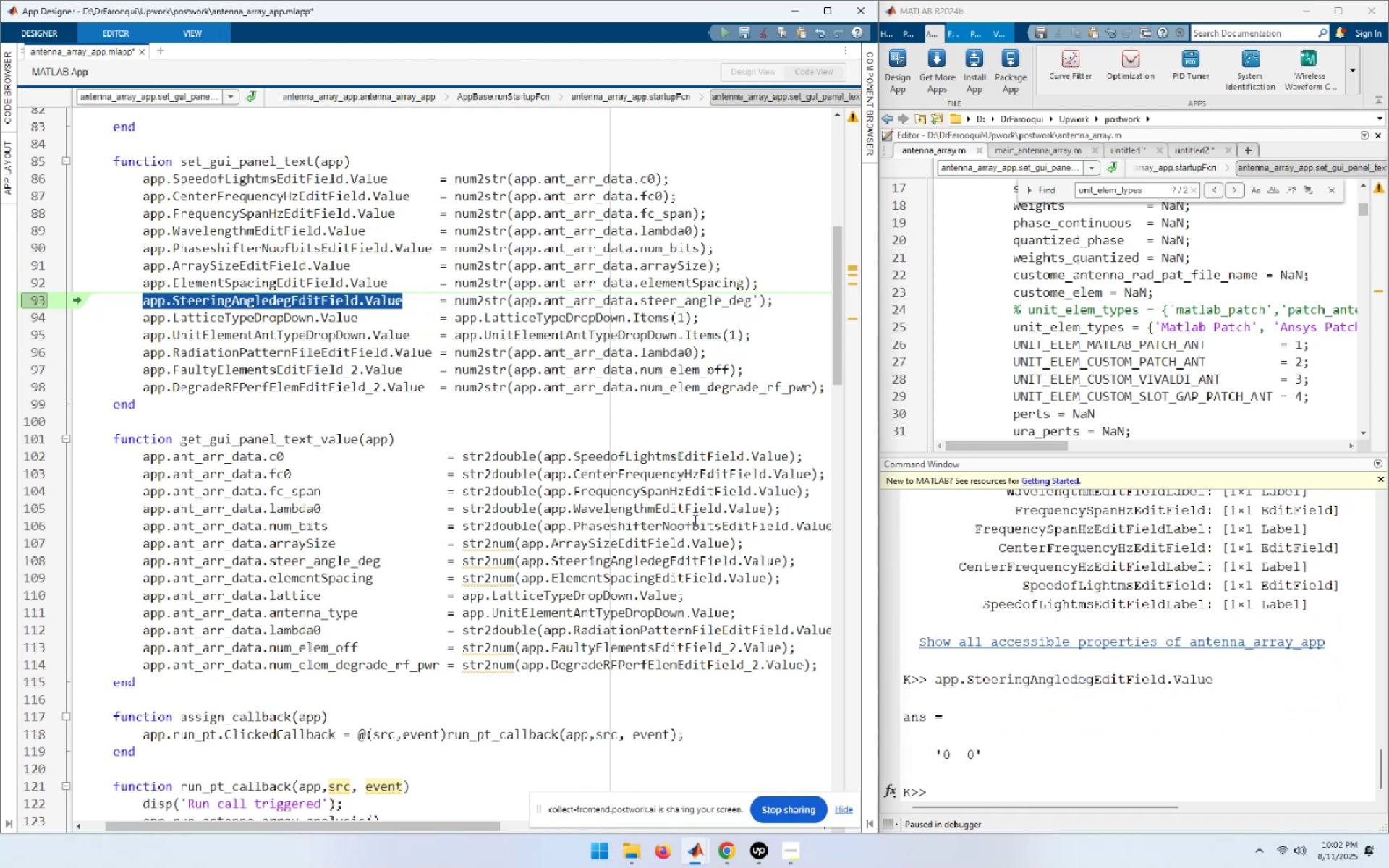 
hold_key(key=ArrowDown, duration=0.97)
 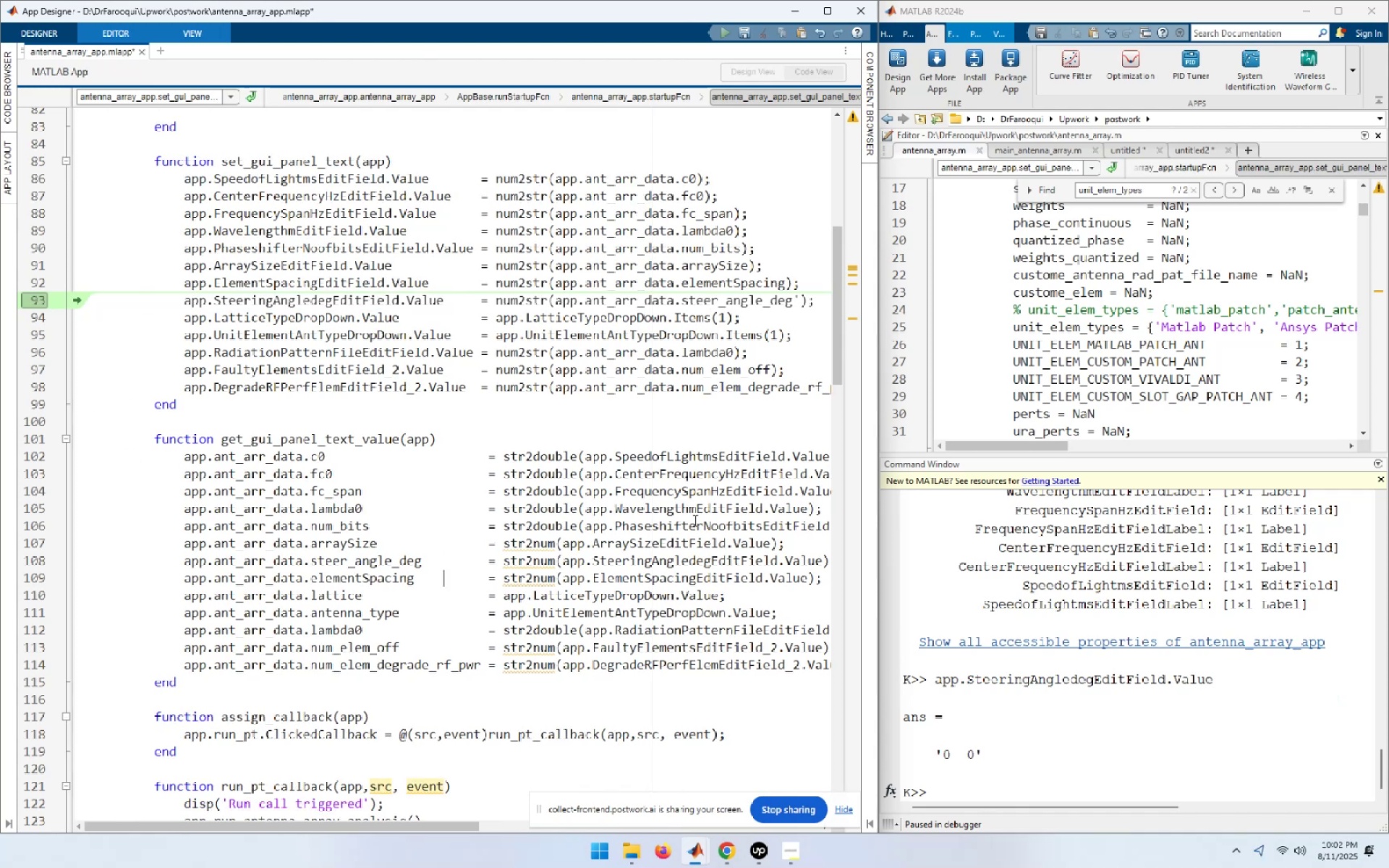 
key(ArrowUp)
 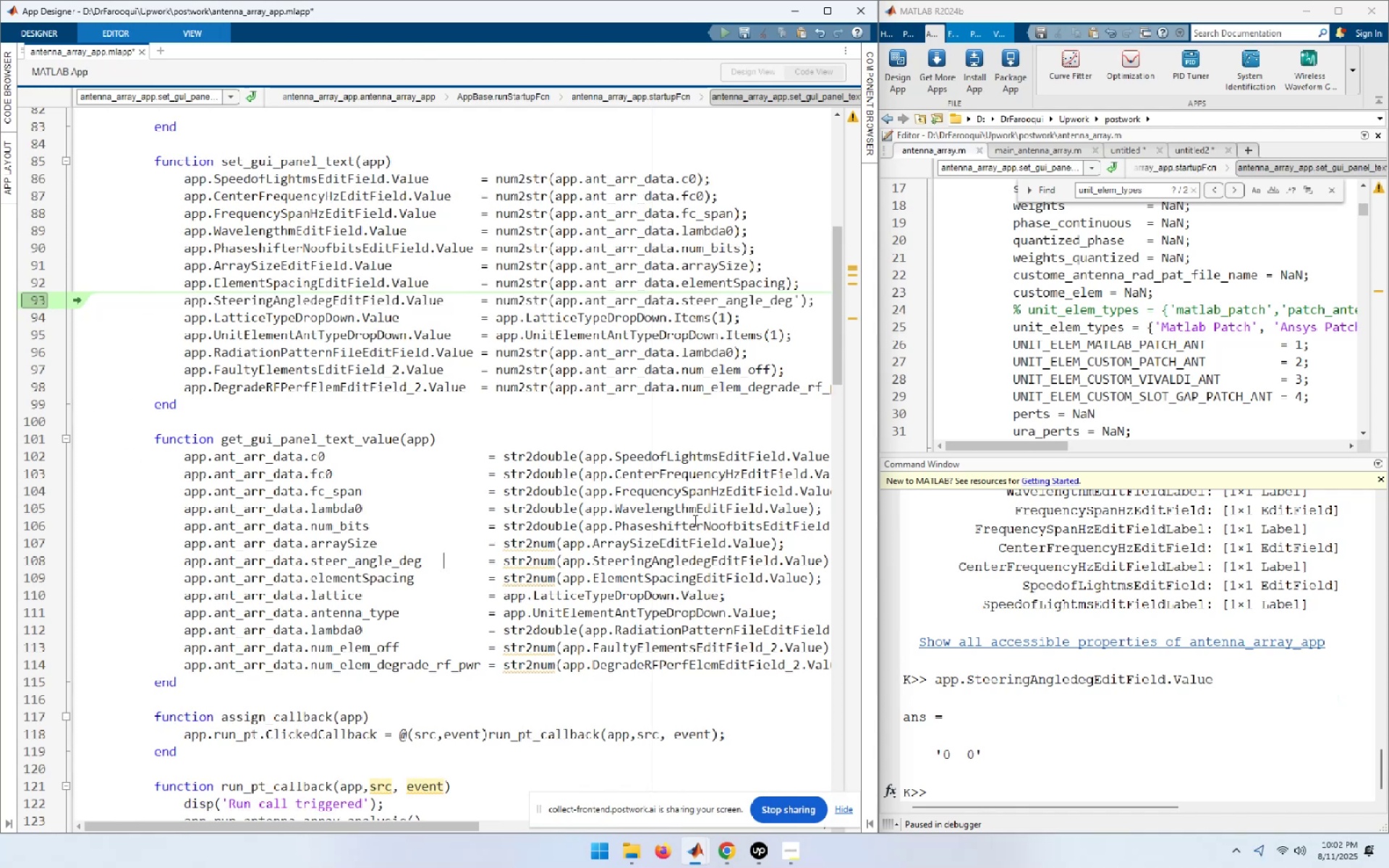 
hold_key(key=ArrowRight, duration=0.85)
 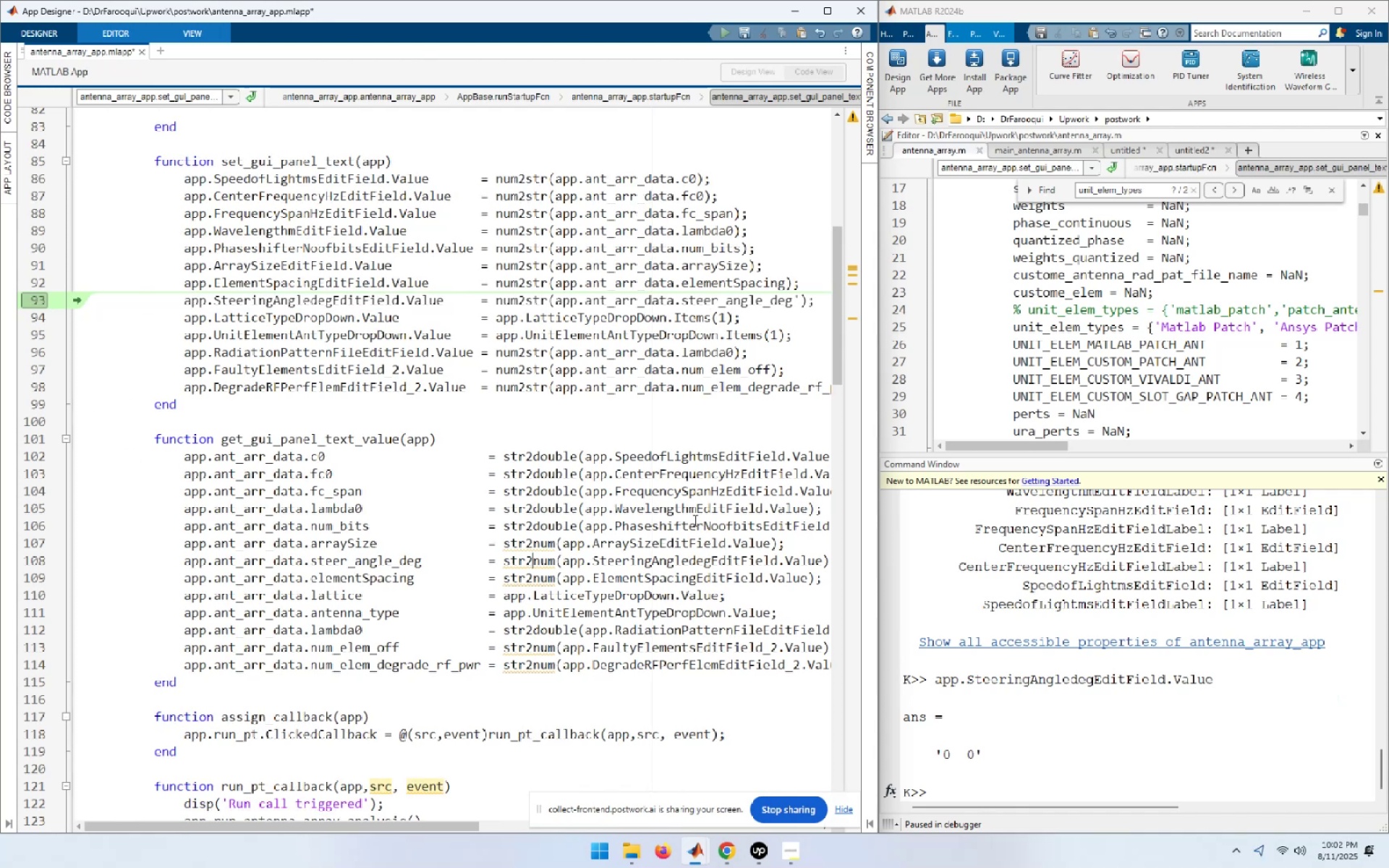 
key(ArrowRight)
 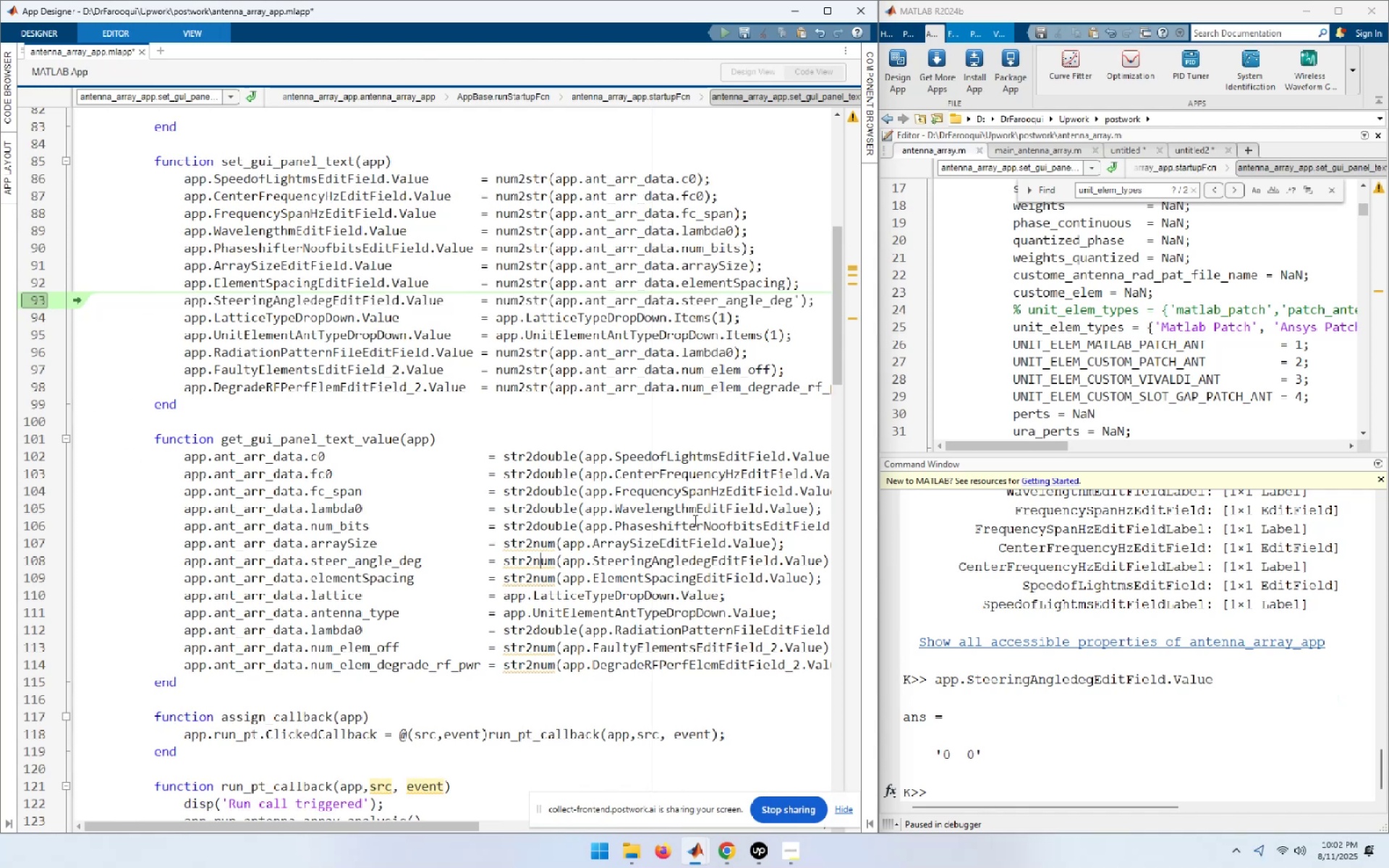 
key(ArrowRight)
 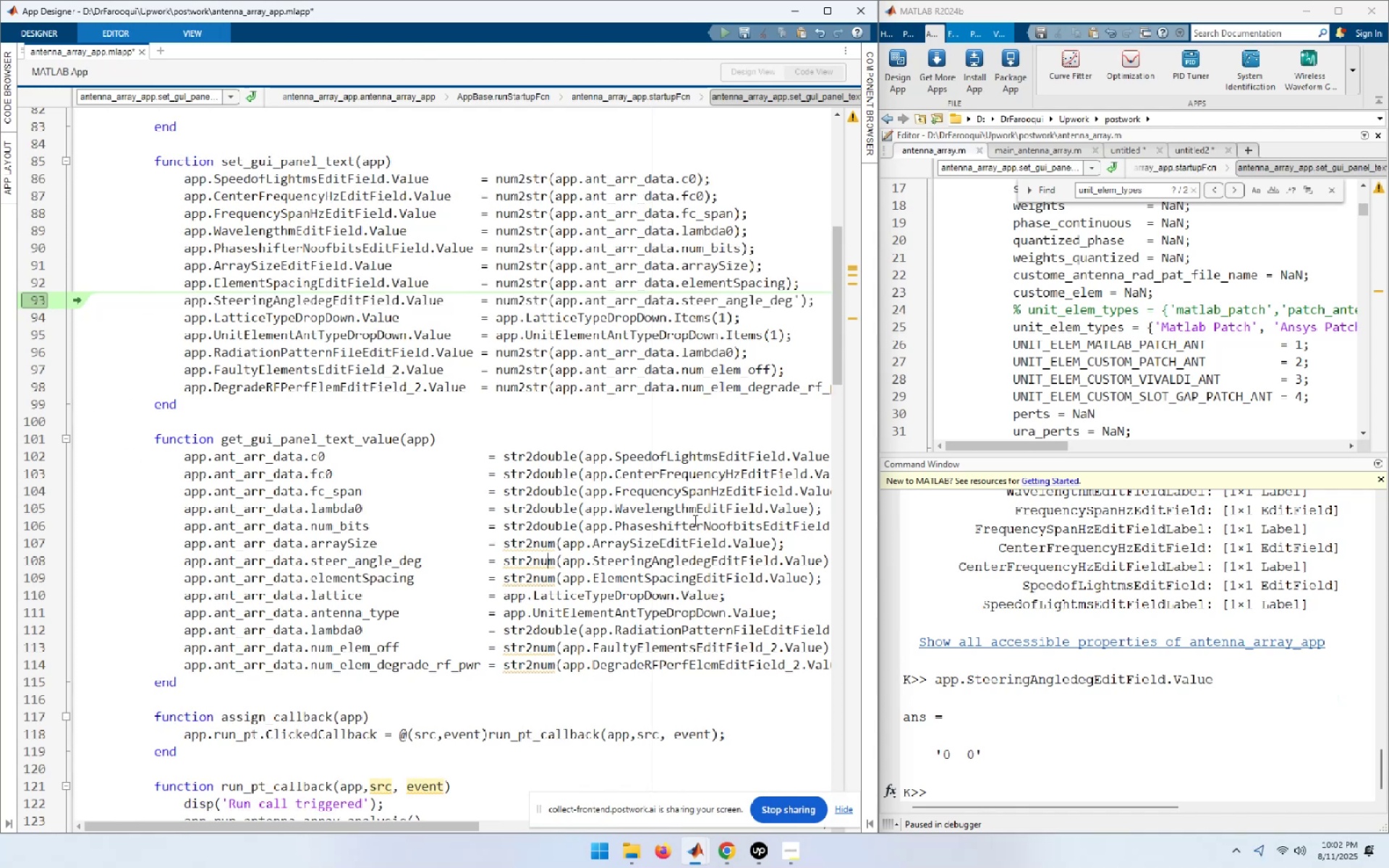 
key(ArrowRight)
 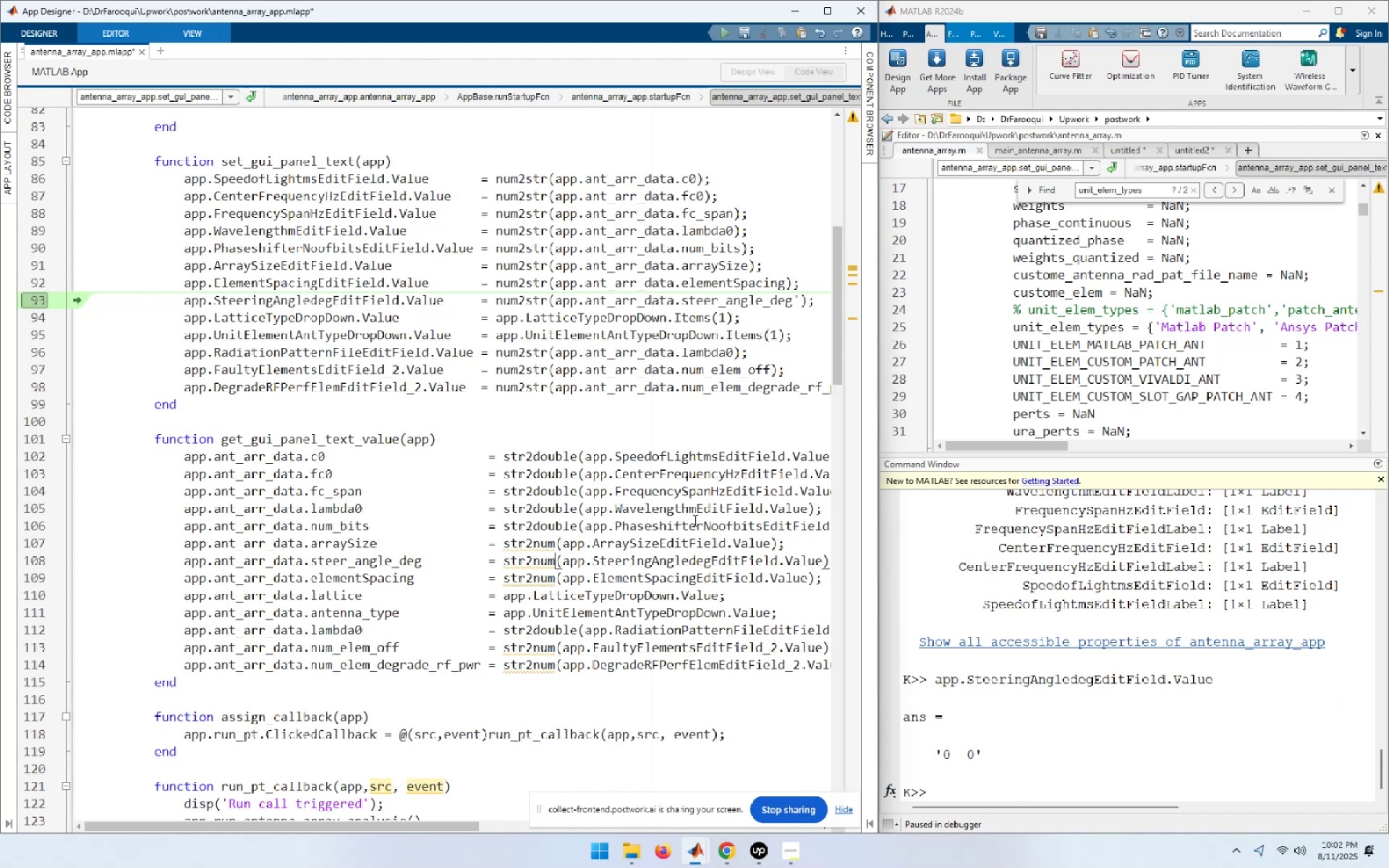 
key(ArrowRight)
 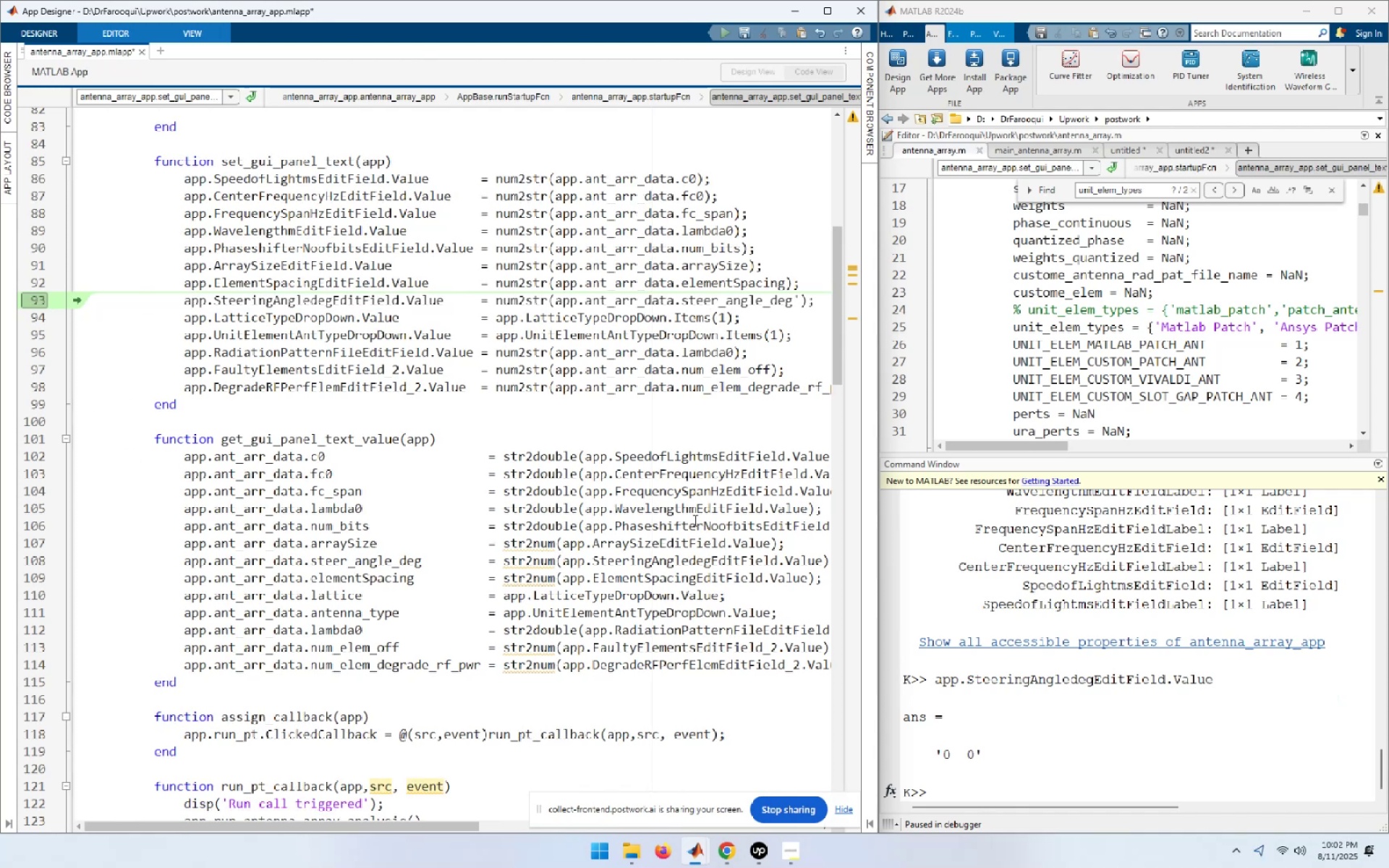 
key(Shift+End)
 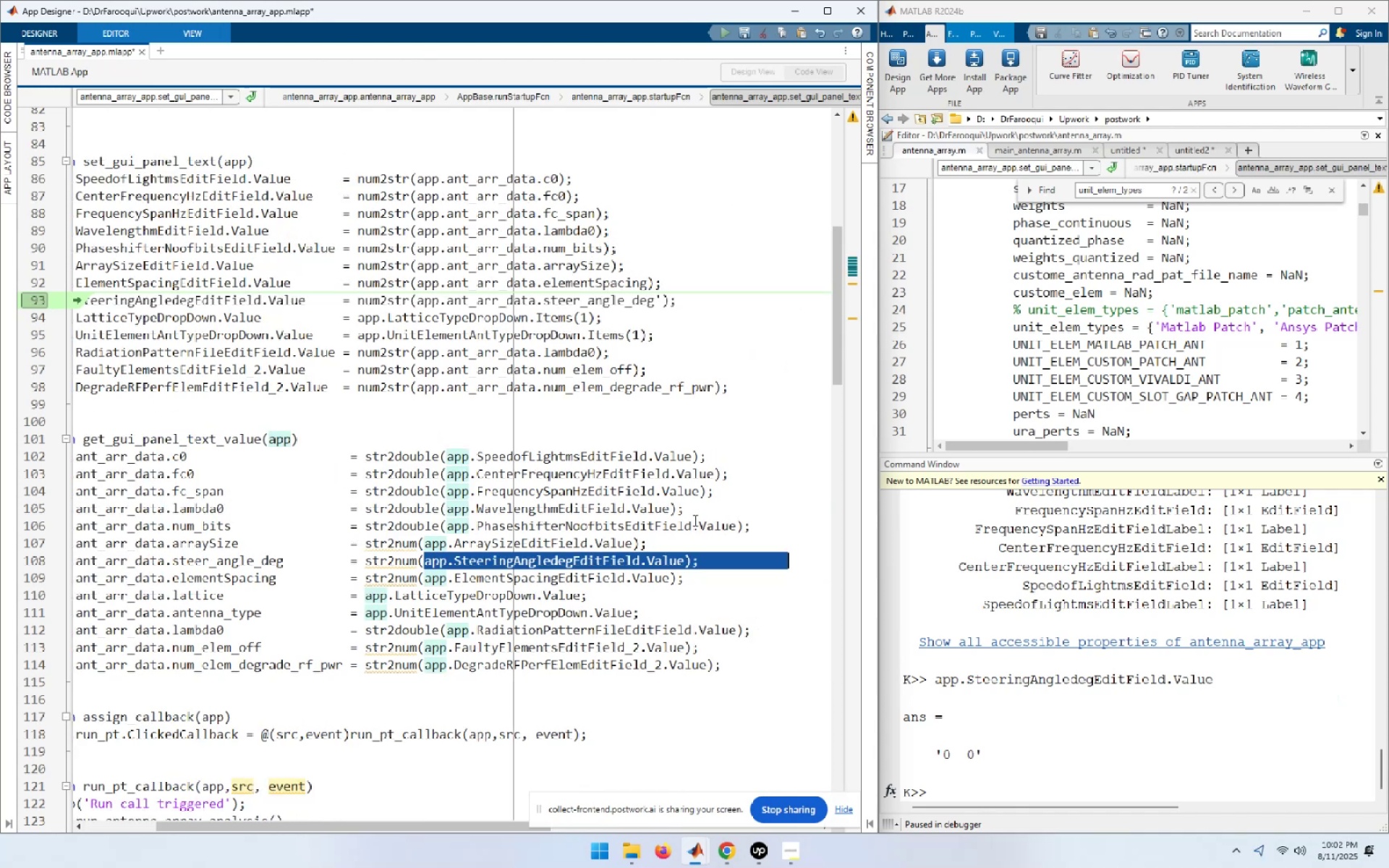 
key(Shift+ArrowLeft)
 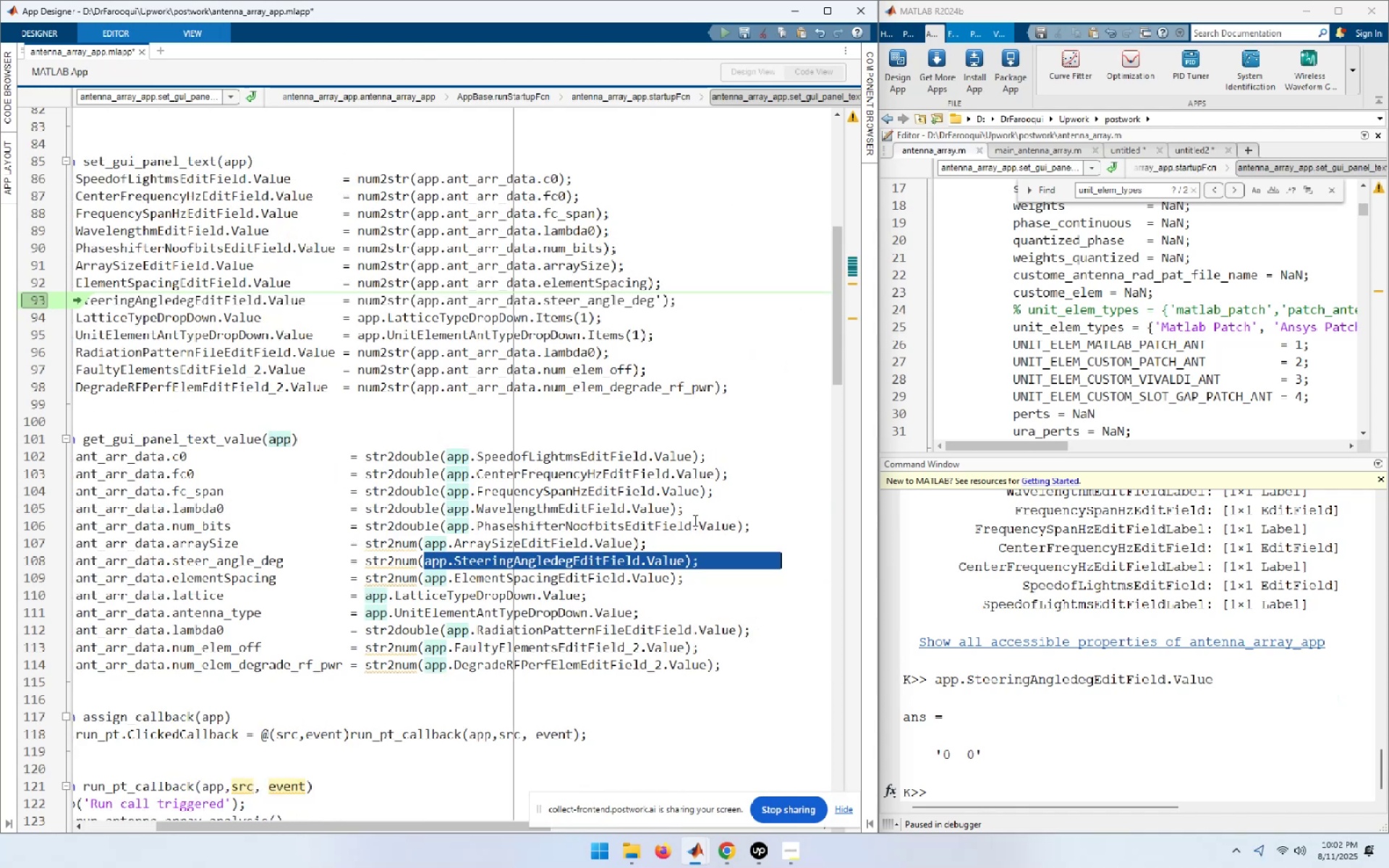 
key(Shift+ArrowLeft)
 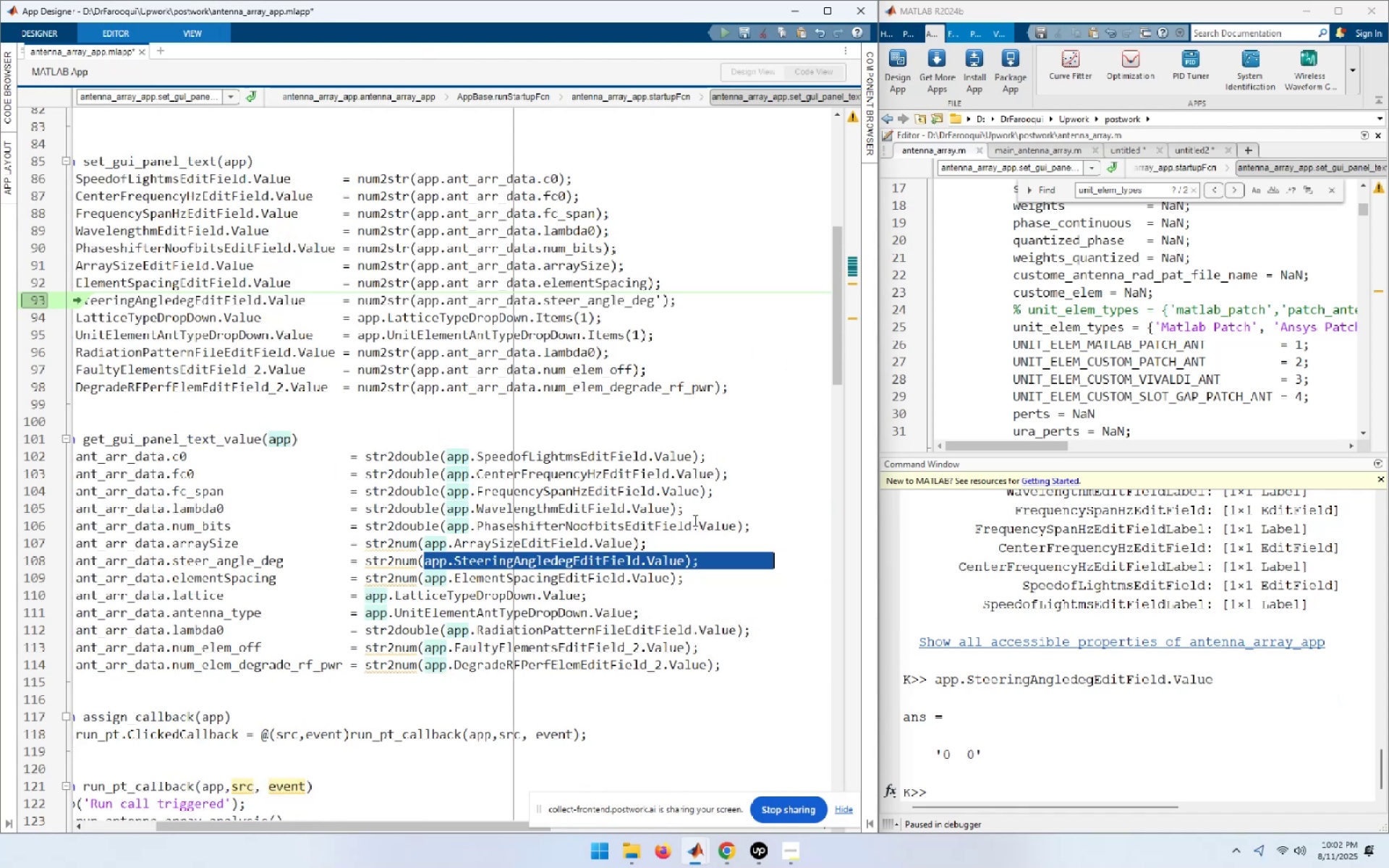 
hold_key(key=ArrowLeft, duration=0.81)
 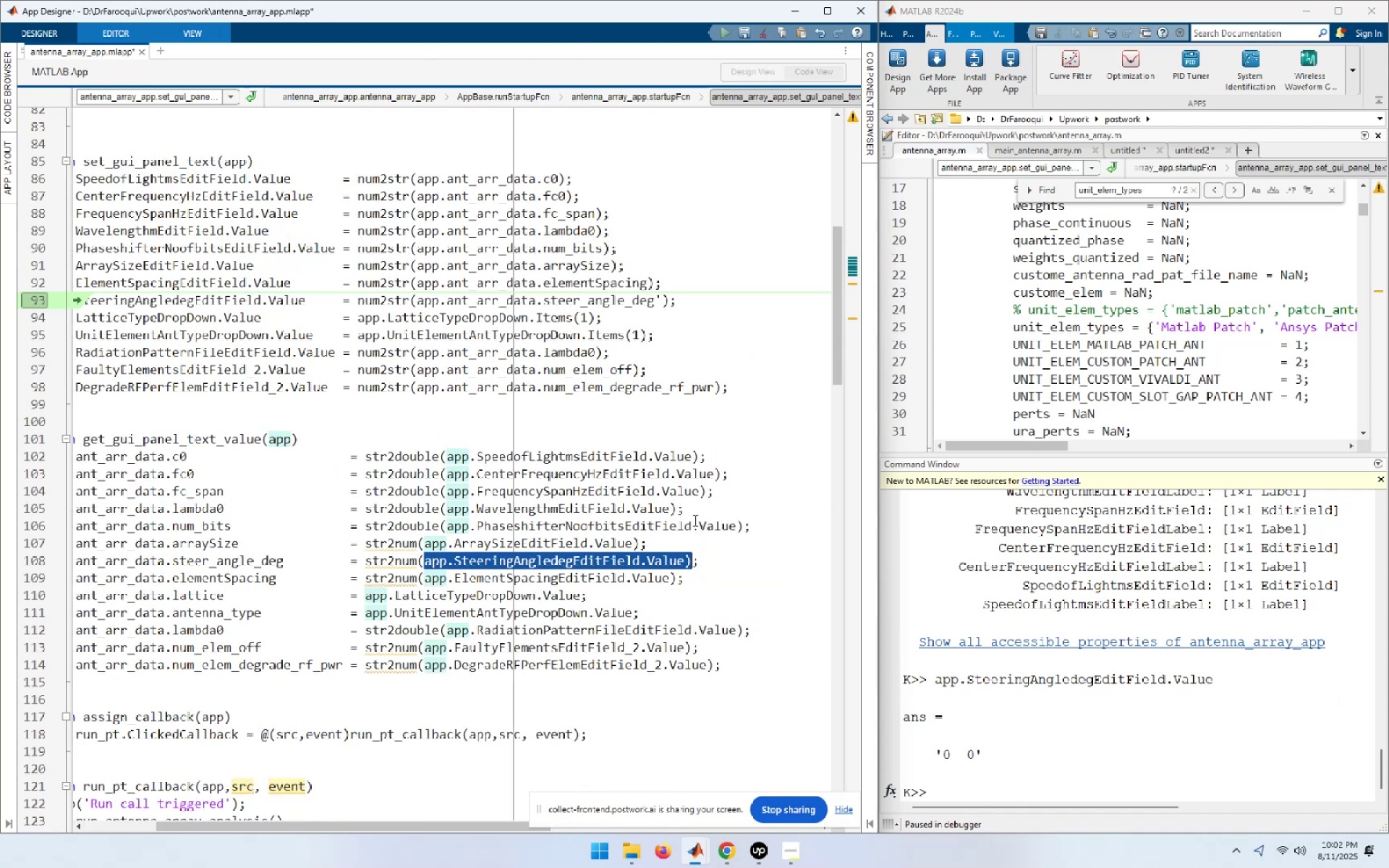 
key(Shift+ArrowLeft)
 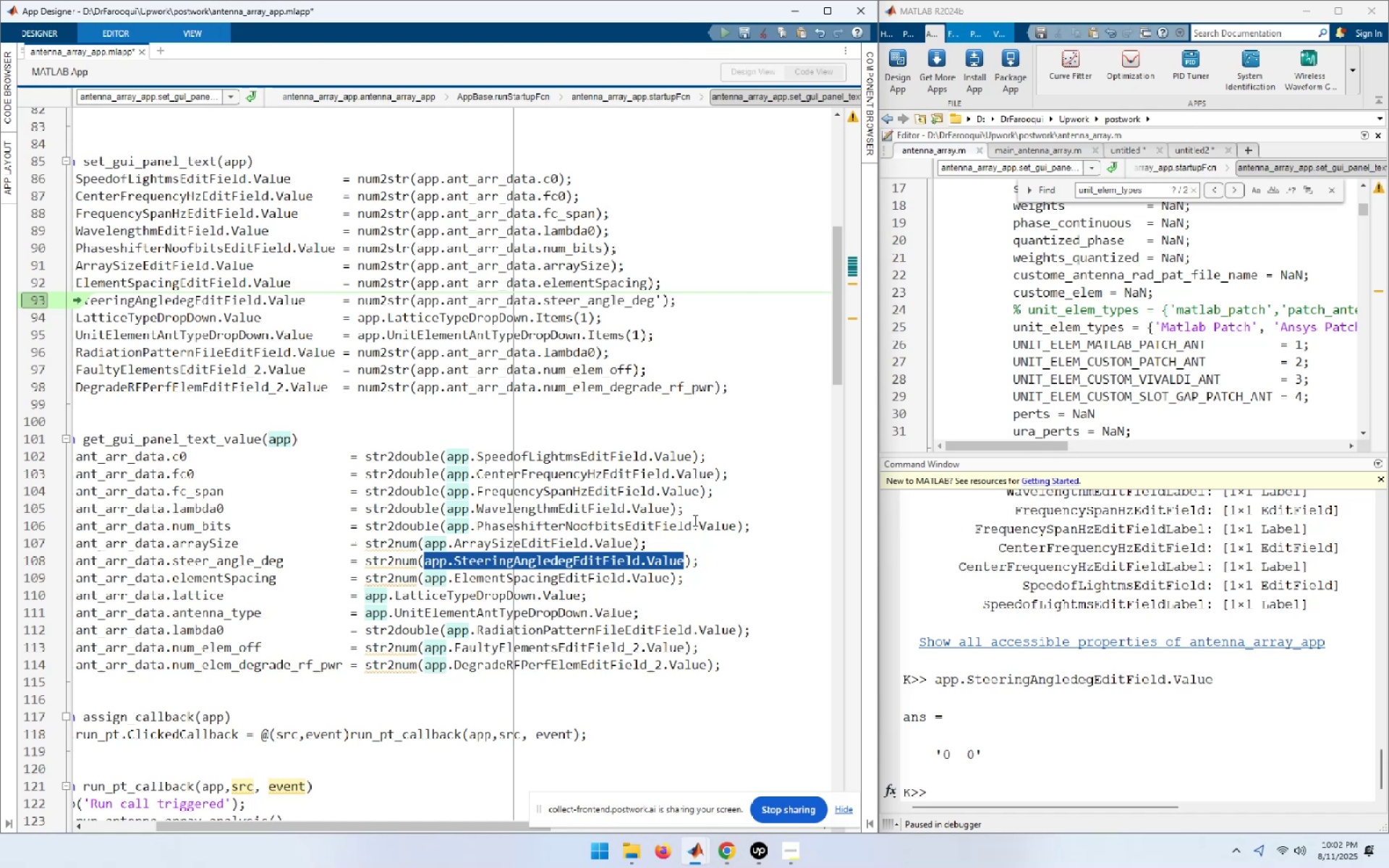 
key(F9)
 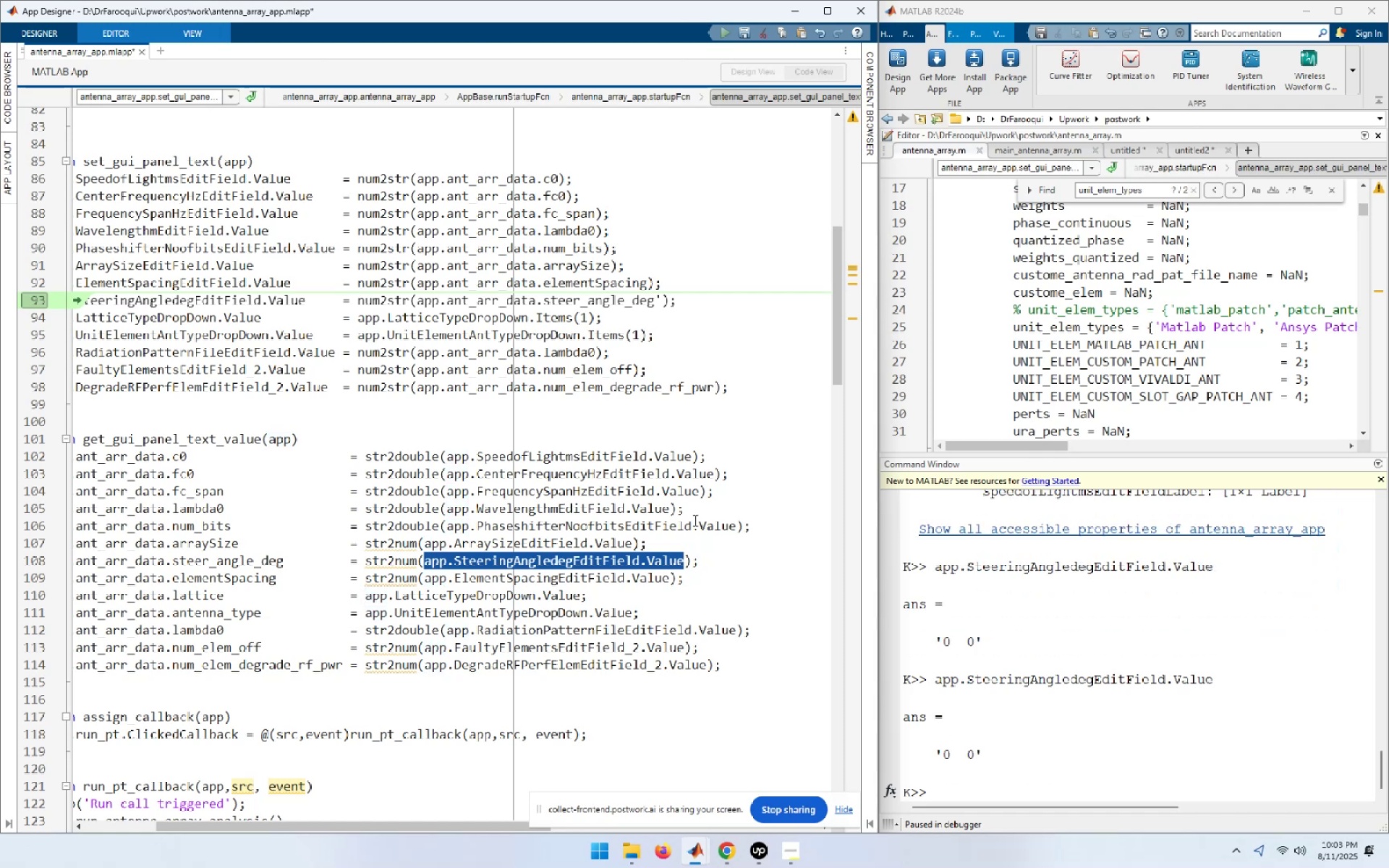 
hold_key(key=ArrowLeft, duration=0.67)
 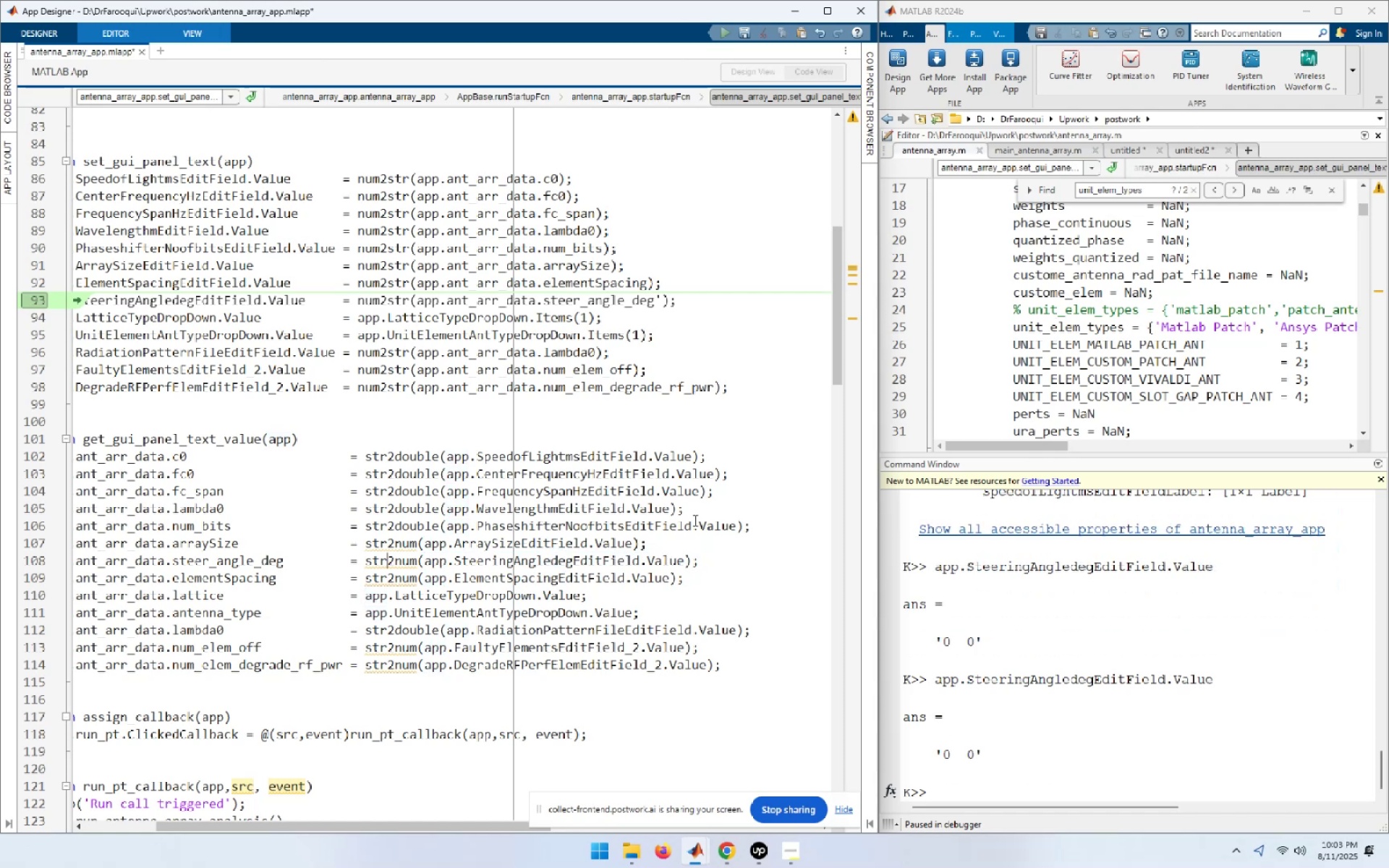 
key(End)
 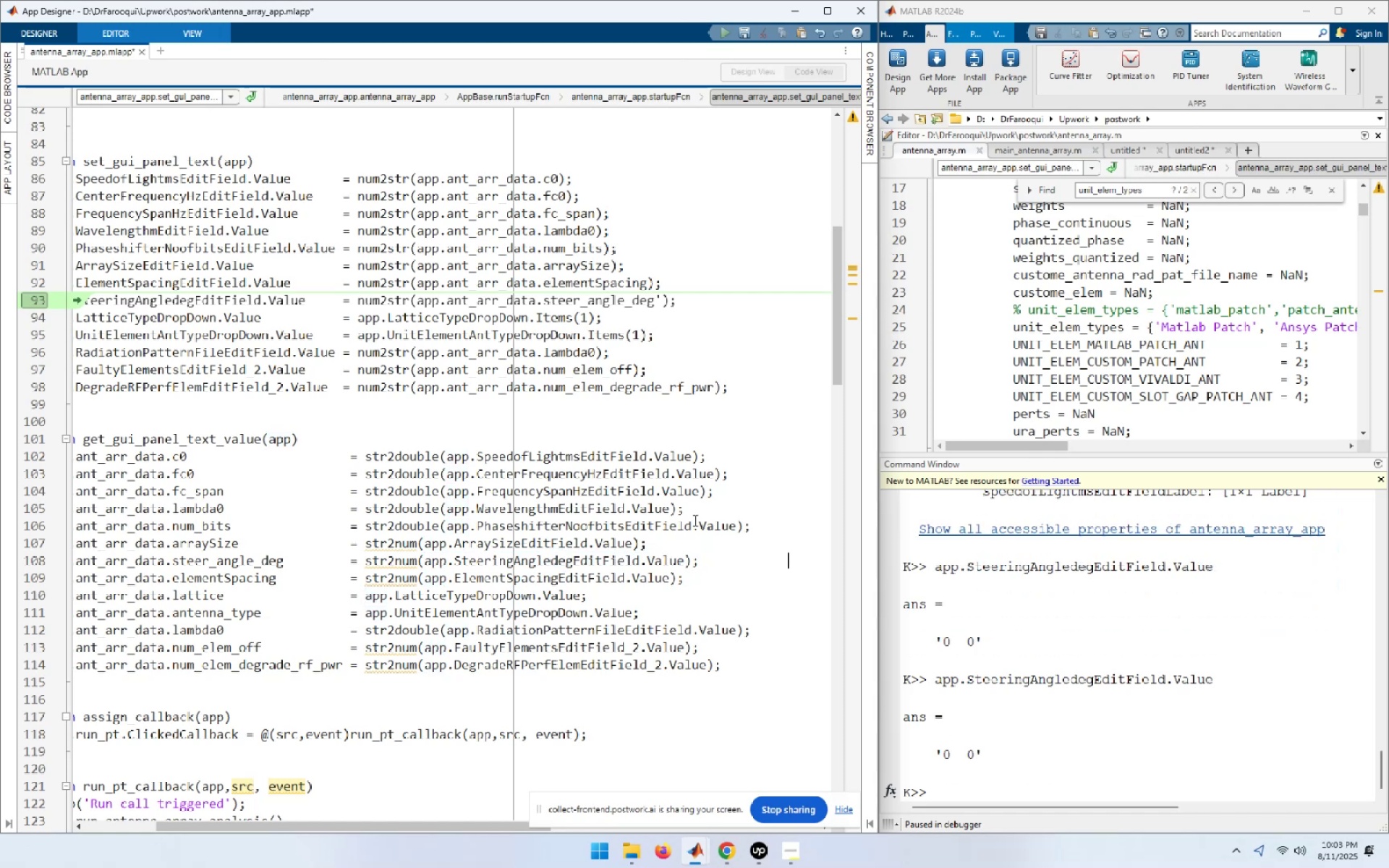 
key(ArrowLeft)
 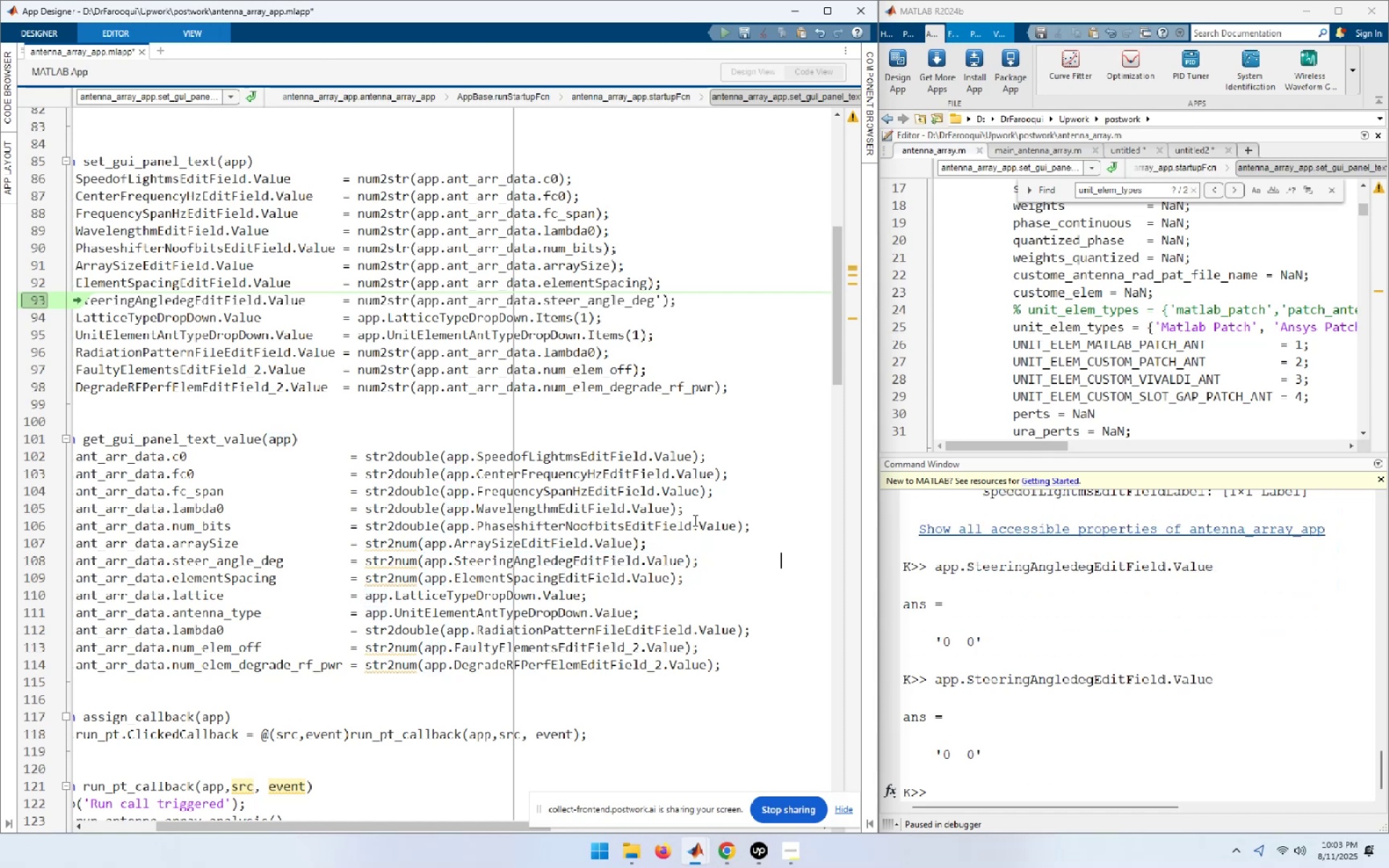 
key(ArrowLeft)
 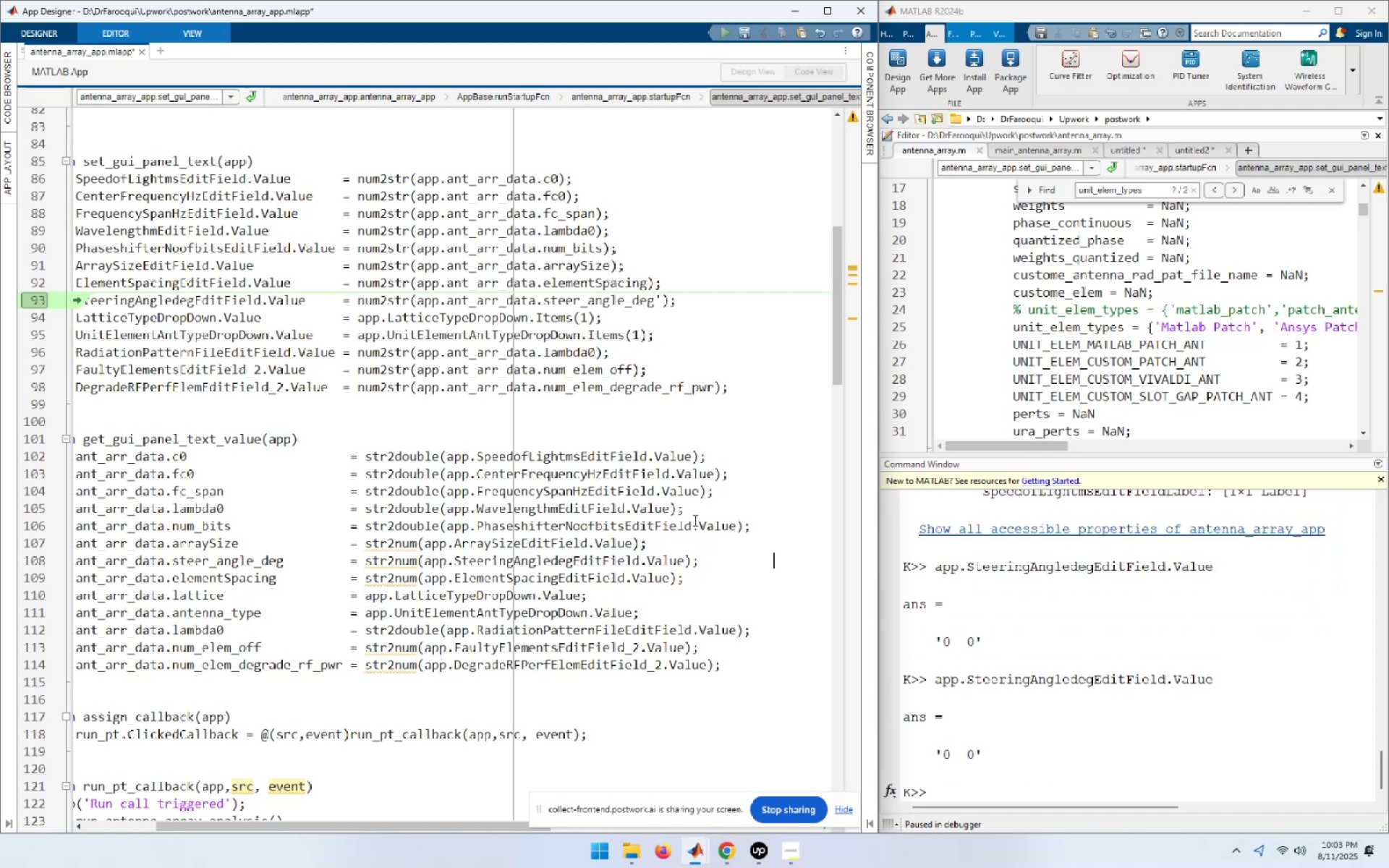 
hold_key(key=ArrowLeft, duration=0.93)
 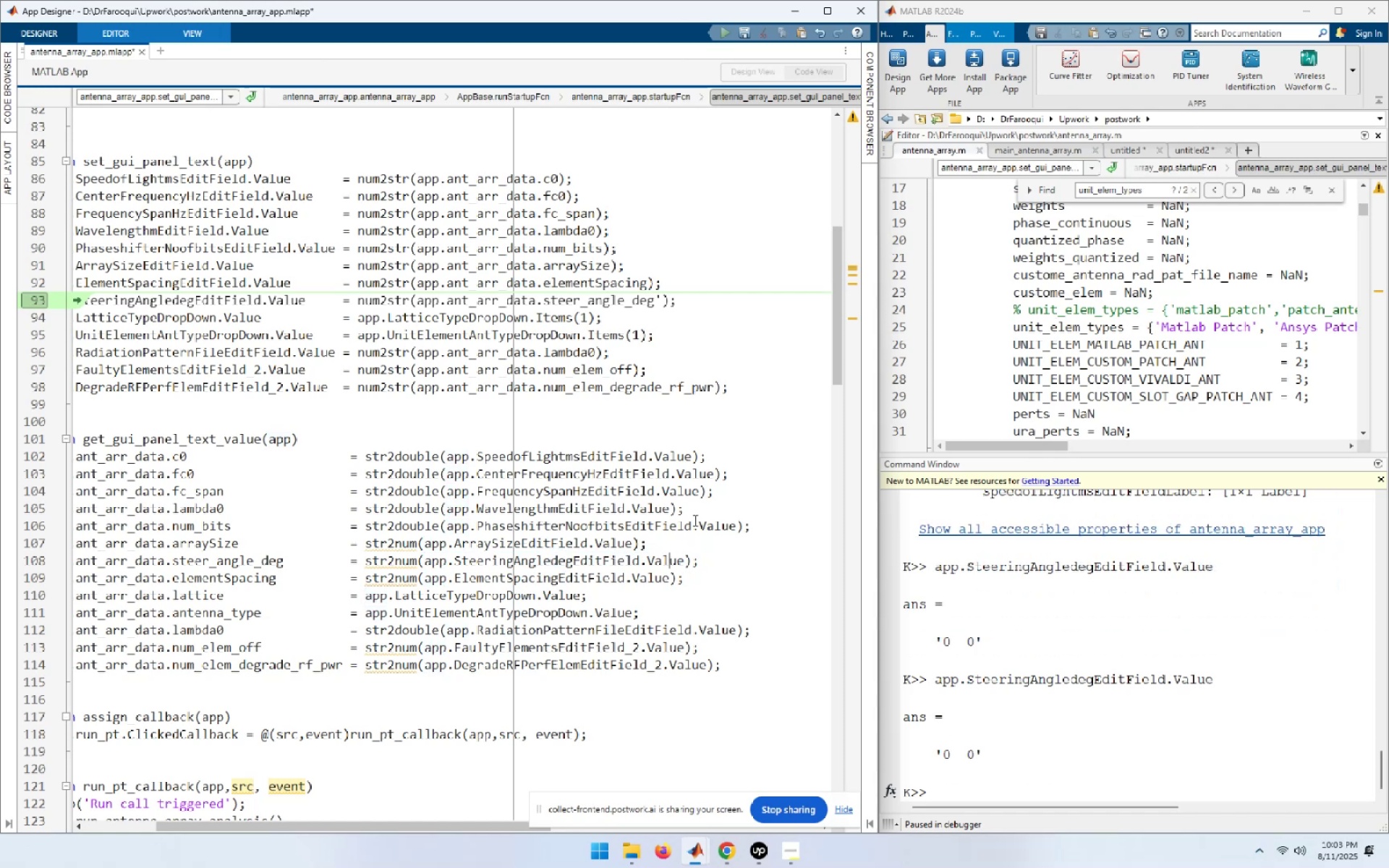 
key(ArrowRight)
 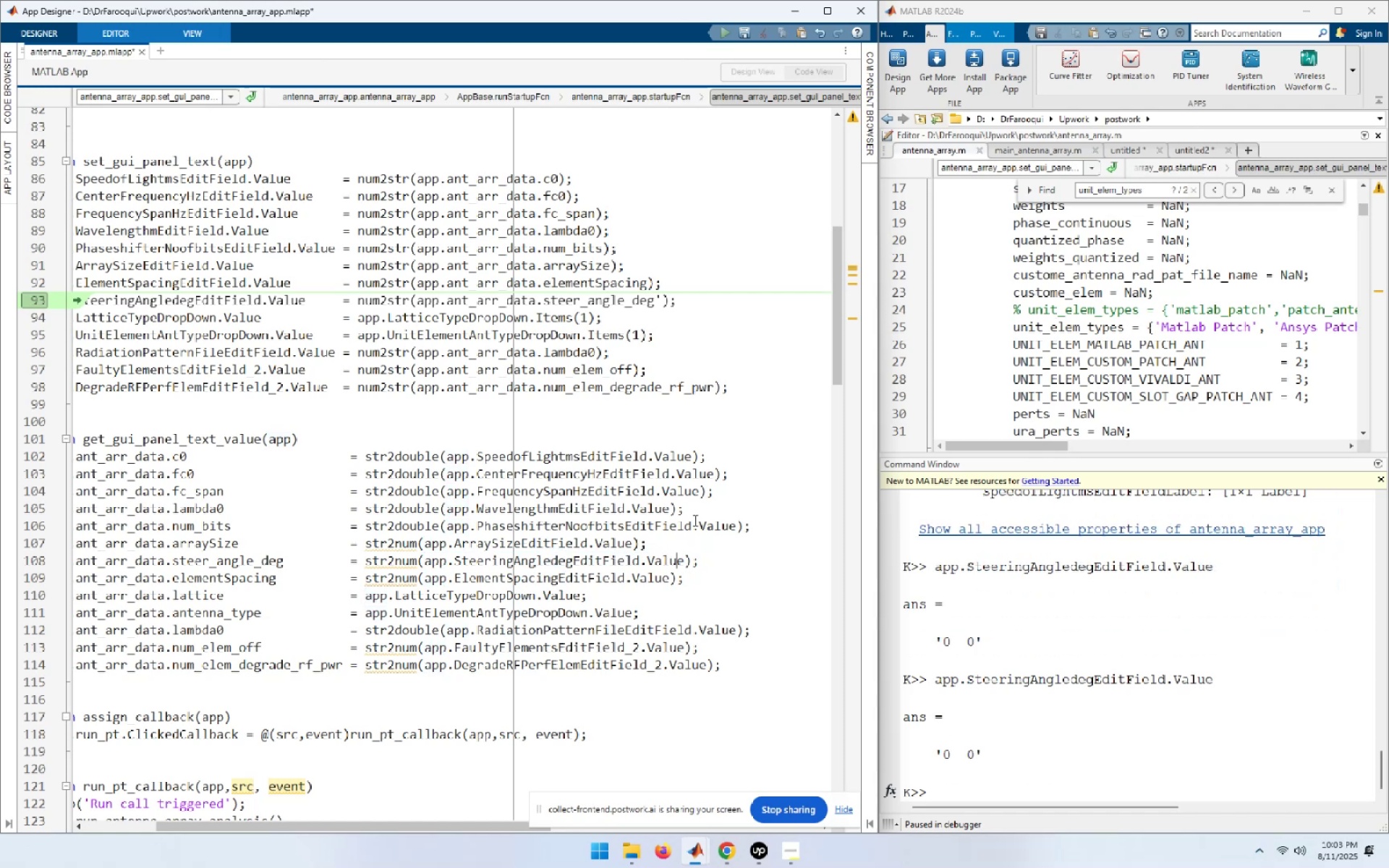 
key(ArrowRight)
 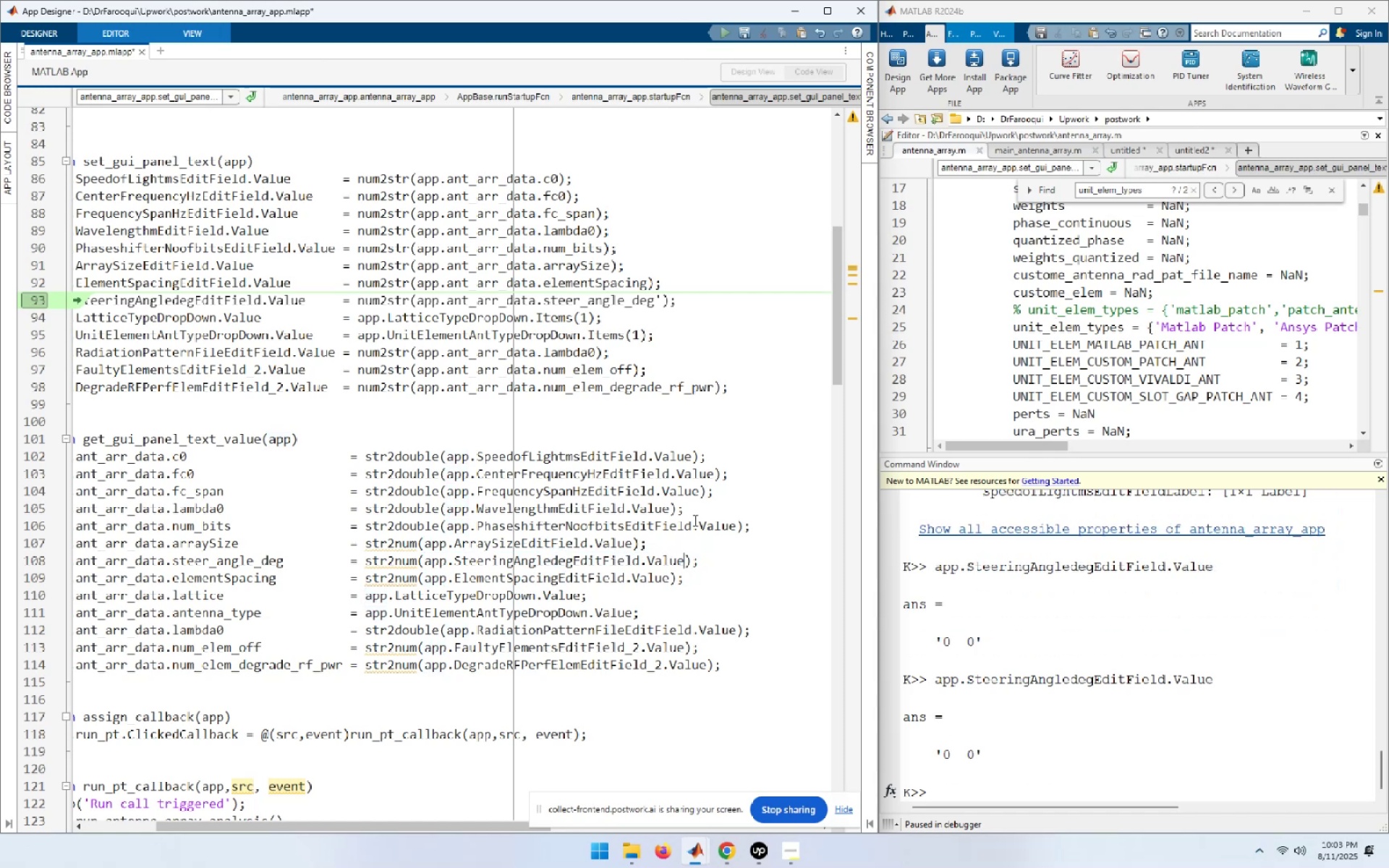 
key(Quote)
 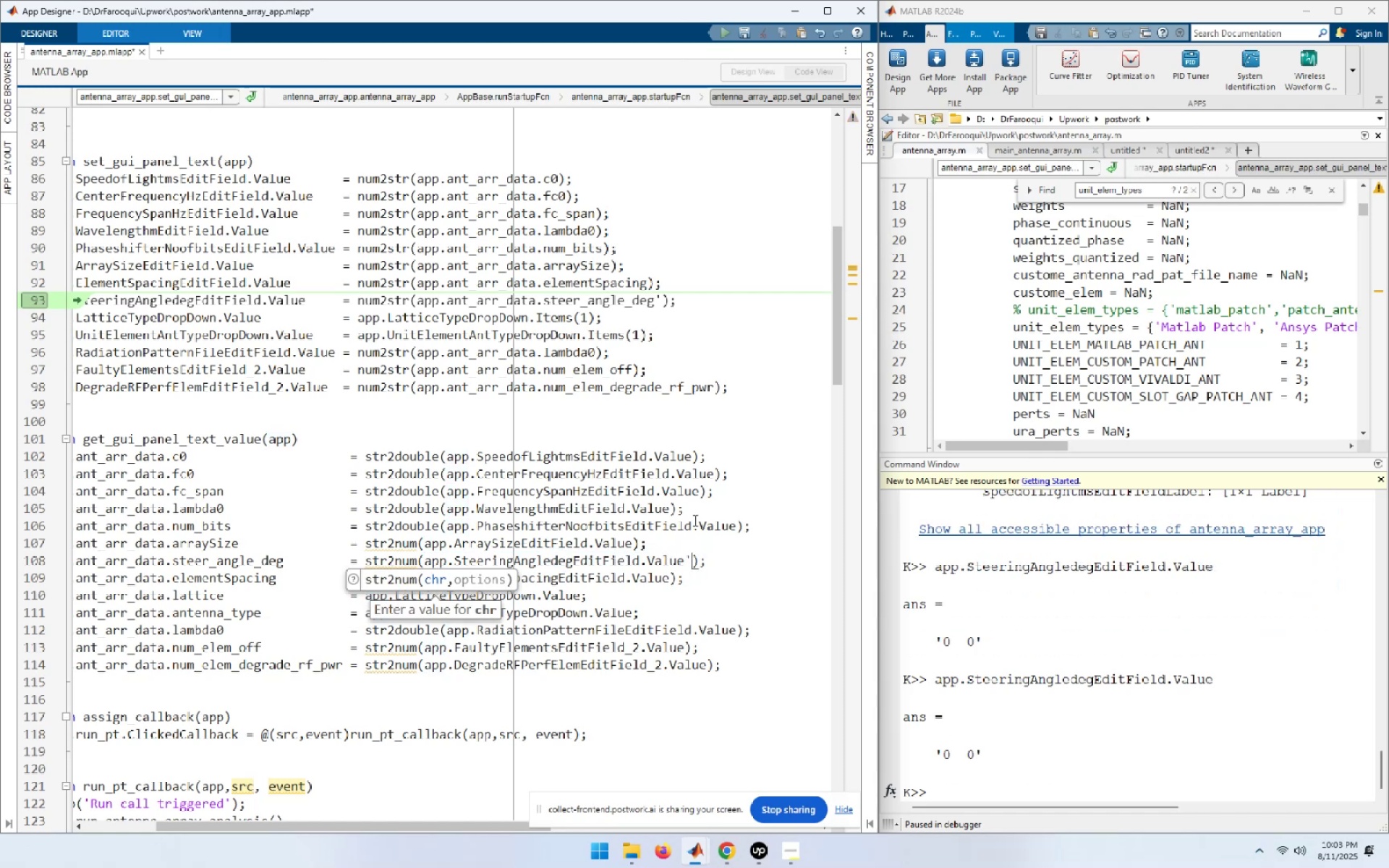 
hold_key(key=ArrowLeft, duration=1.54)
 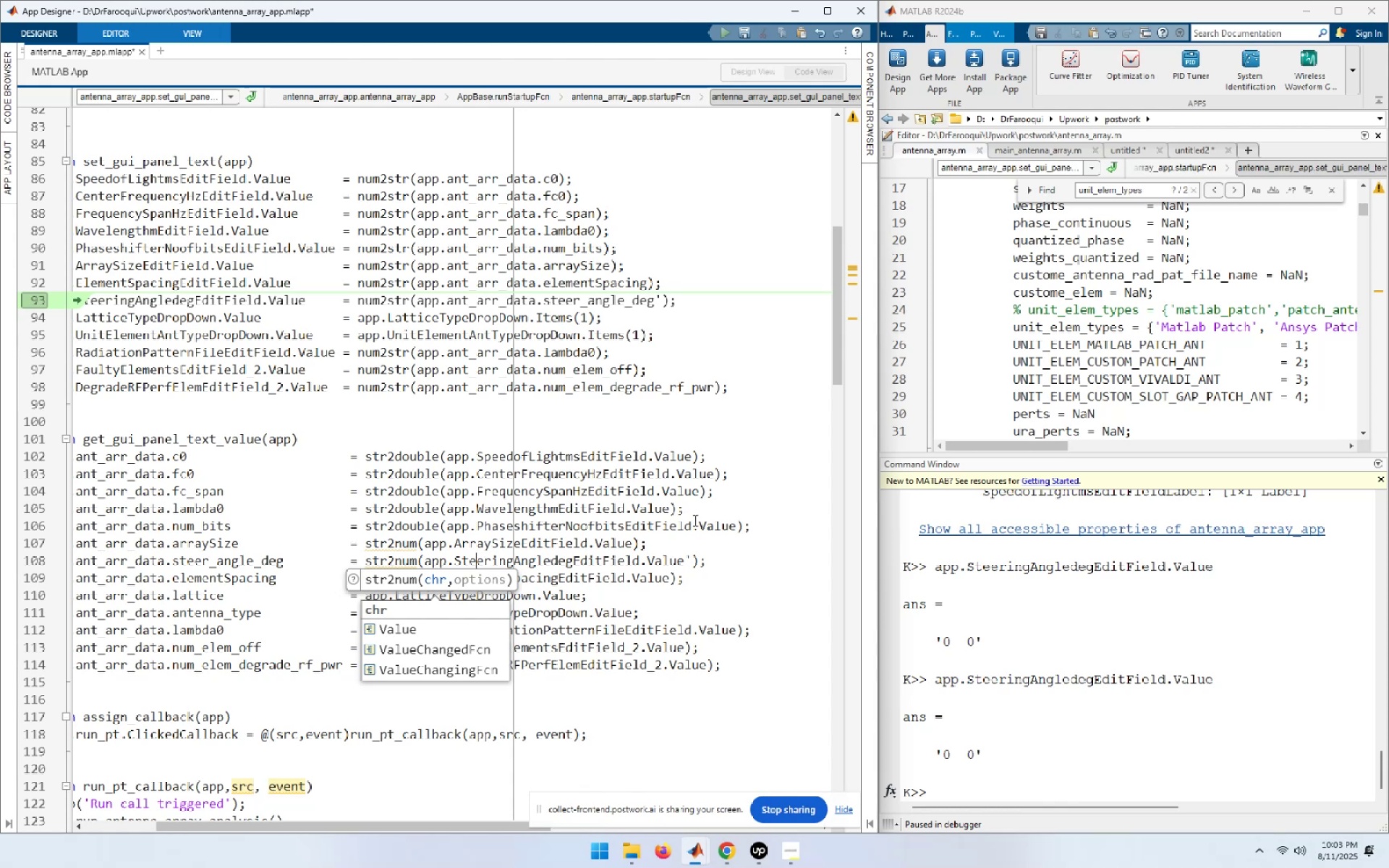 
key(ArrowLeft)
 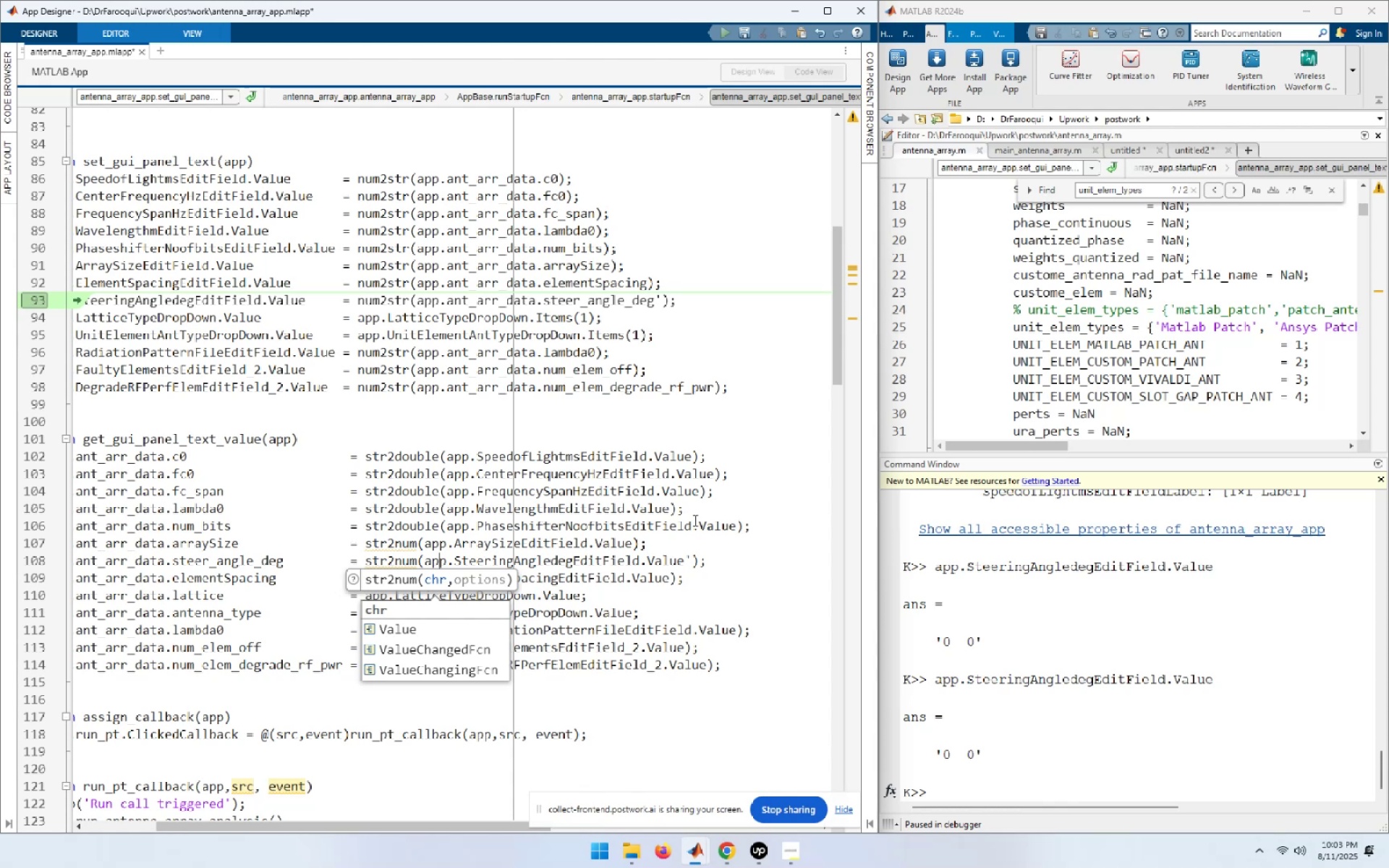 
key(End)
 